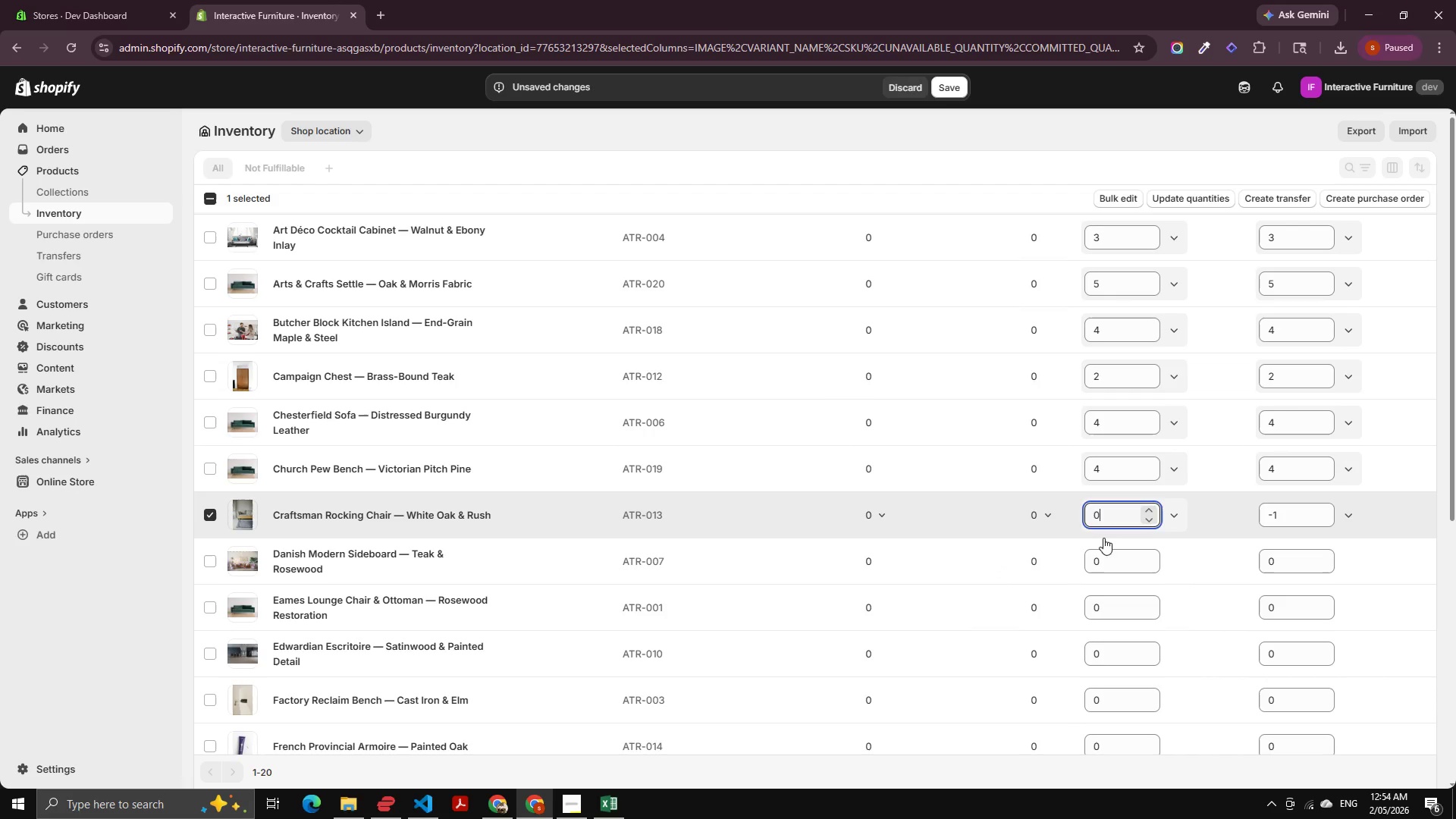 
key(ArrowUp)
 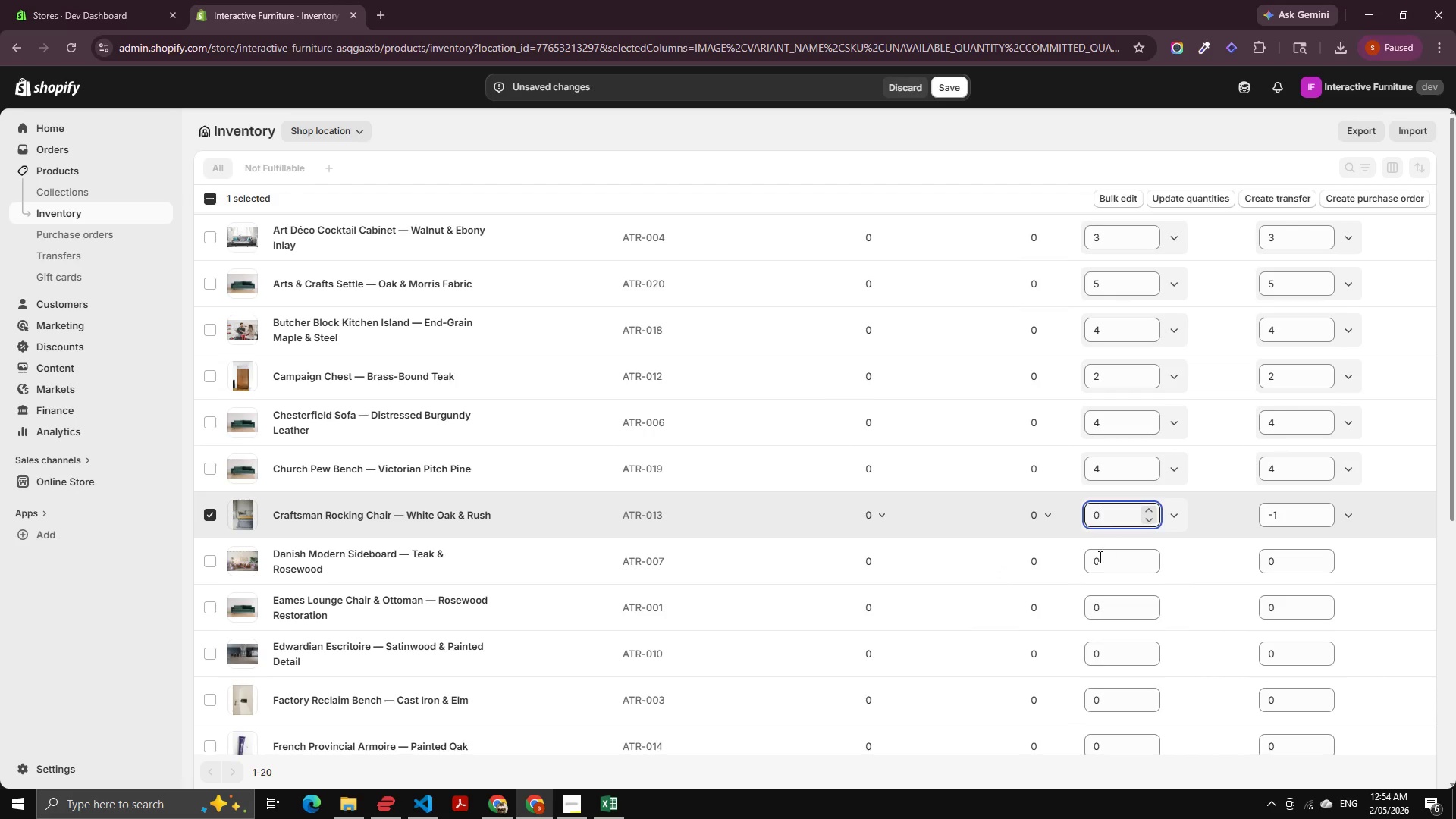 
key(ArrowUp)
 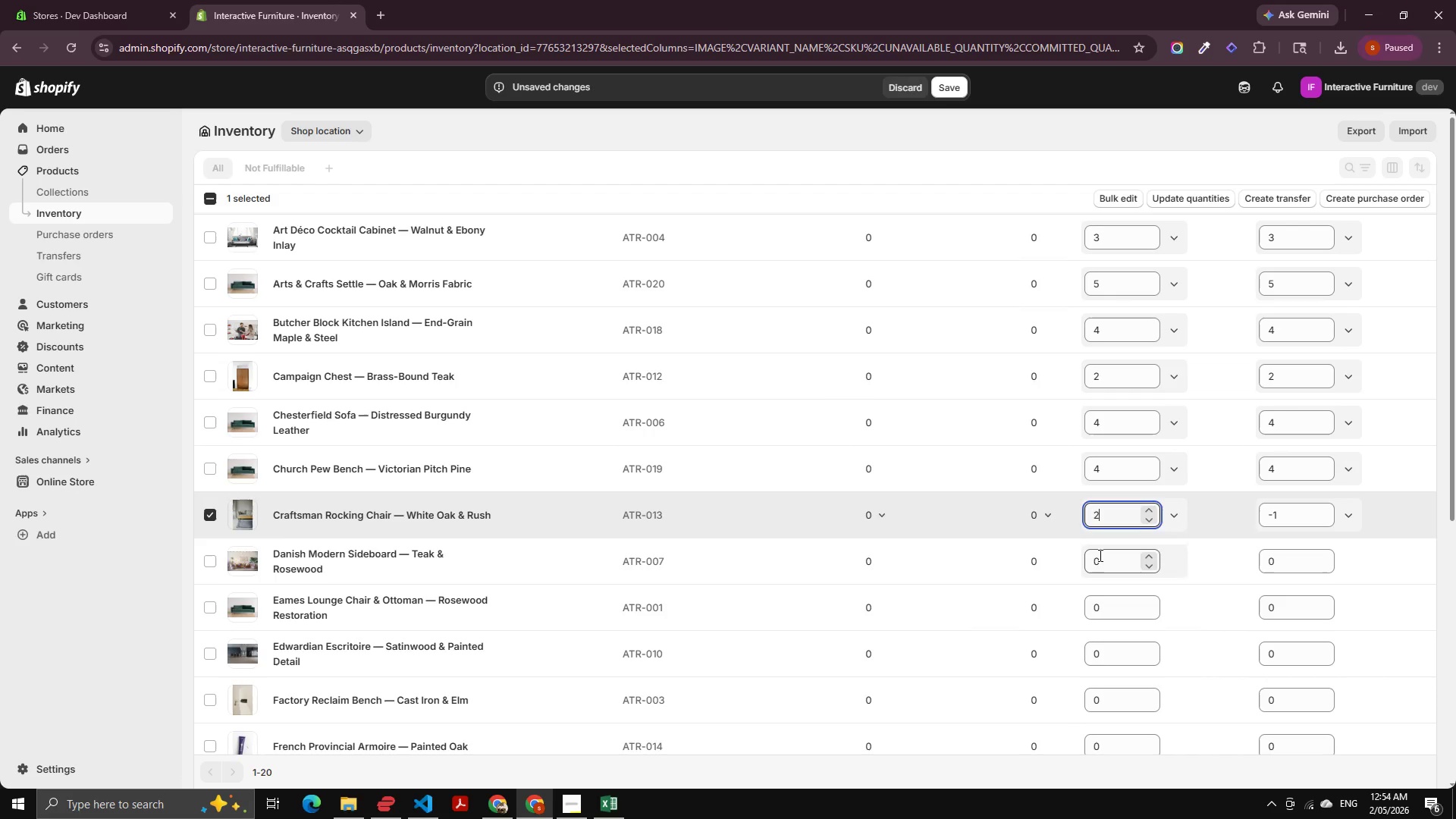 
left_click([1099, 555])
 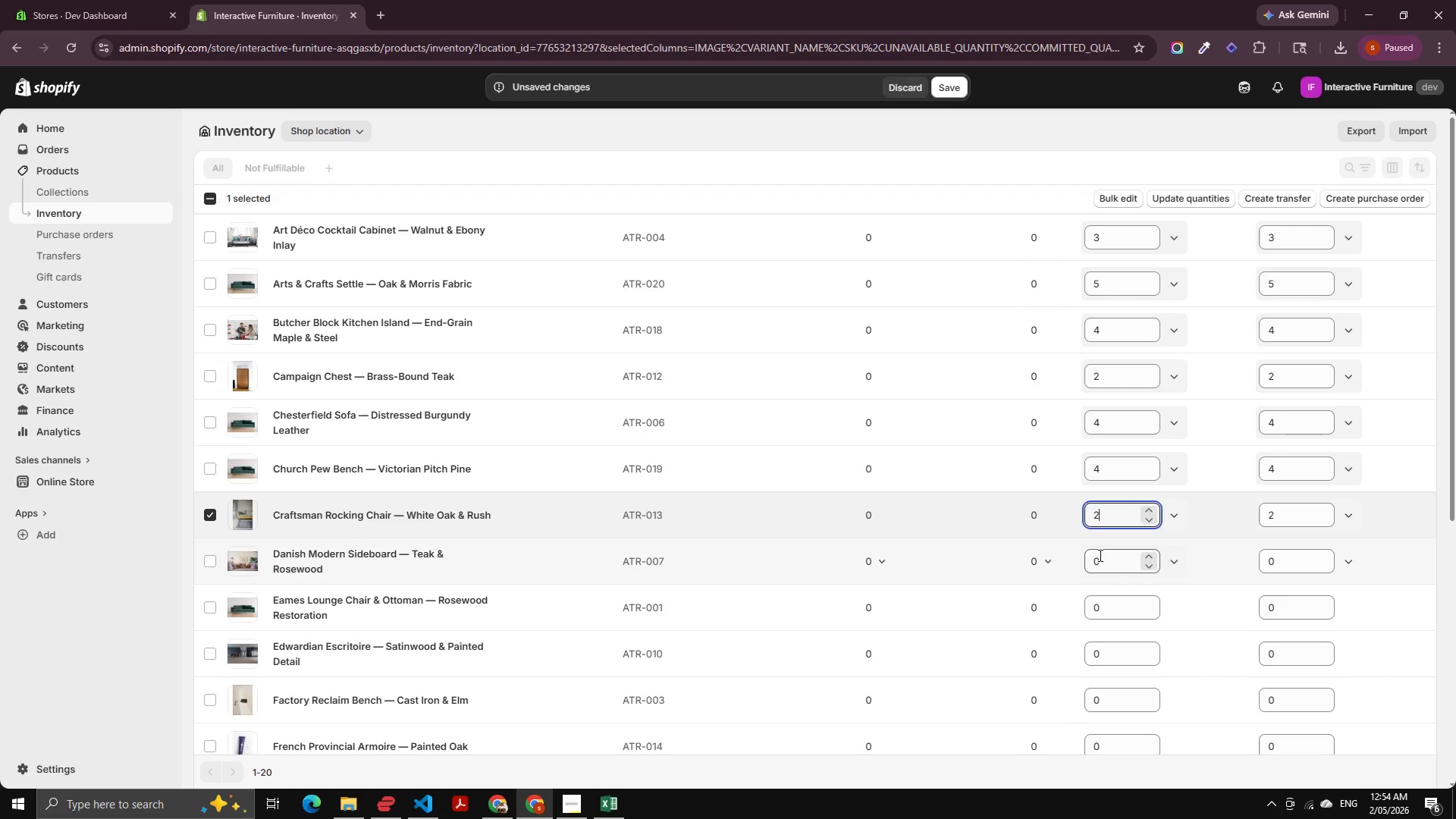 
key(ArrowUp)
 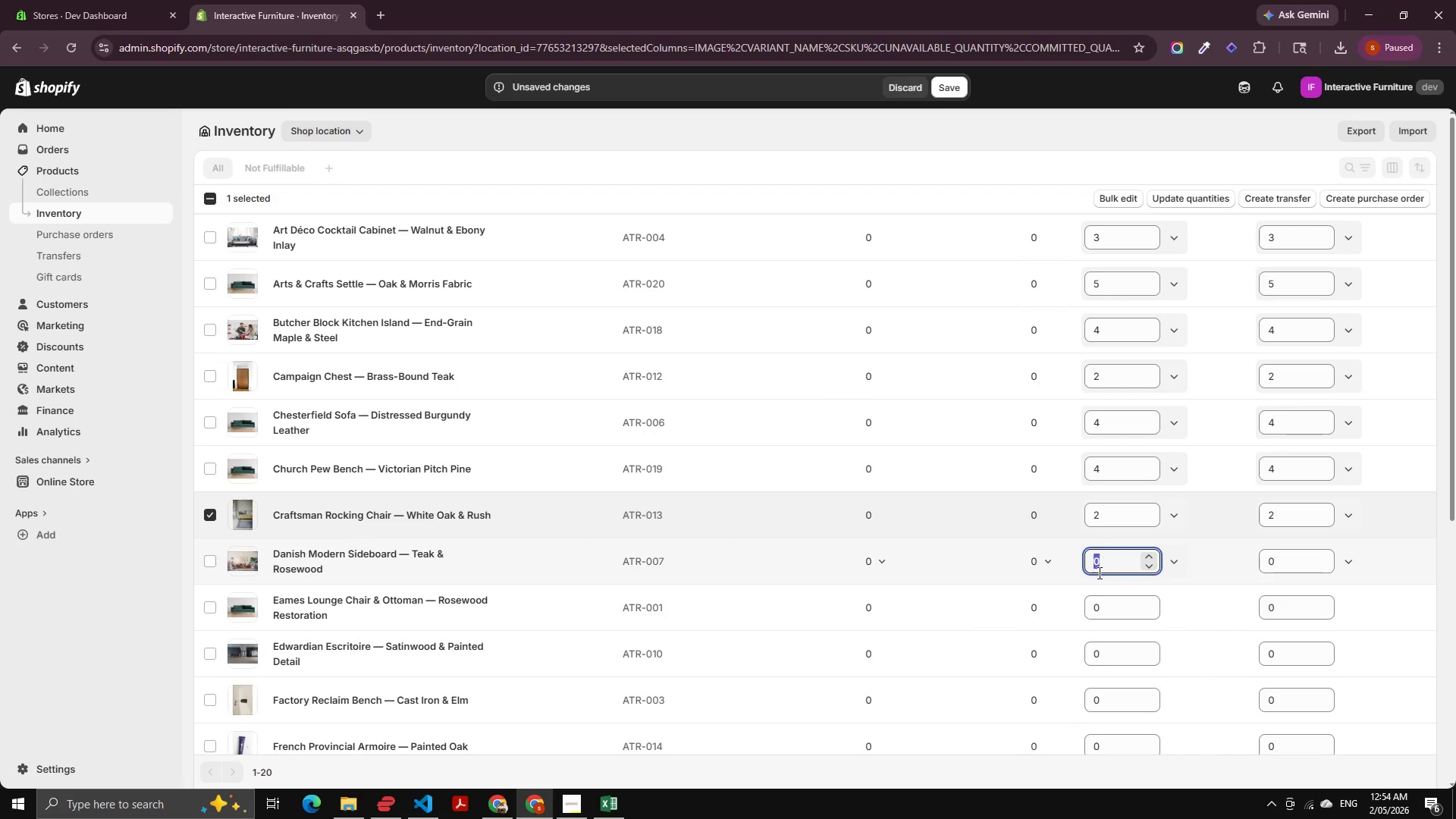 
key(ArrowUp)
 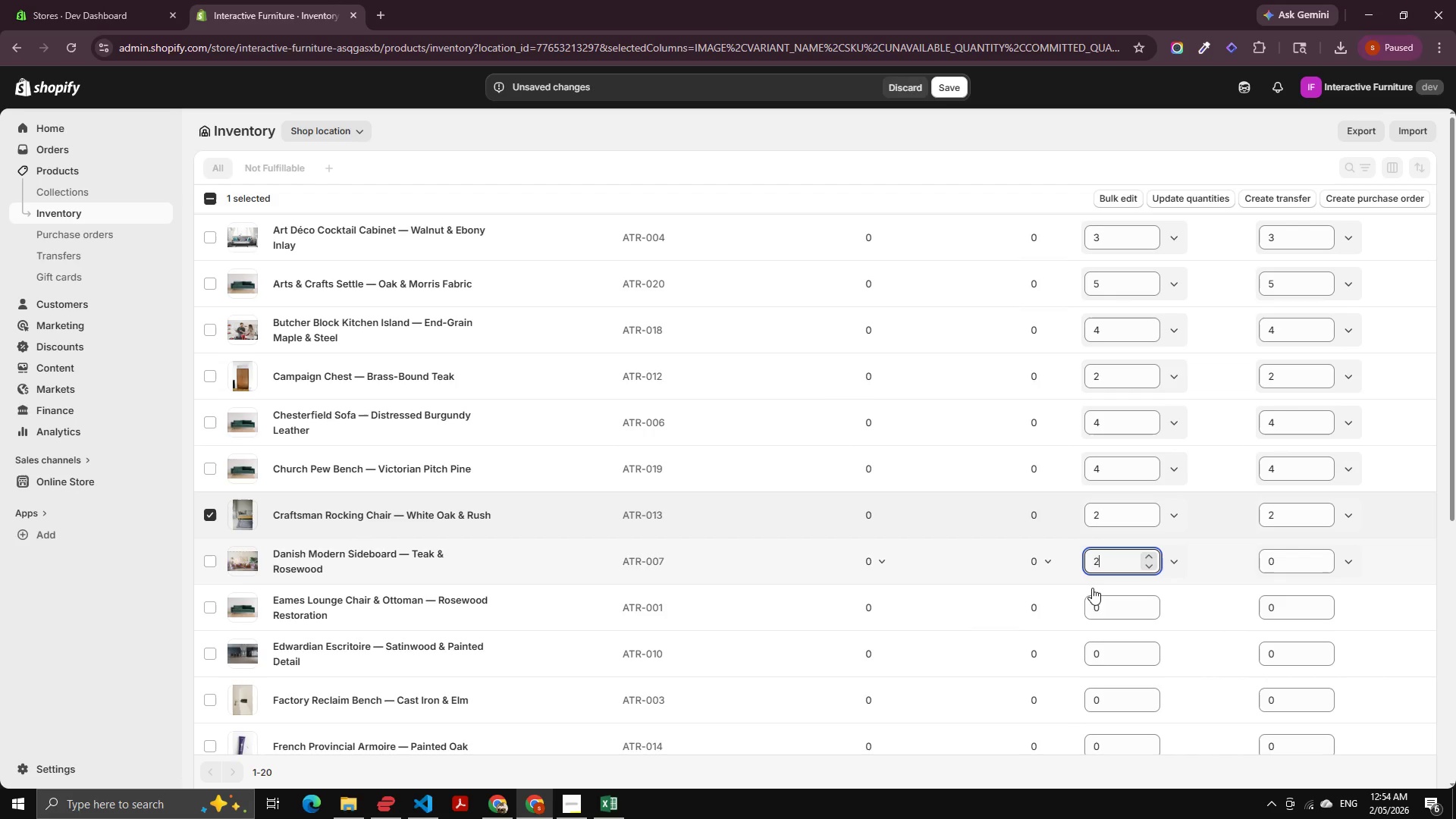 
key(ArrowUp)
 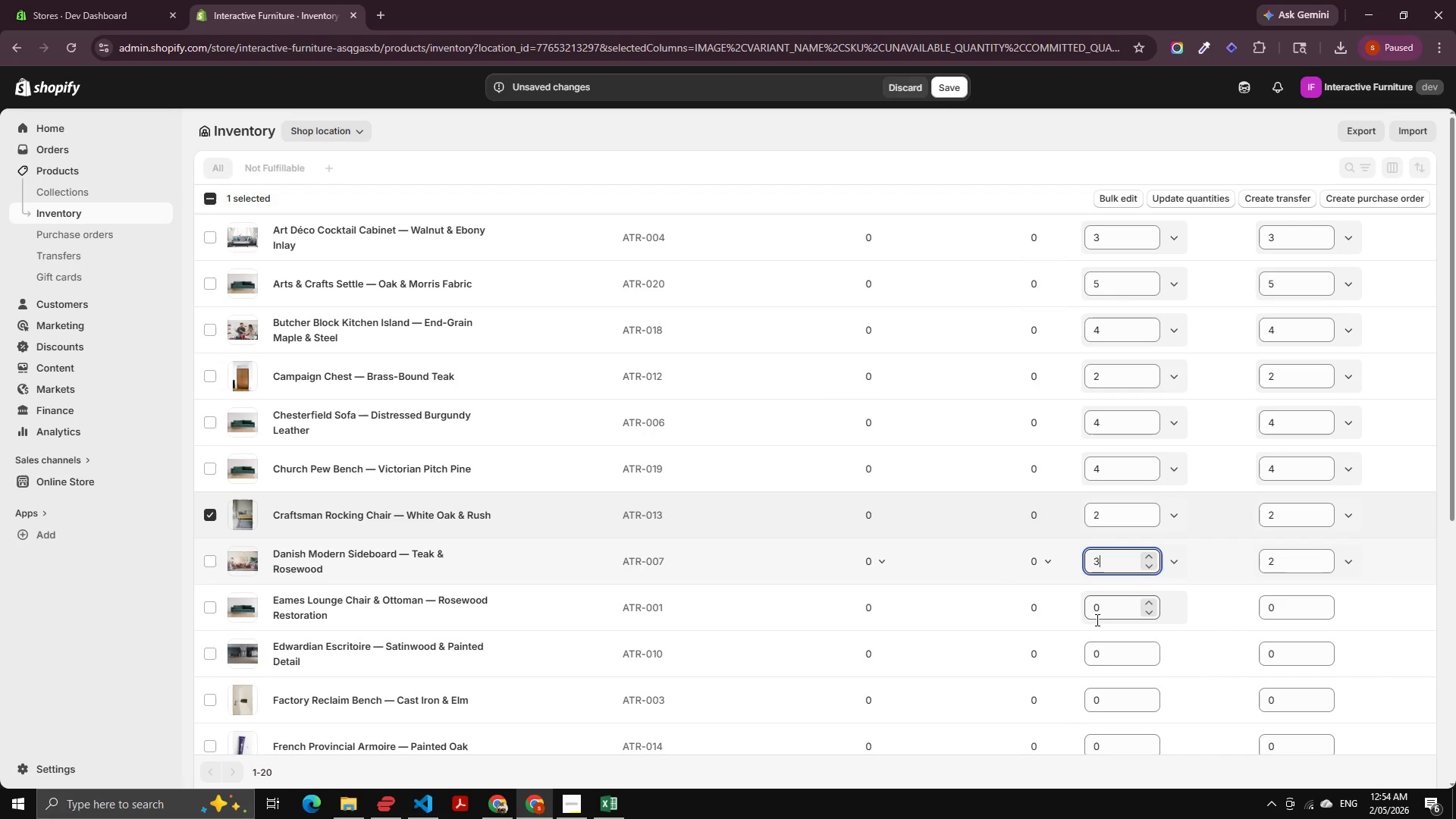 
key(ArrowUp)
 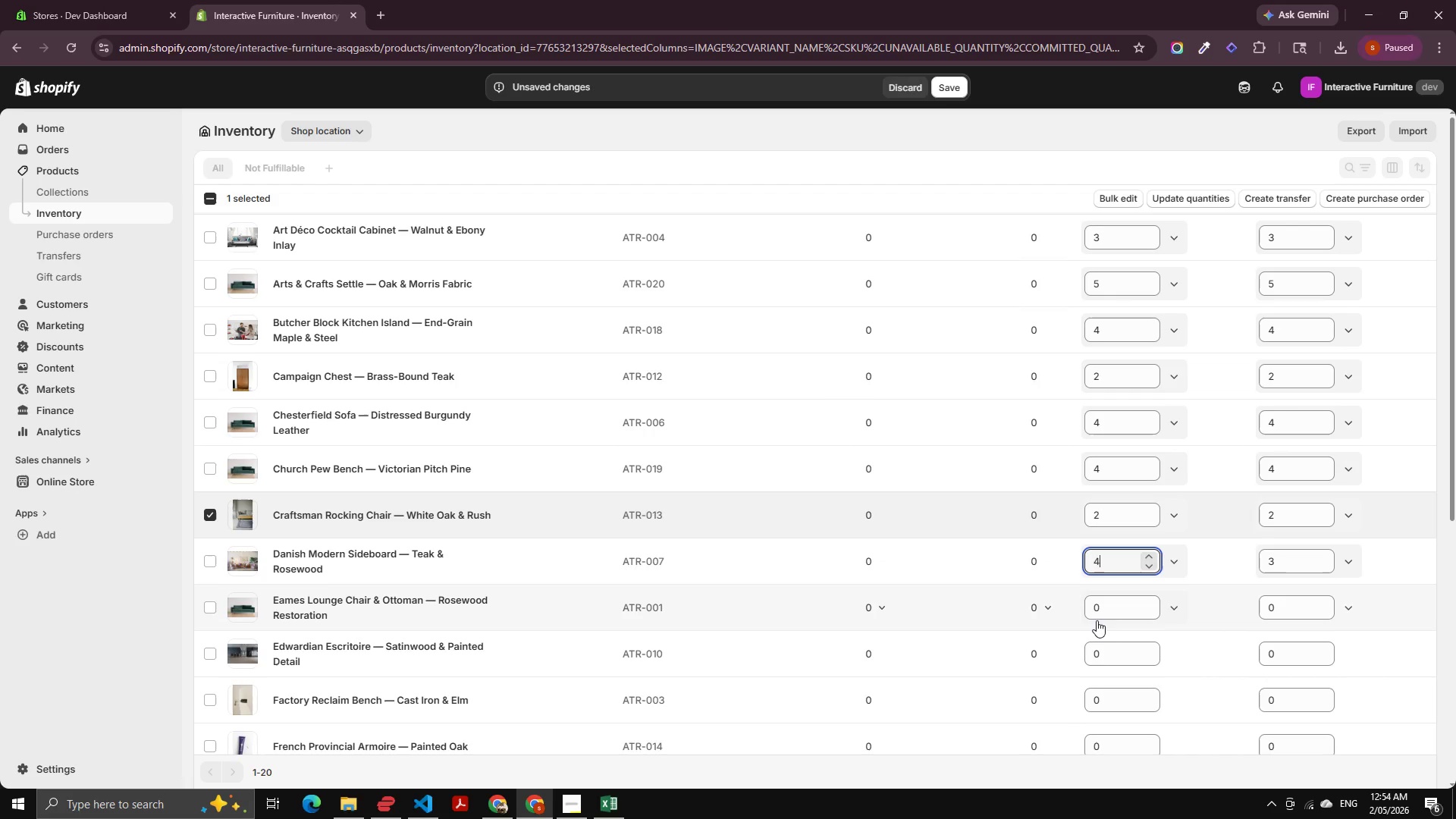 
key(ArrowUp)
 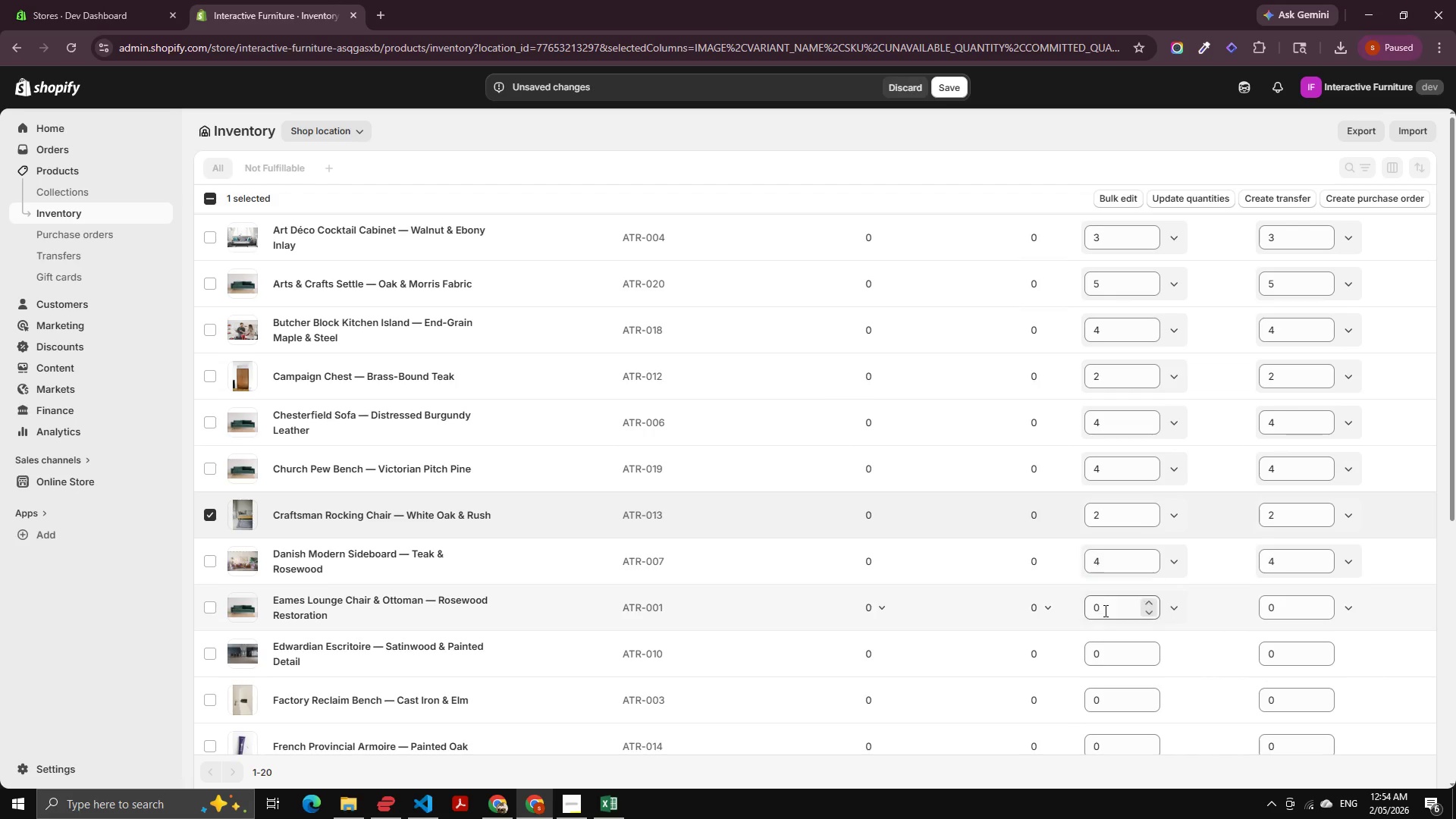 
key(ArrowUp)
 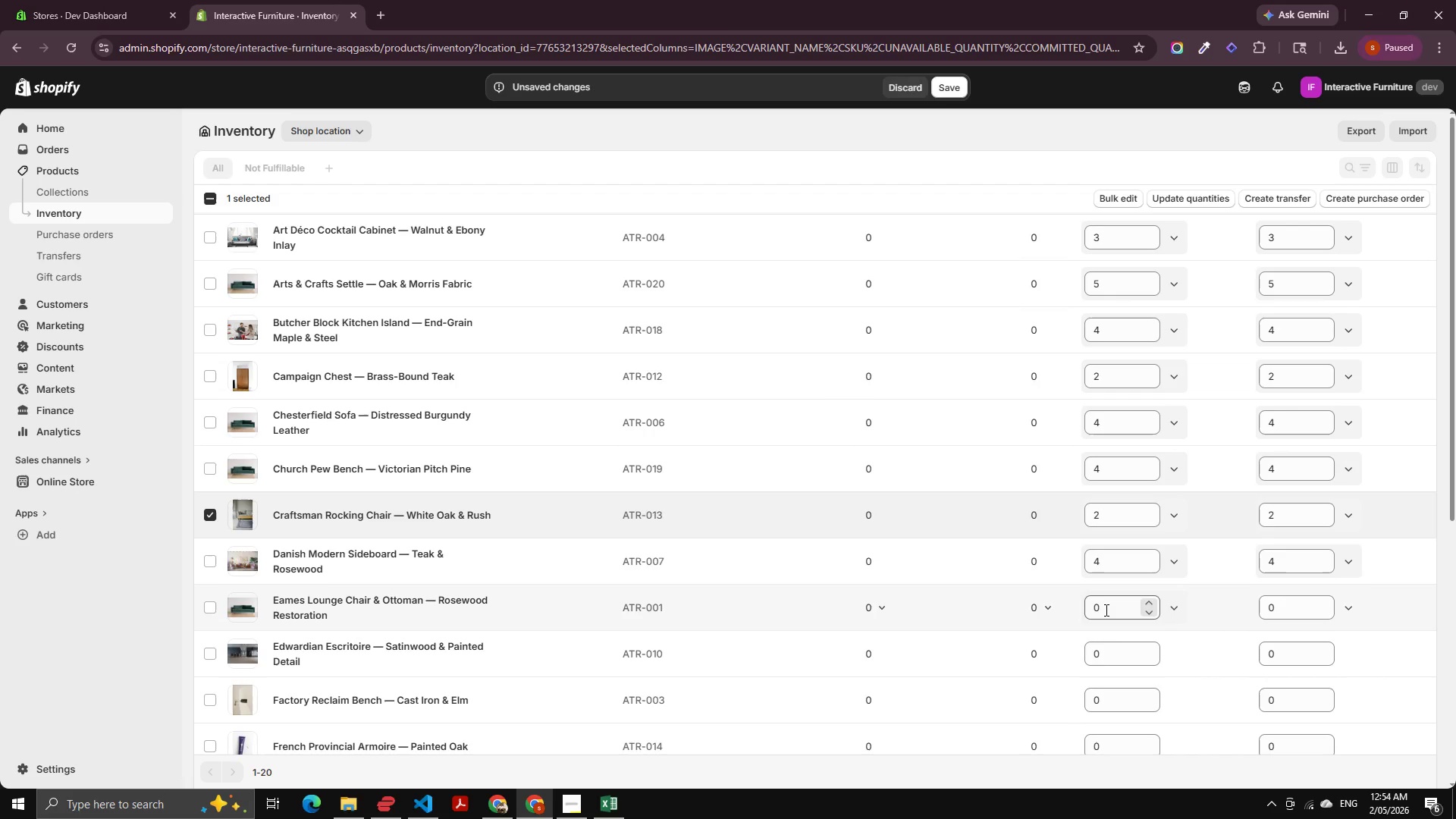 
left_click([1105, 610])
 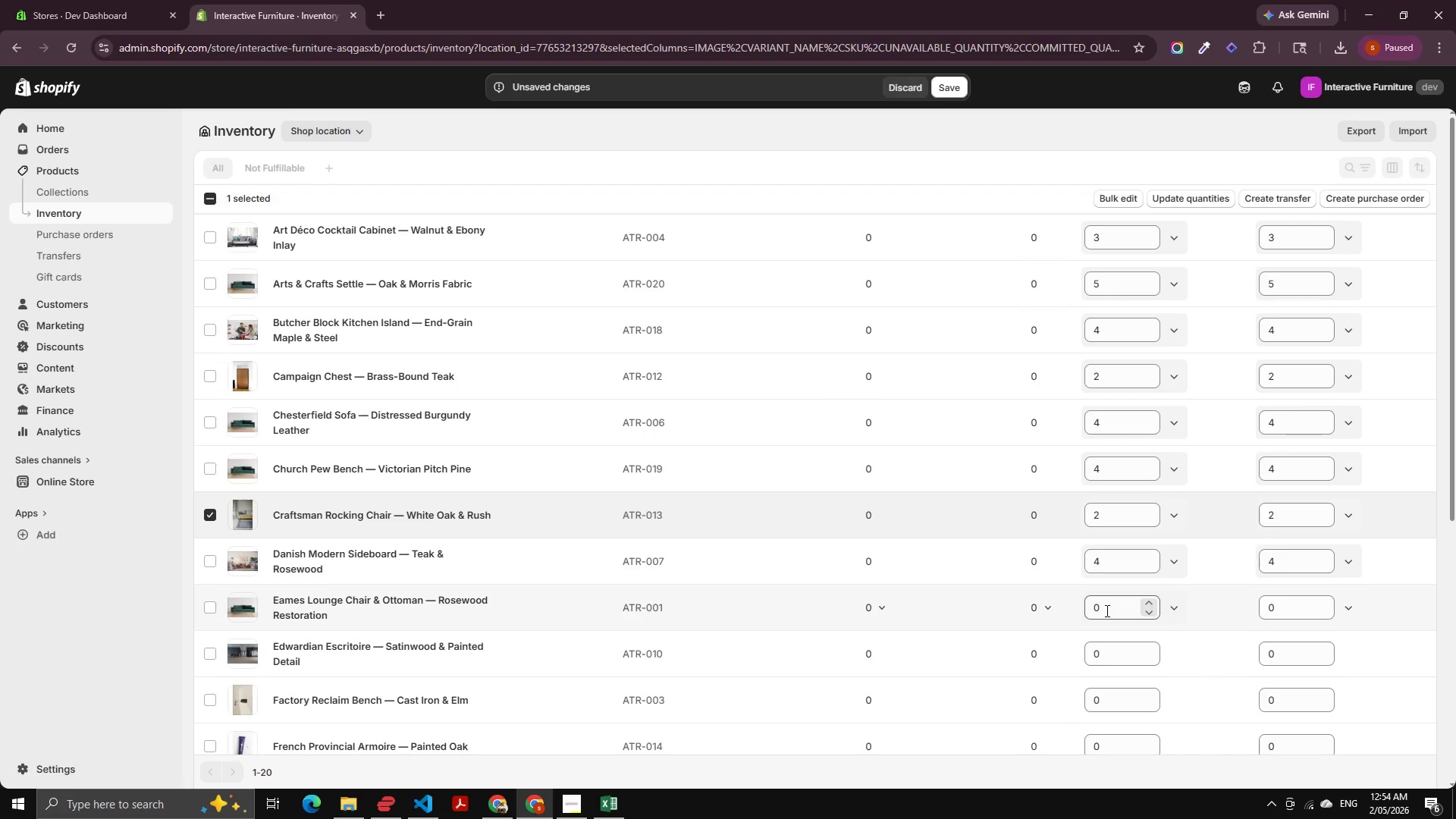 
key(ArrowUp)
 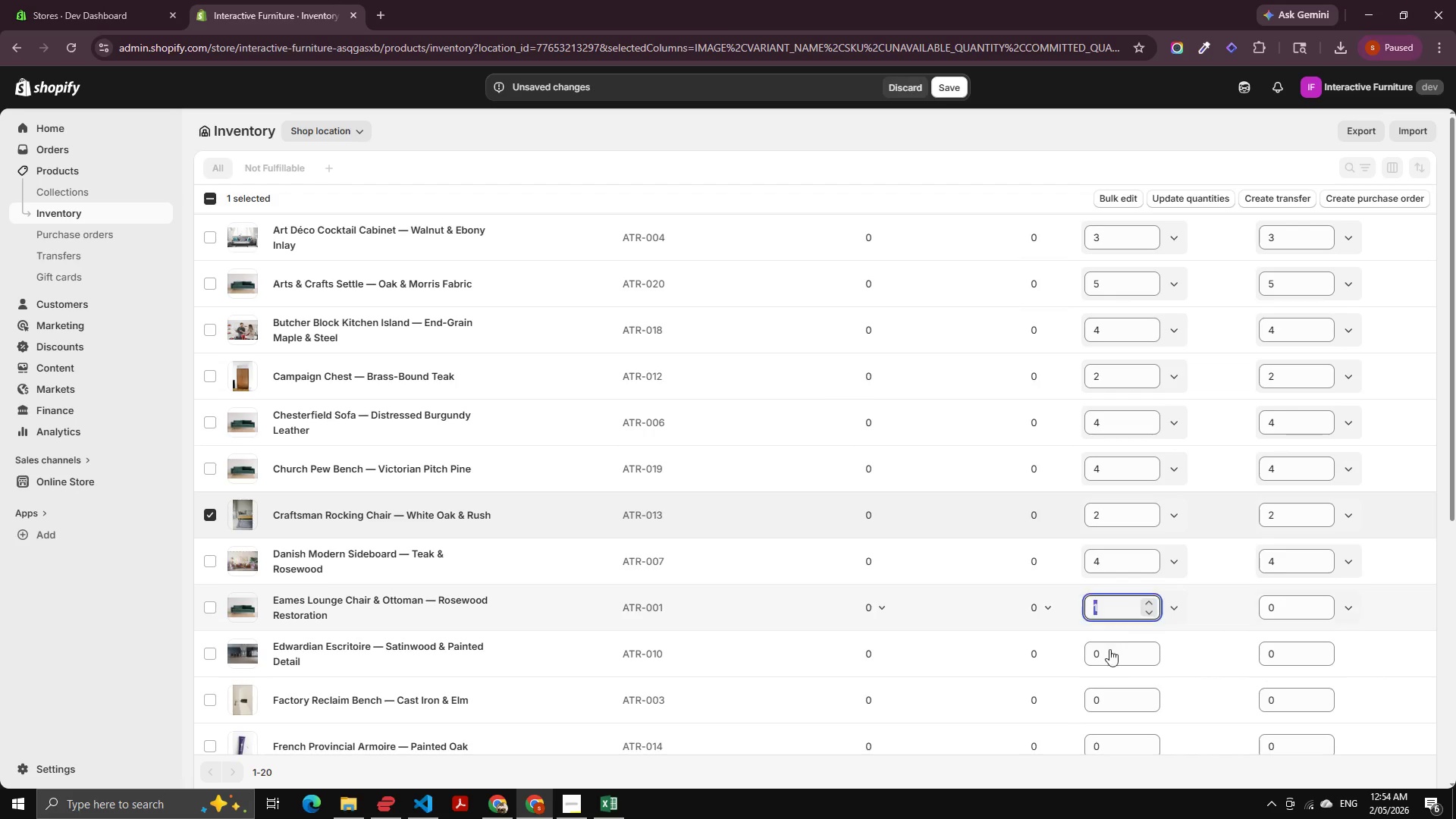 
key(ArrowUp)
 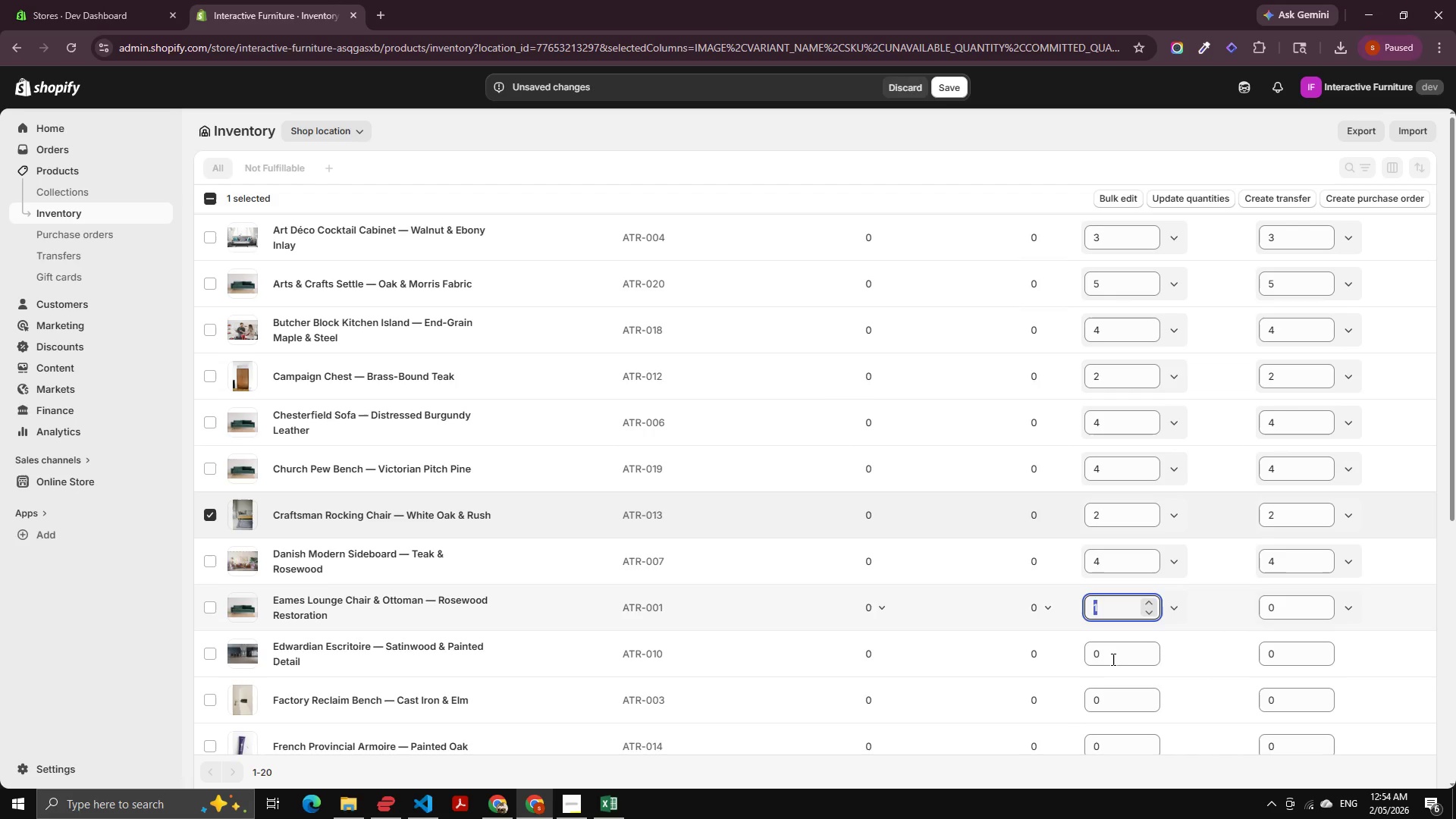 
key(ArrowUp)
 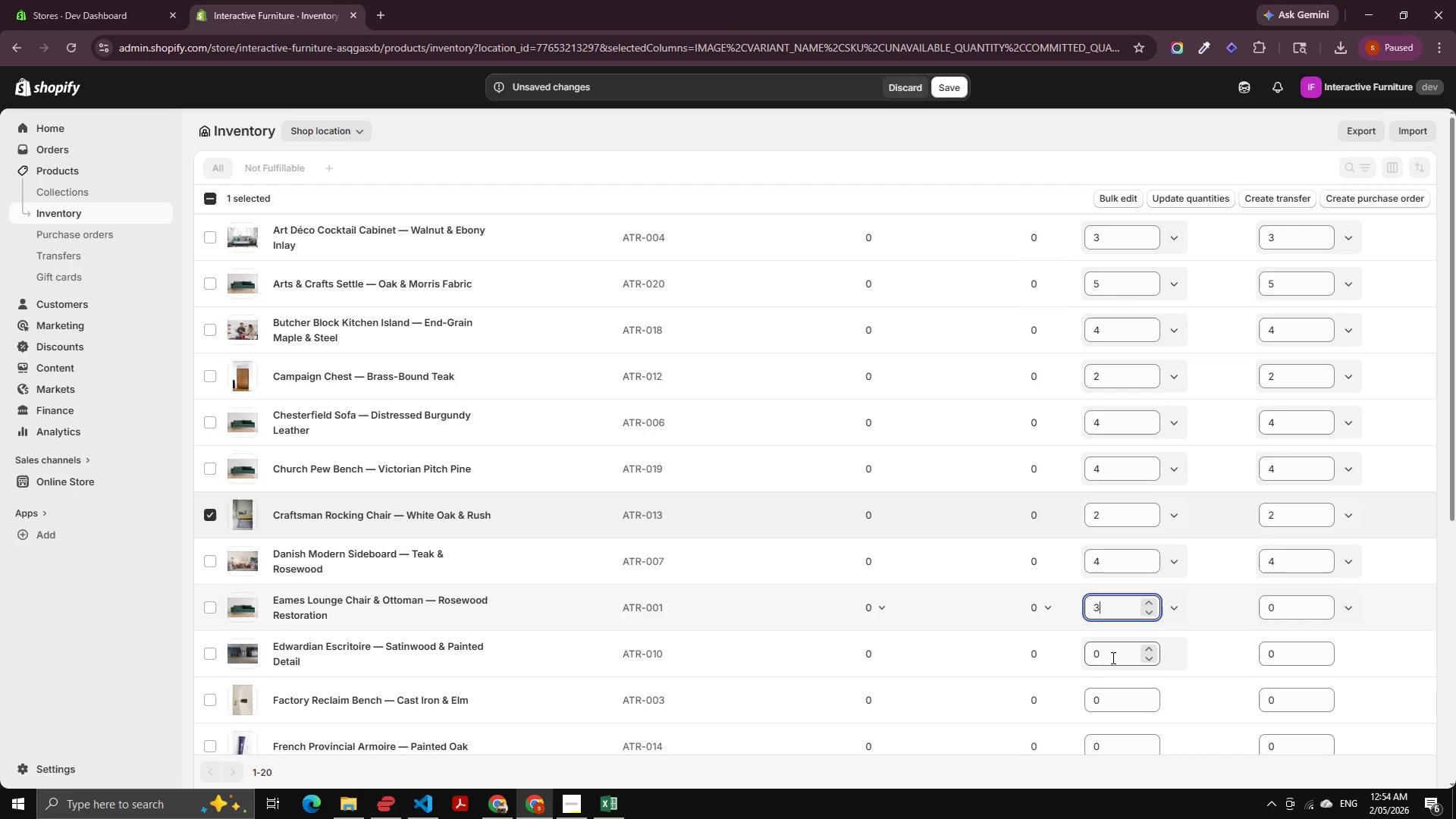 
key(ArrowUp)
 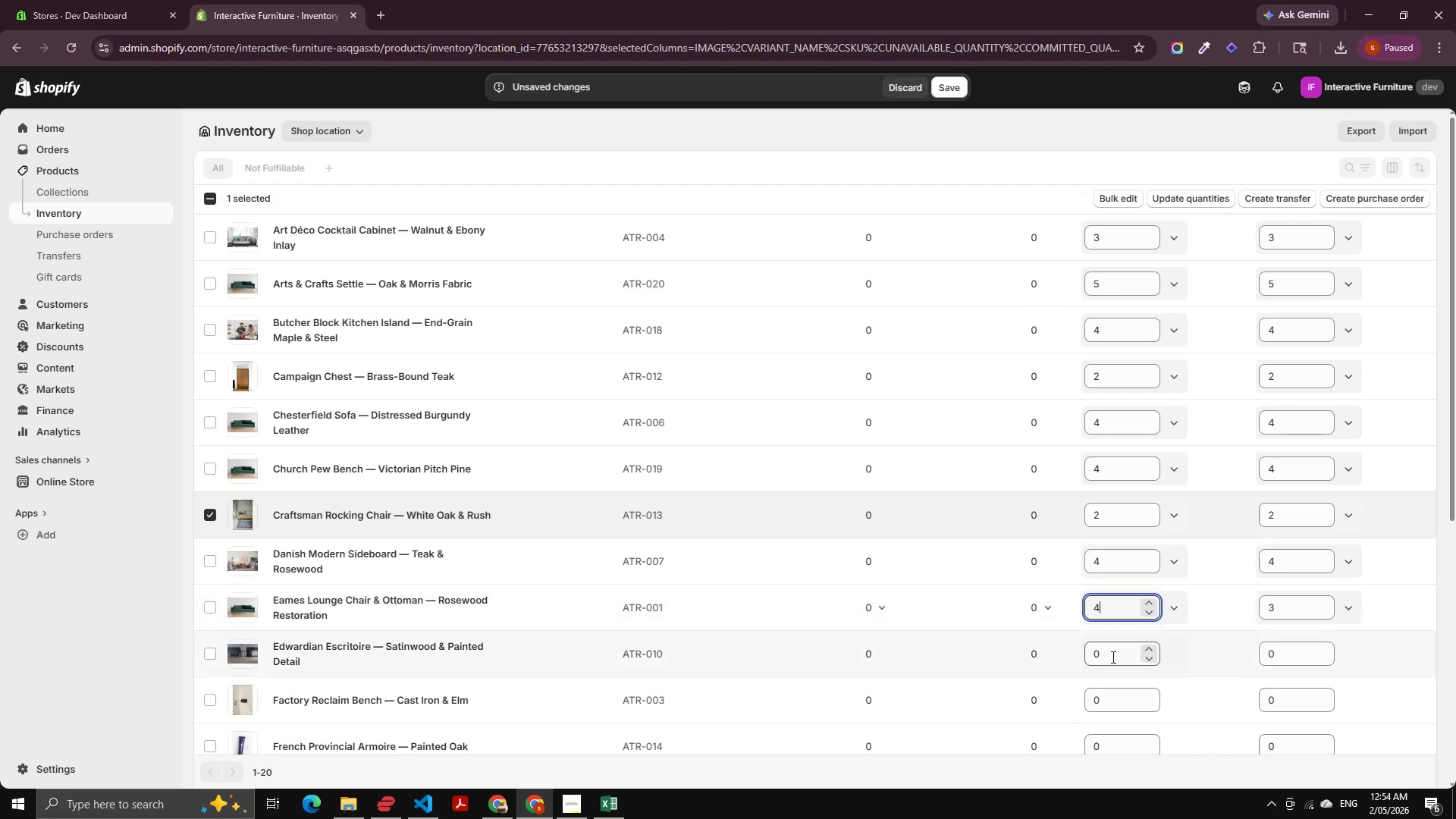 
key(ArrowUp)
 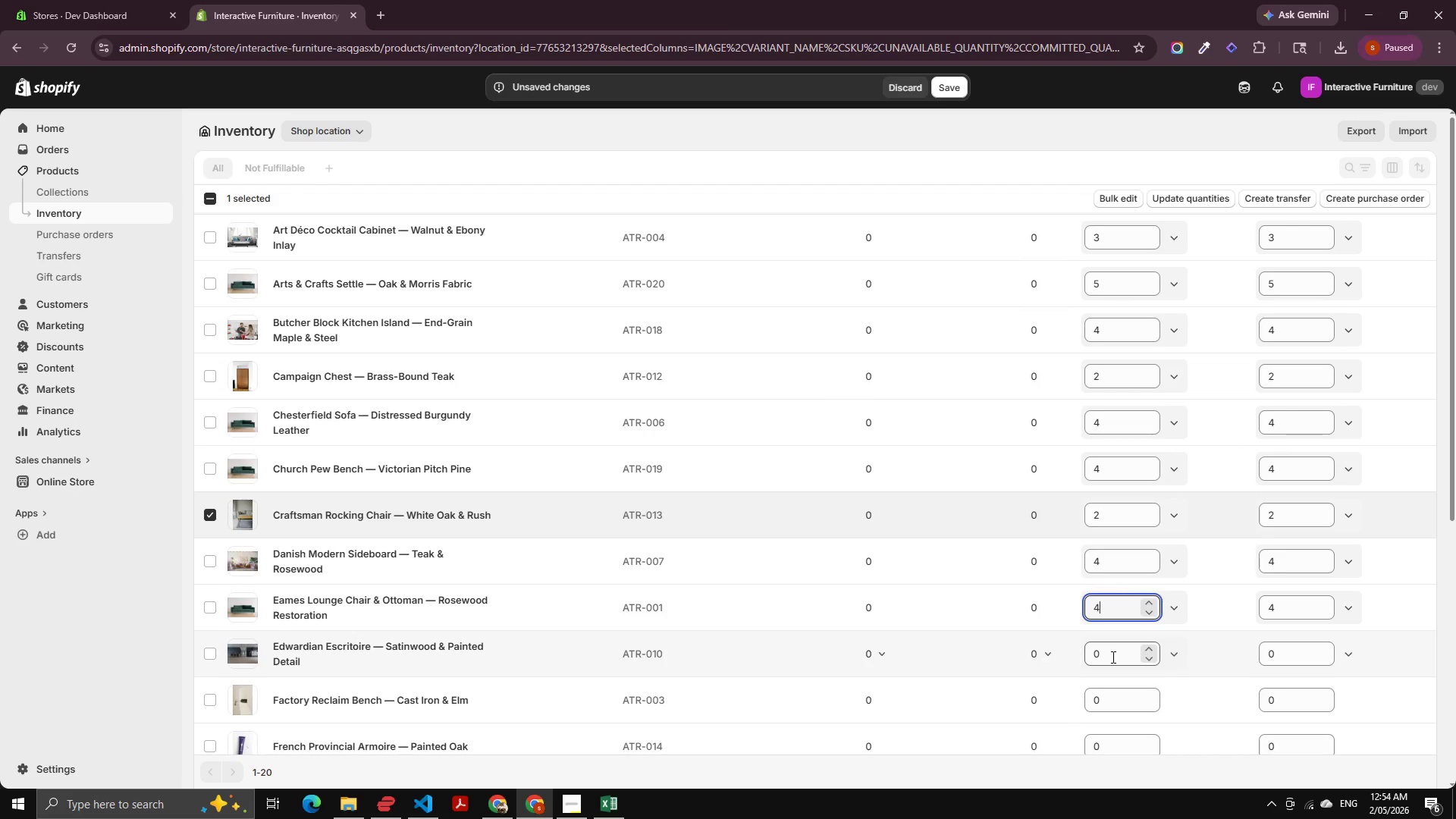 
key(ArrowUp)
 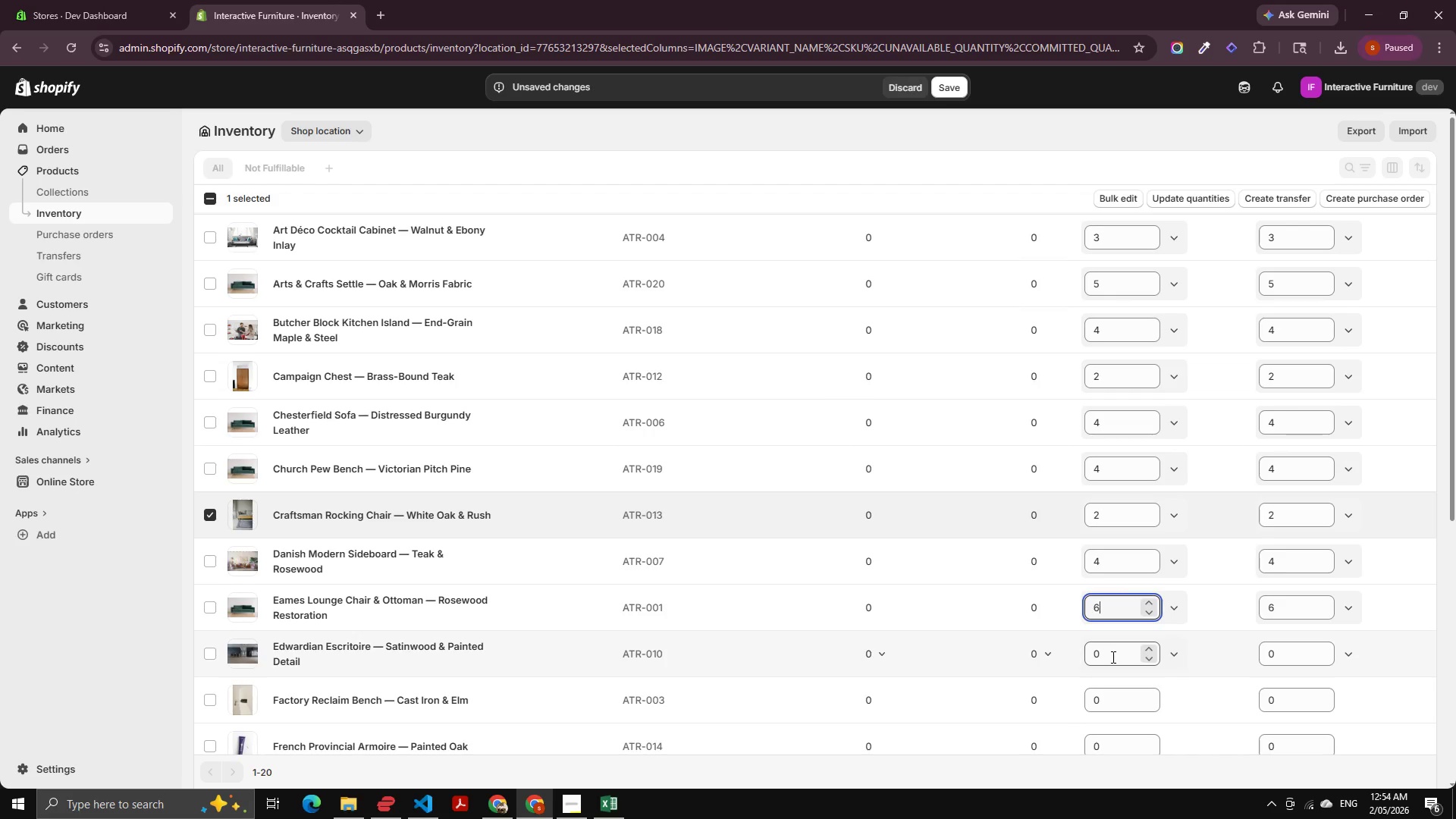 
left_click_drag(start_coordinate=[1112, 657], to_coordinate=[1112, 652])
 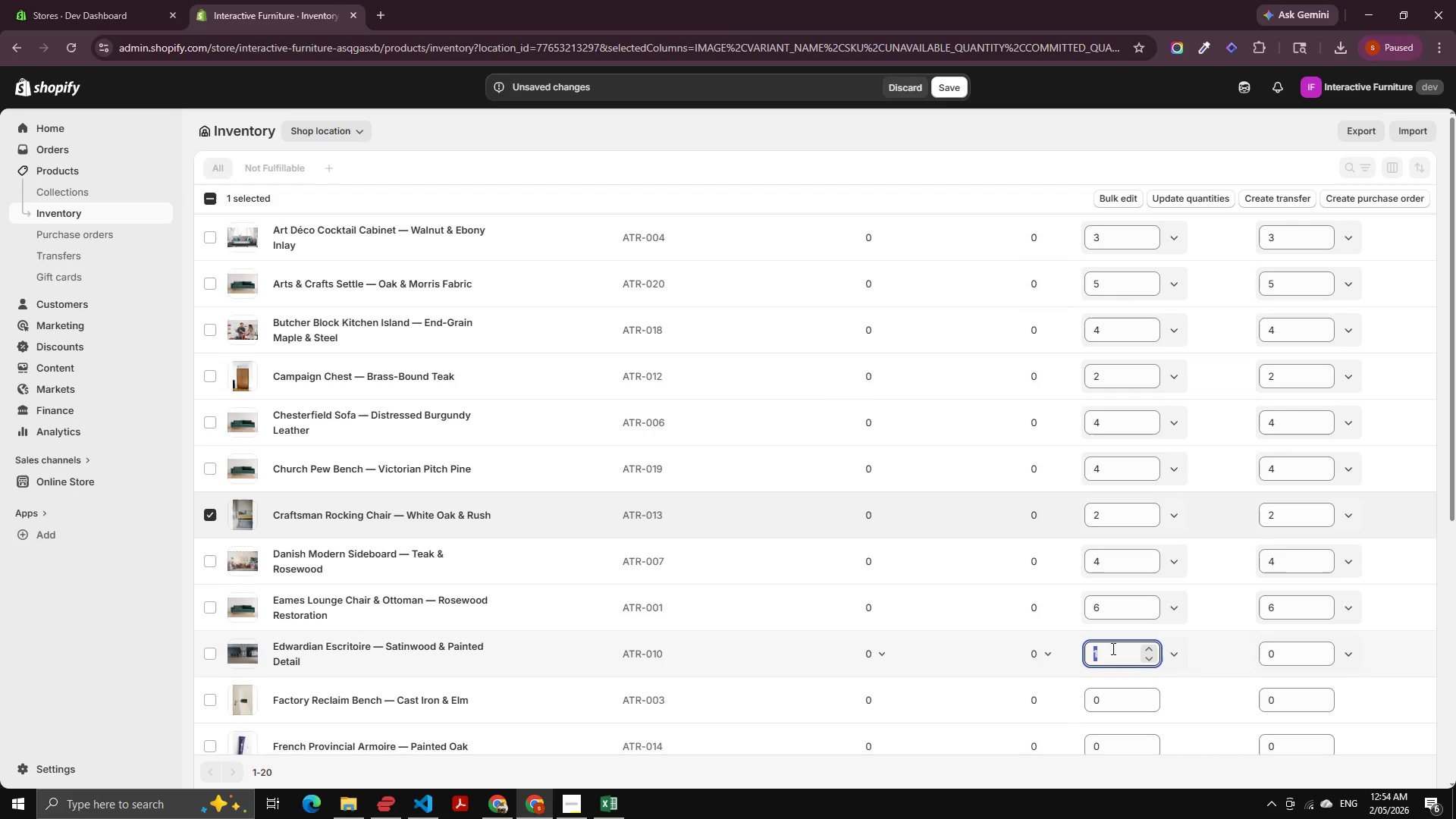 
key(ArrowUp)
 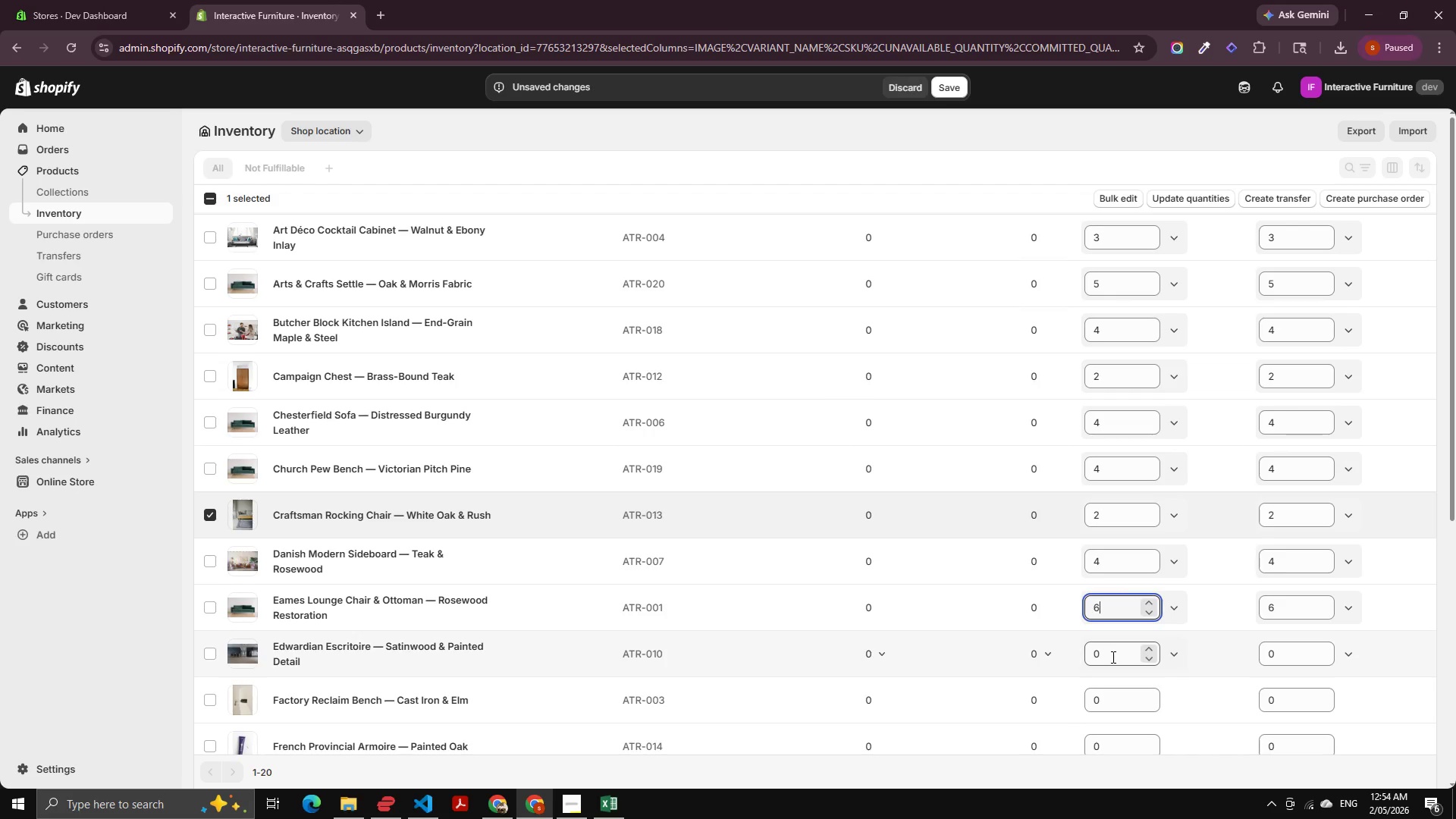 
double_click([1112, 648])
 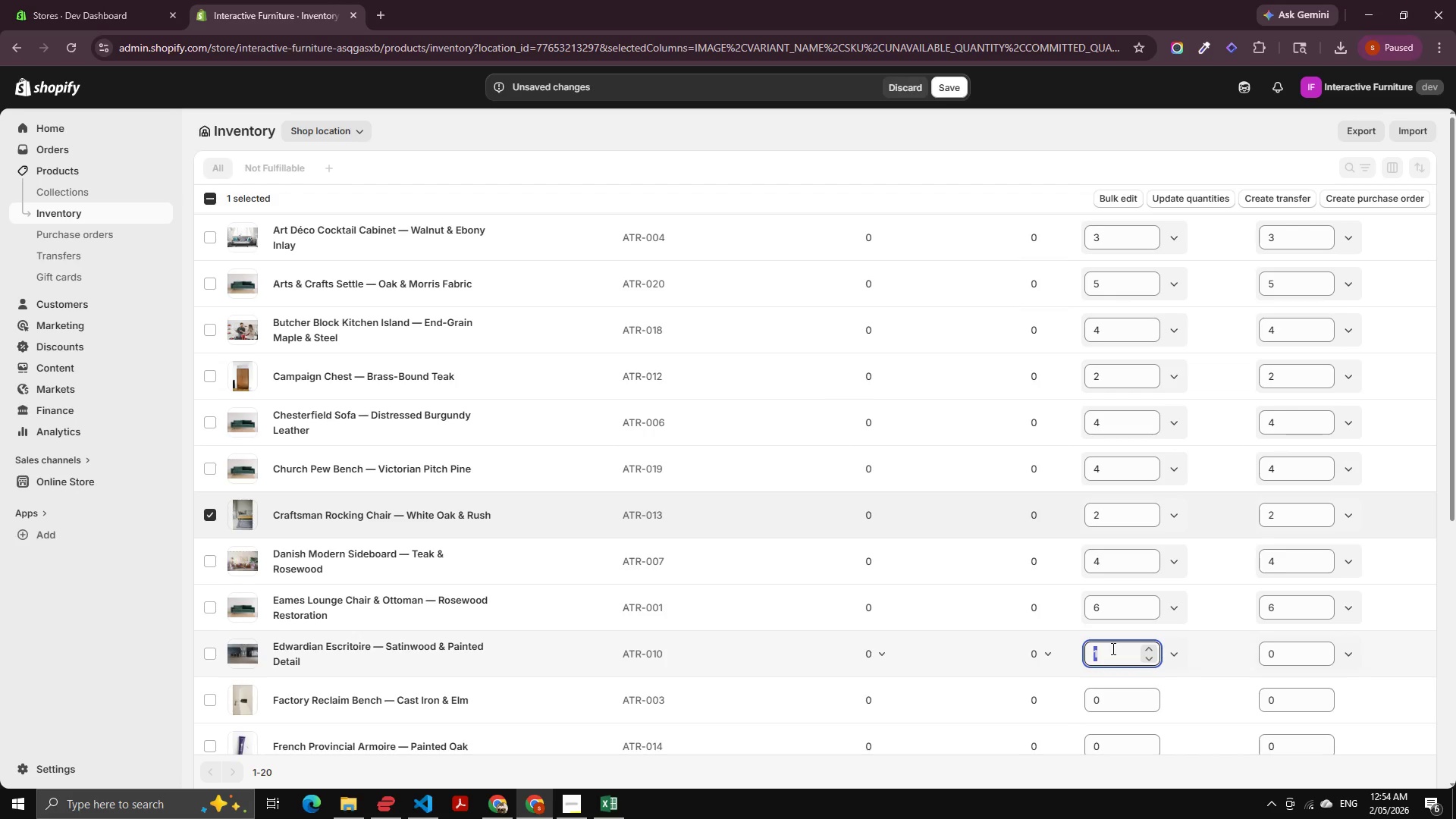 
key(ArrowUp)
 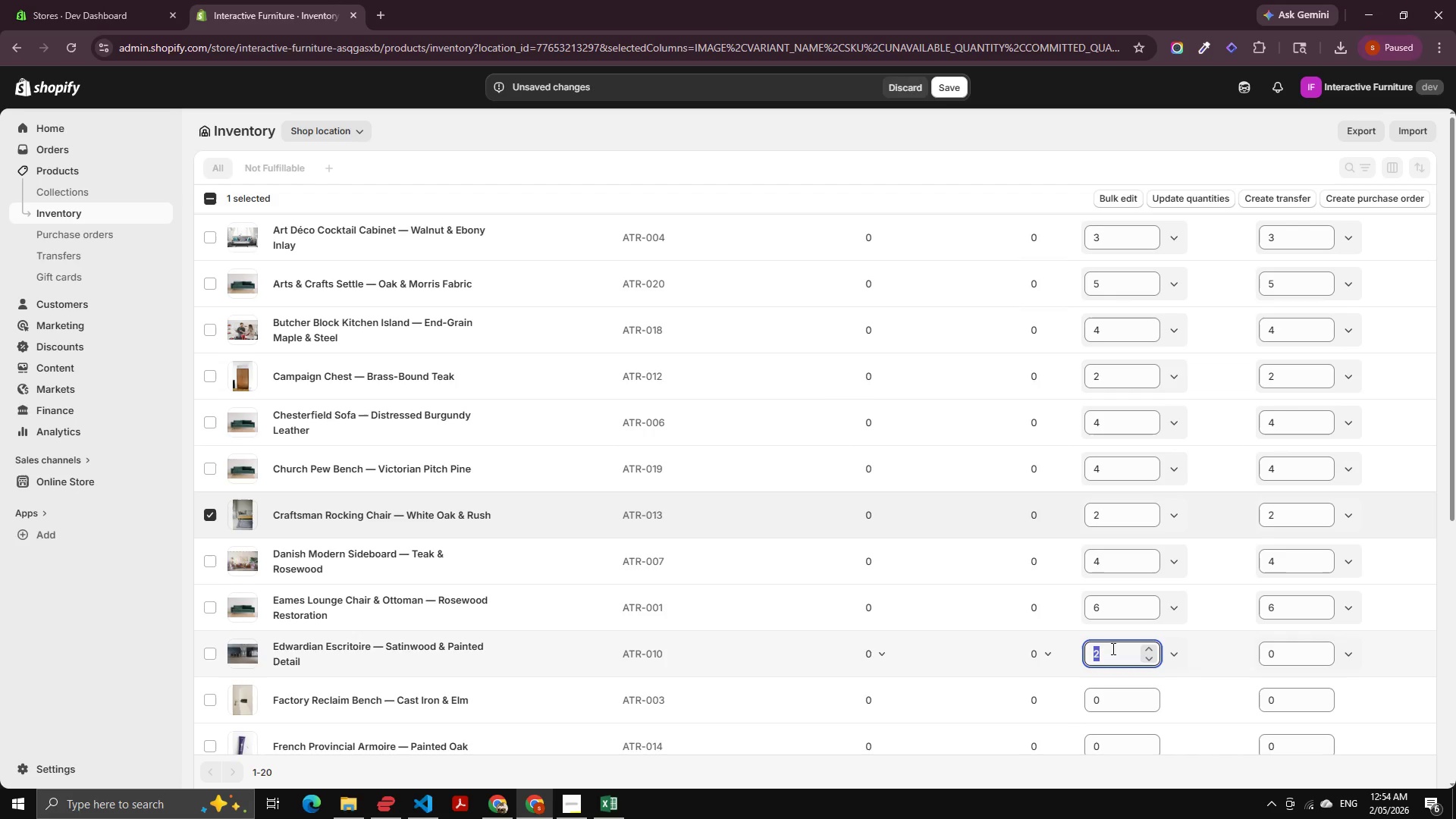 
key(ArrowUp)
 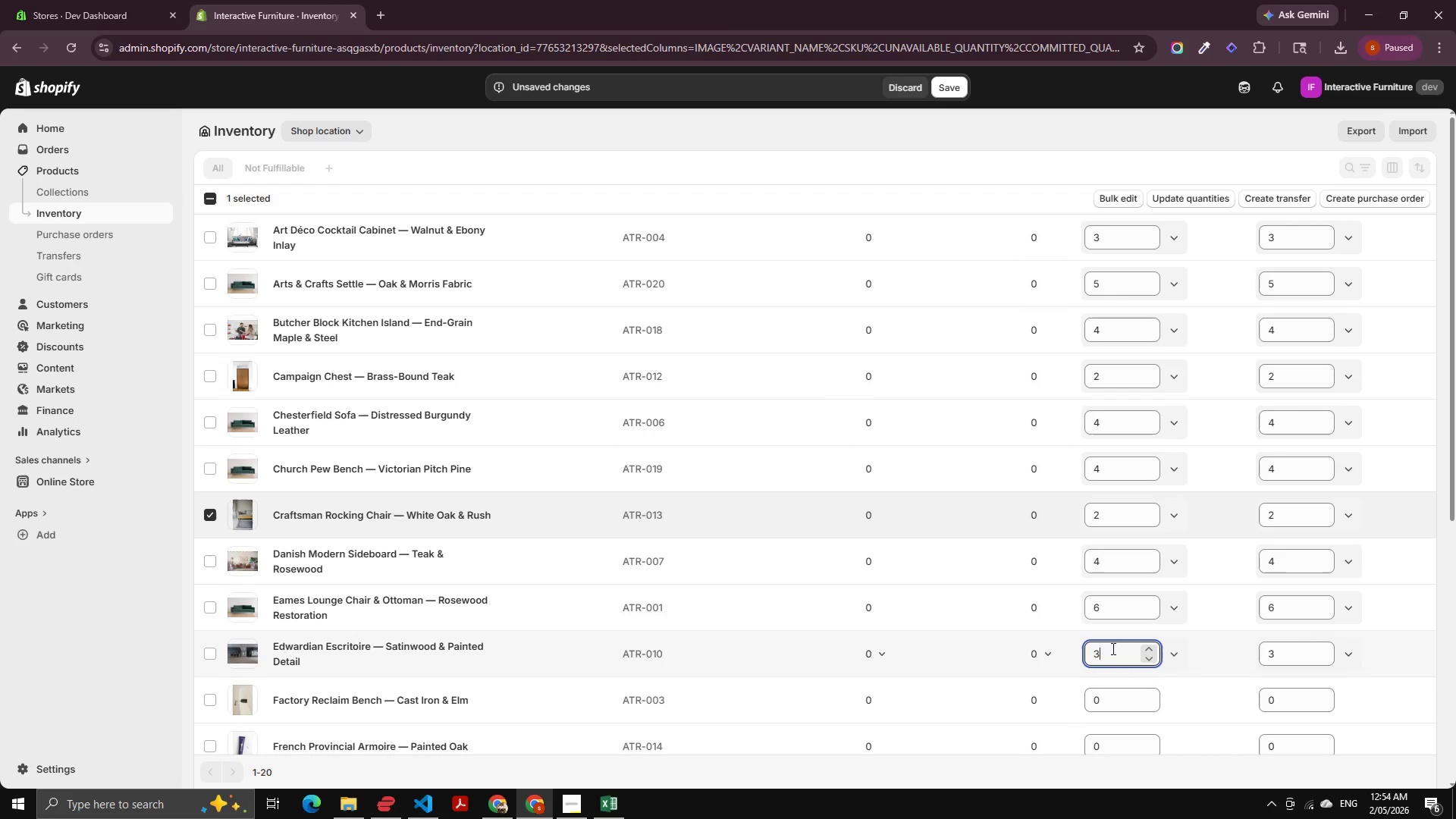 
key(ArrowUp)
 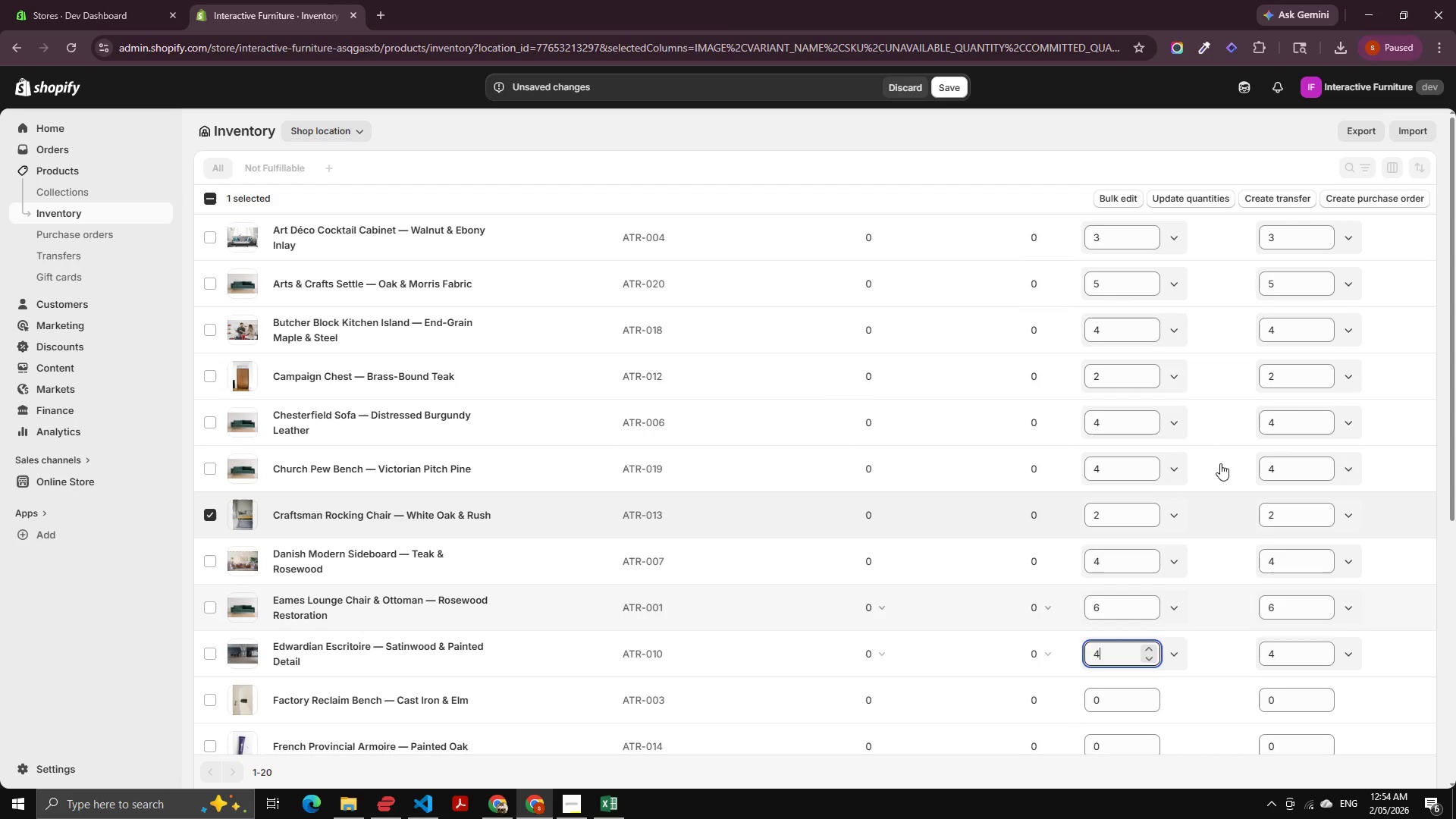 
scroll: coordinate [1107, 375], scroll_direction: down, amount: 9.0
 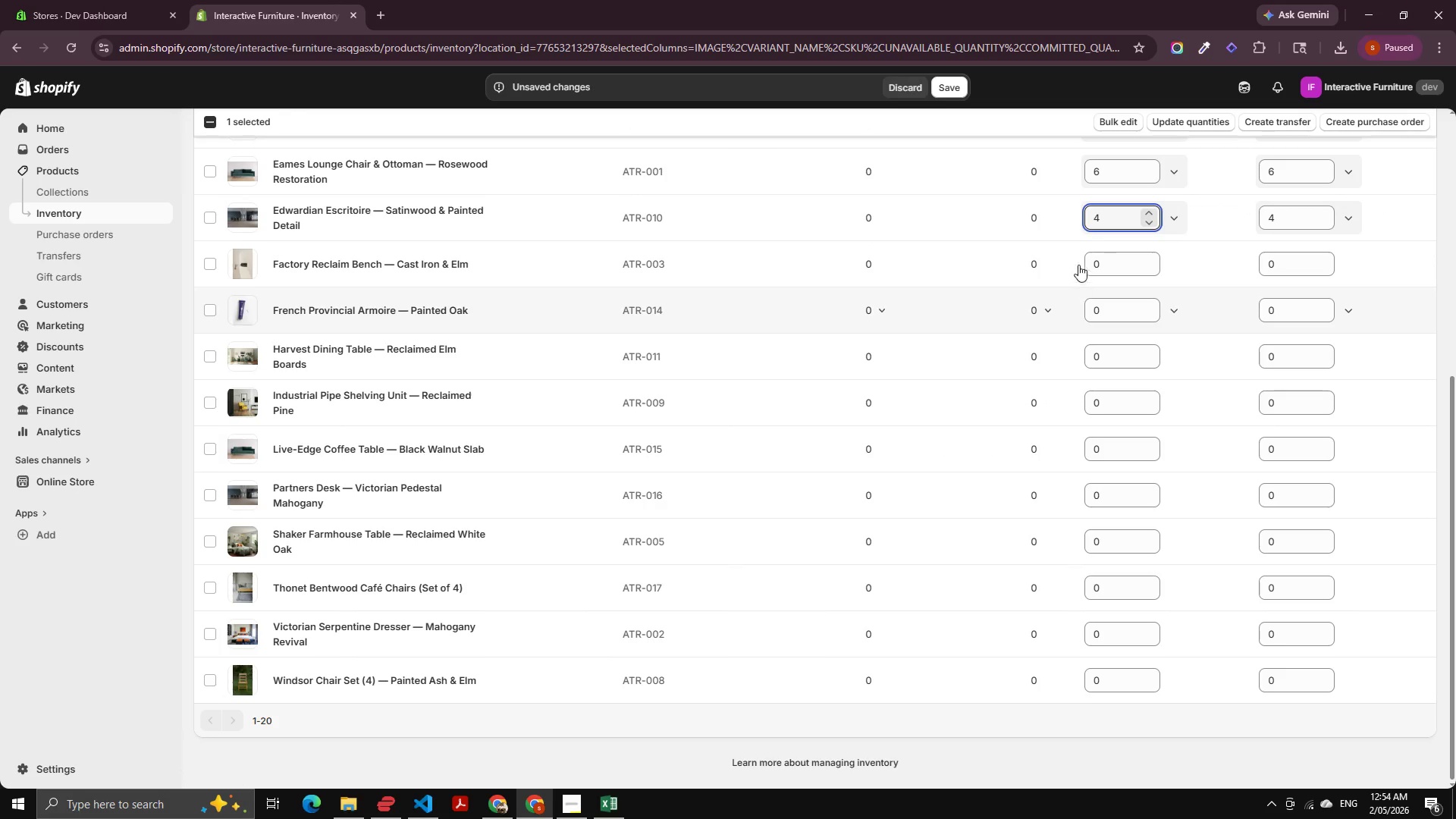 
left_click([1094, 268])
 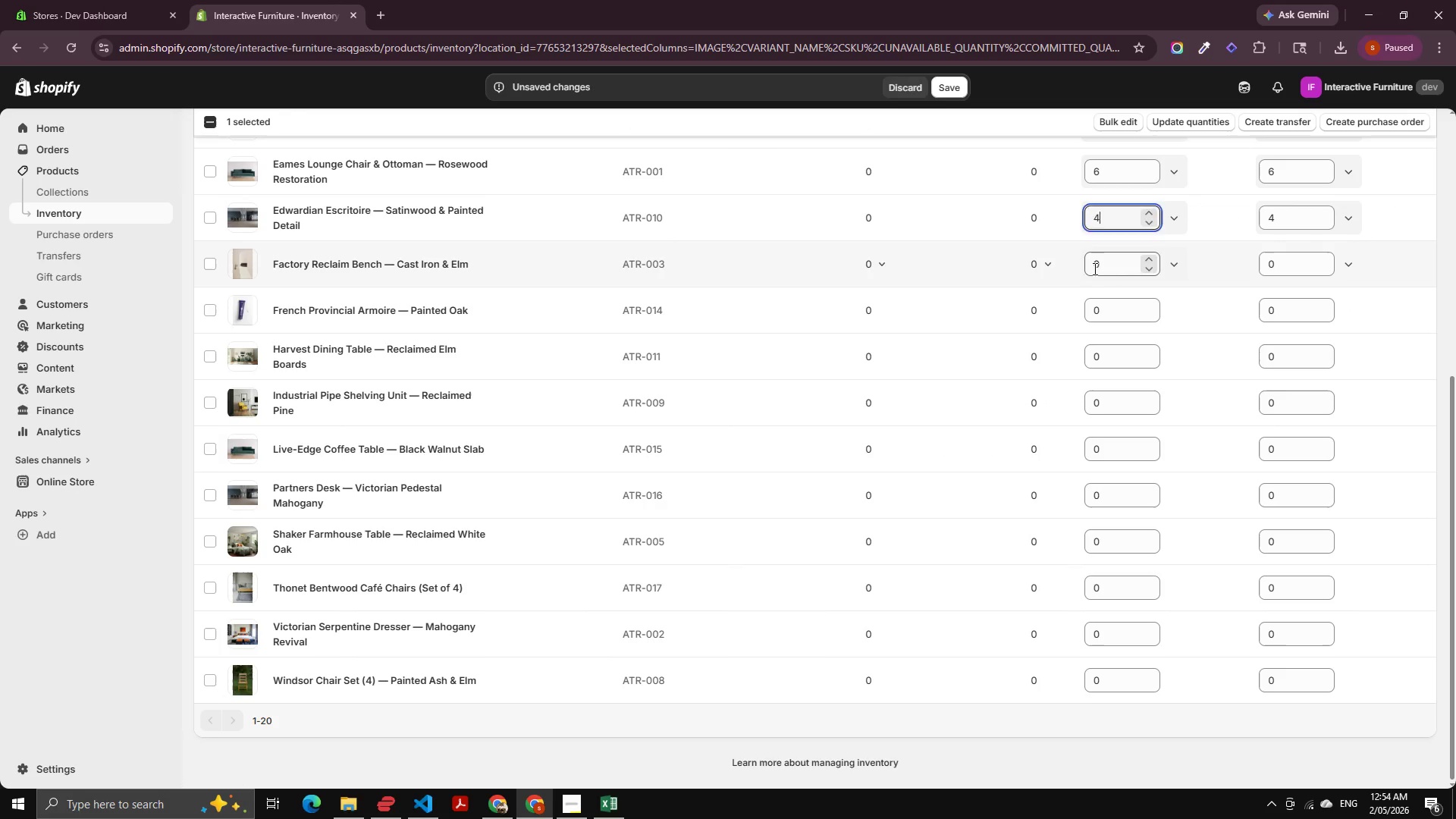 
key(ArrowUp)
 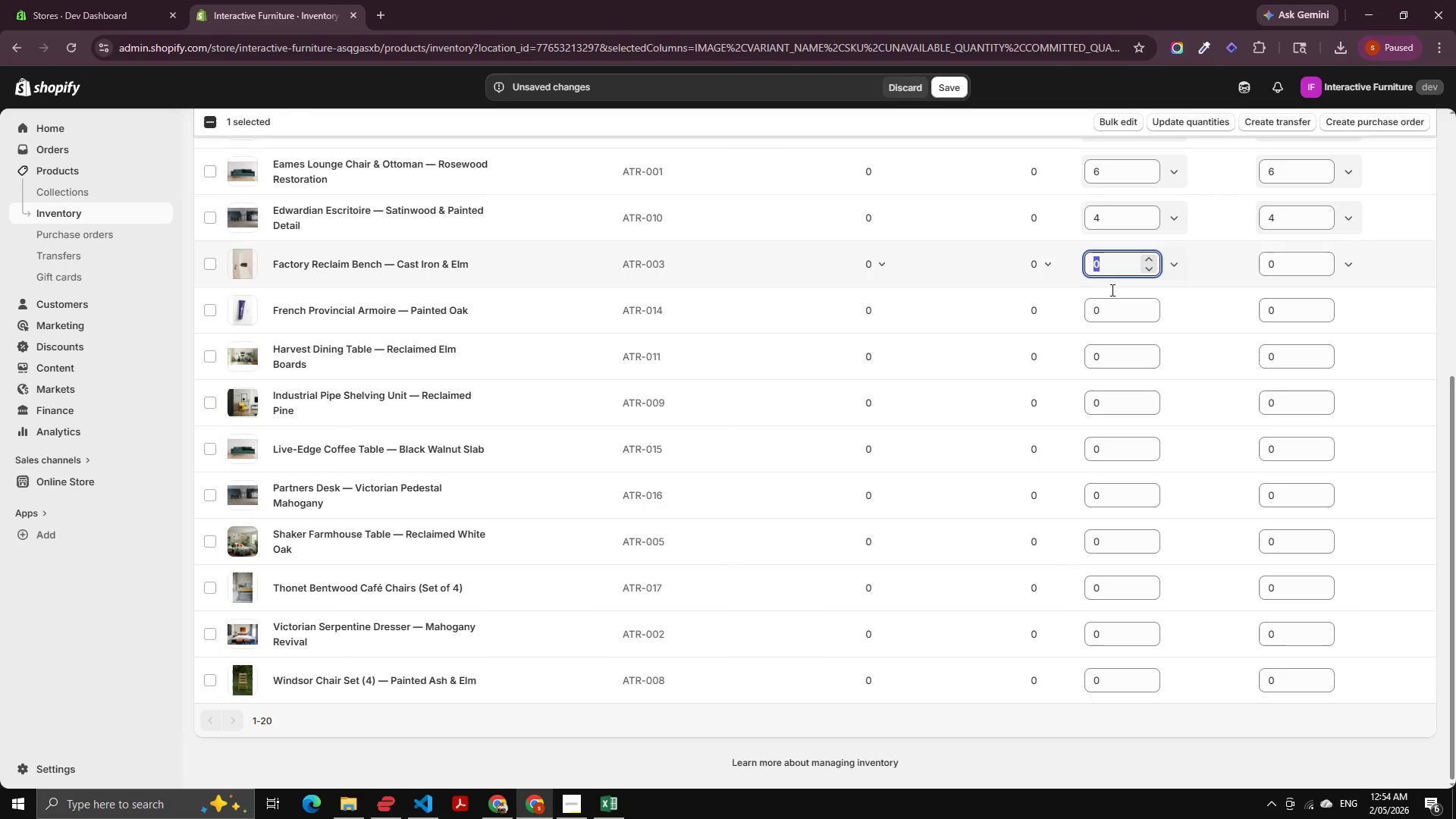 
key(ArrowUp)
 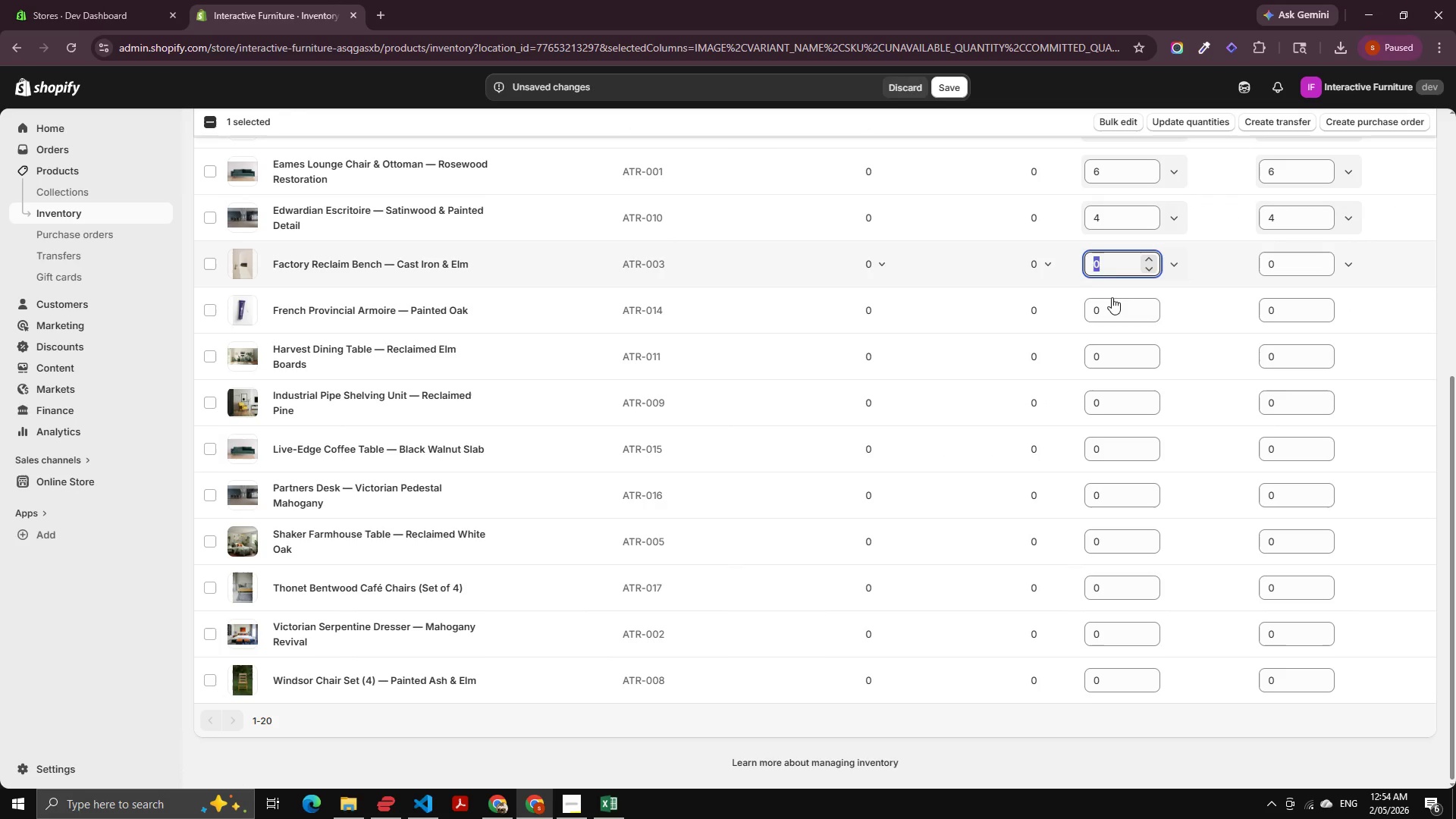 
key(ArrowUp)
 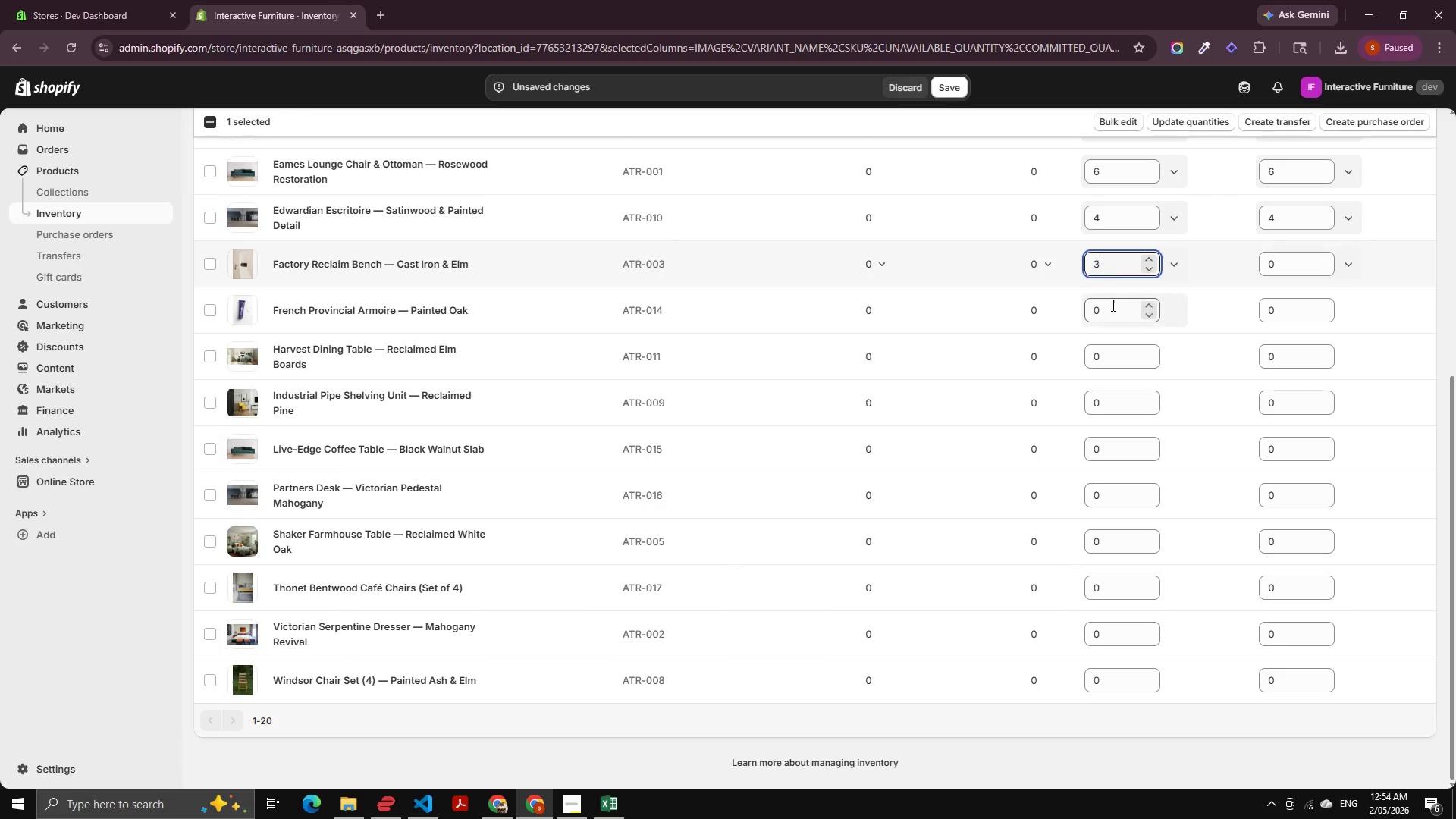 
left_click([1112, 305])
 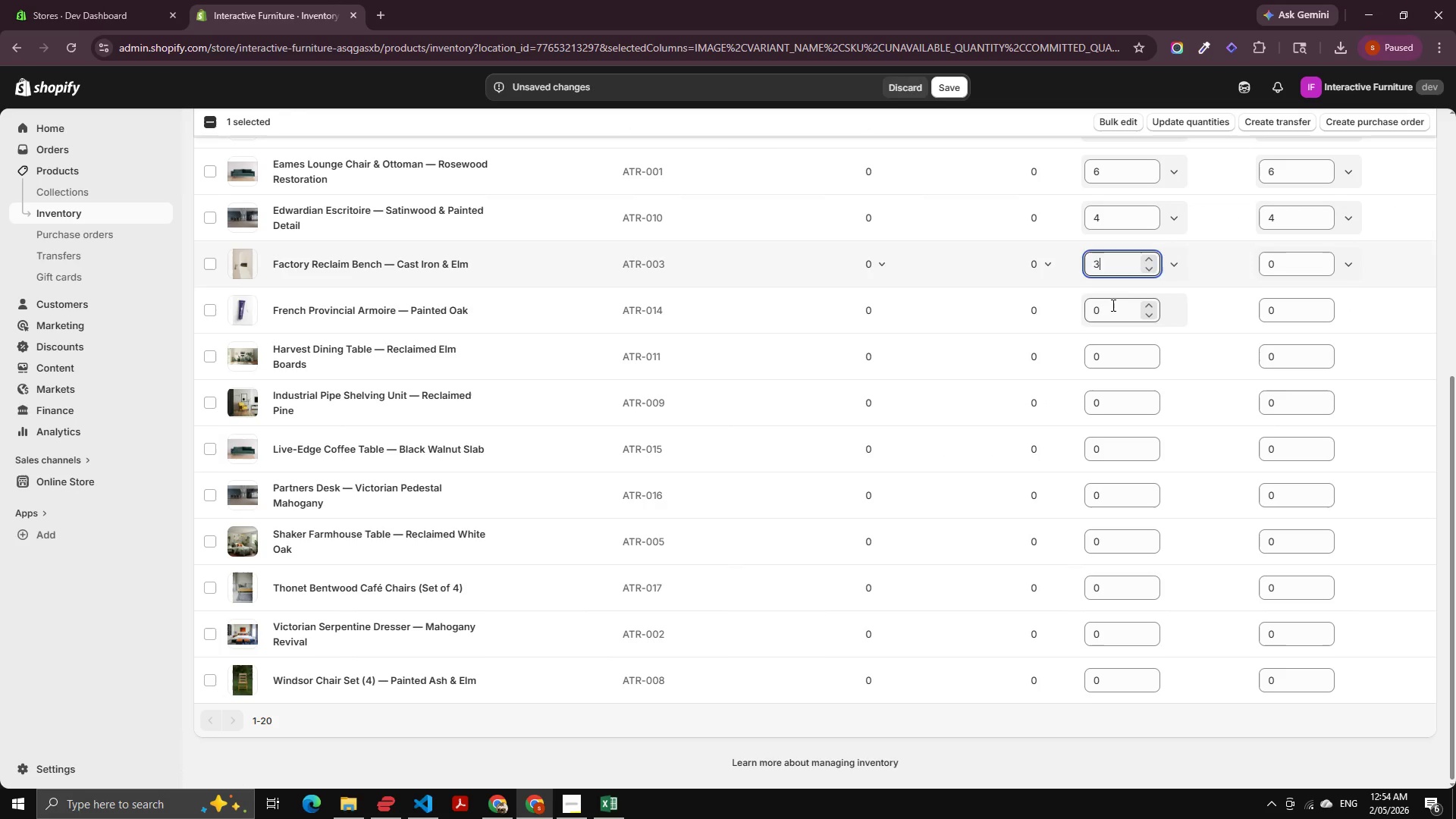 
key(ArrowUp)
 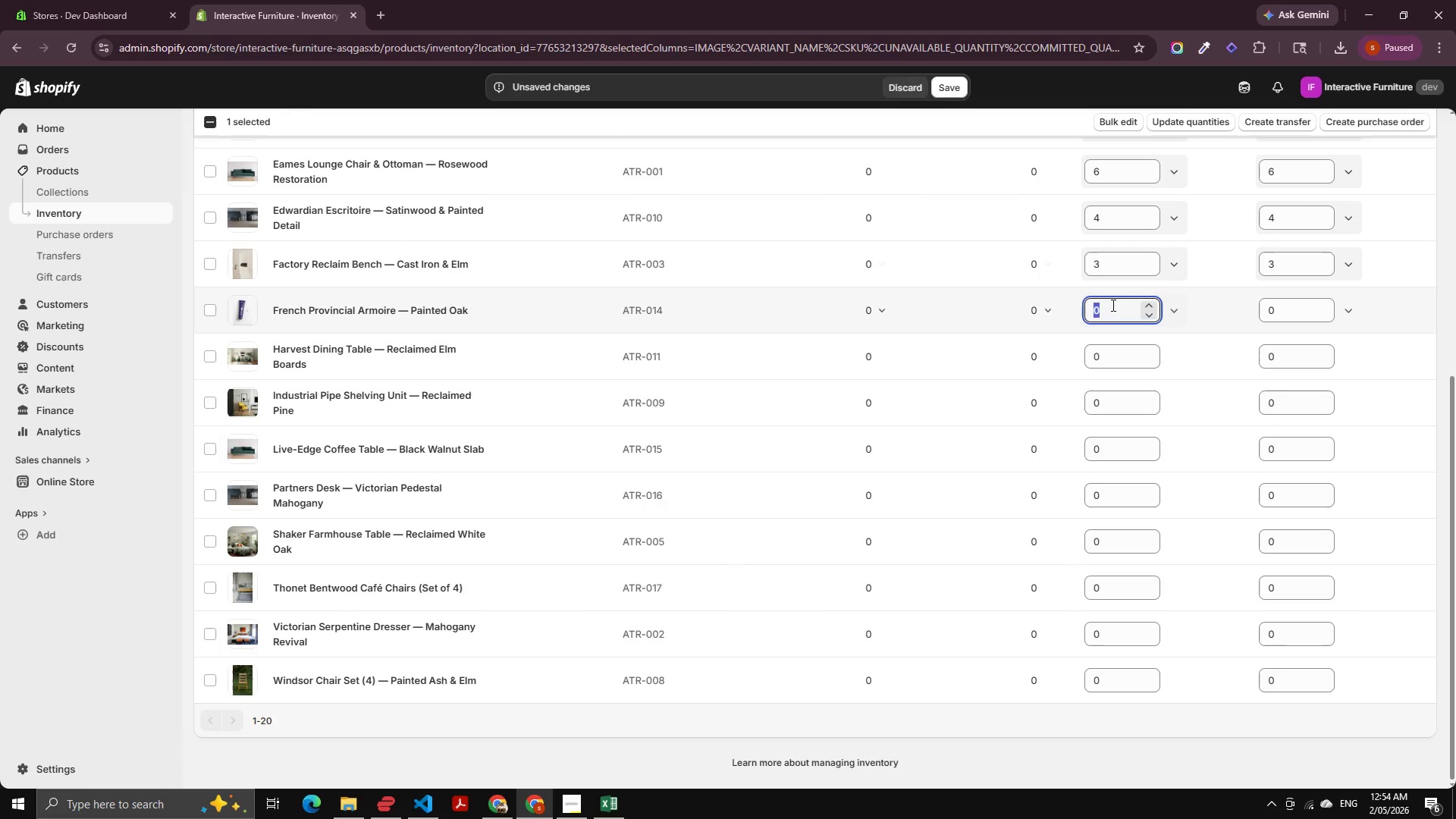 
key(ArrowUp)
 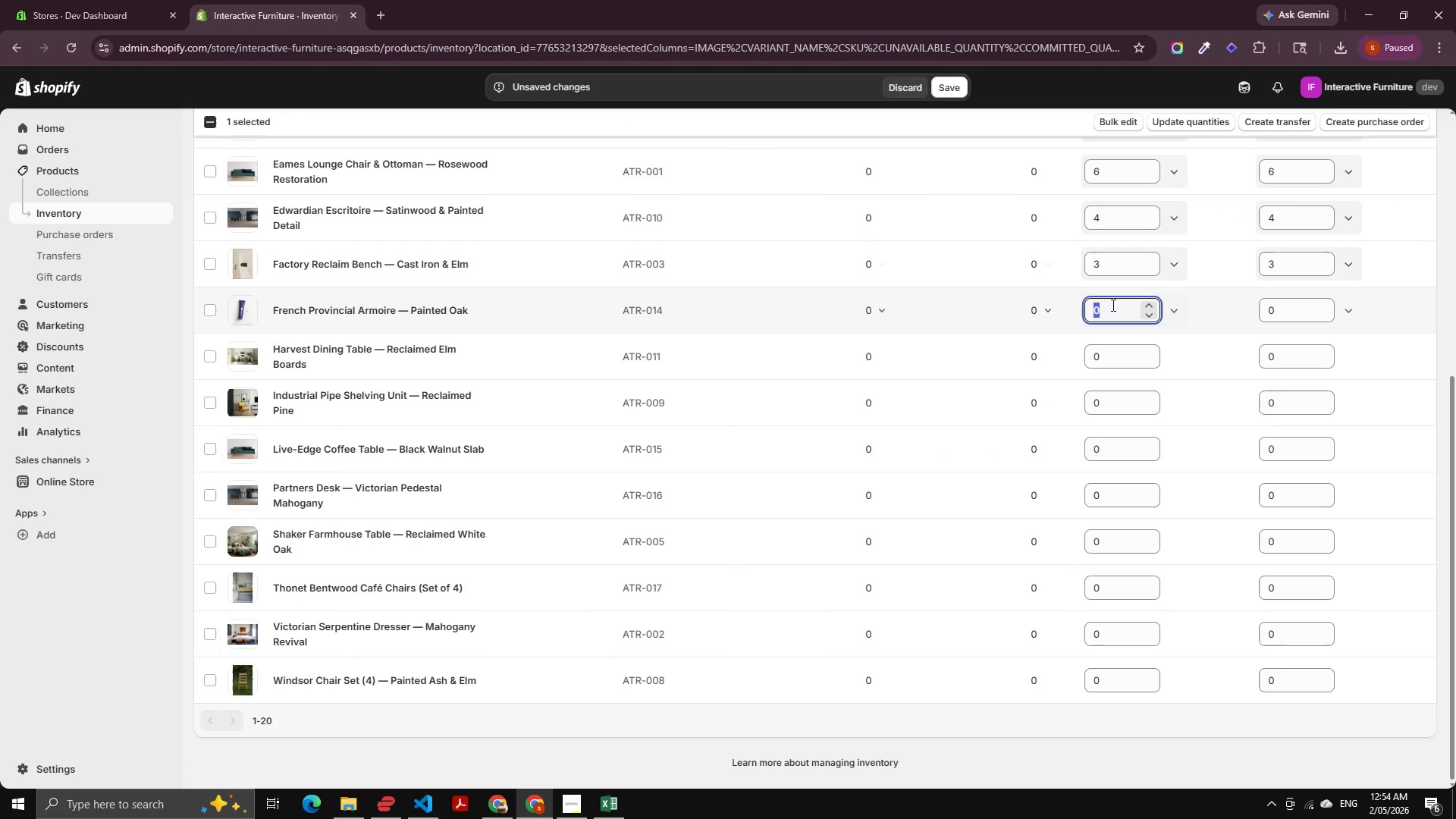 
double_click([1112, 305])
 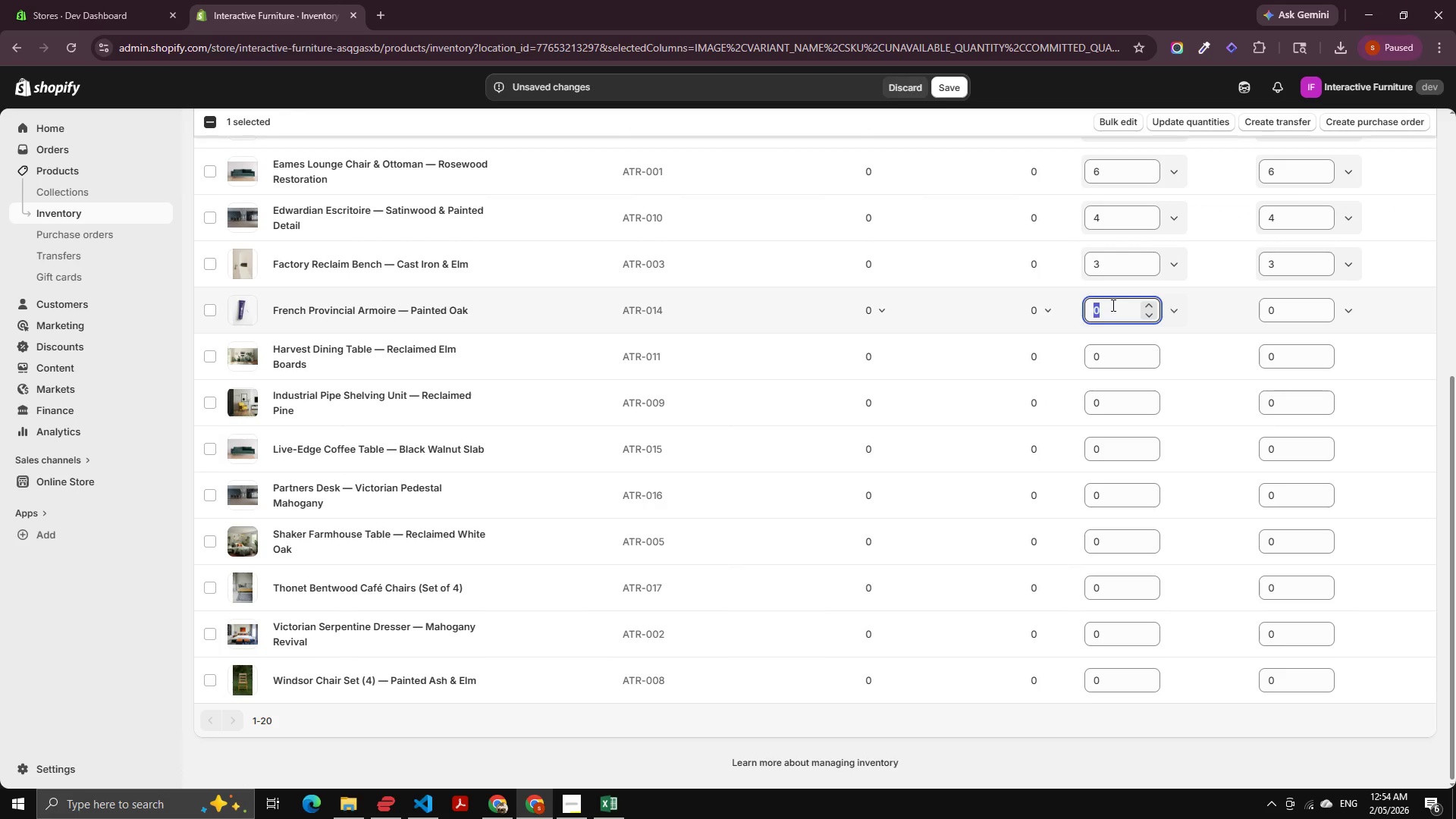 
key(ArrowUp)
 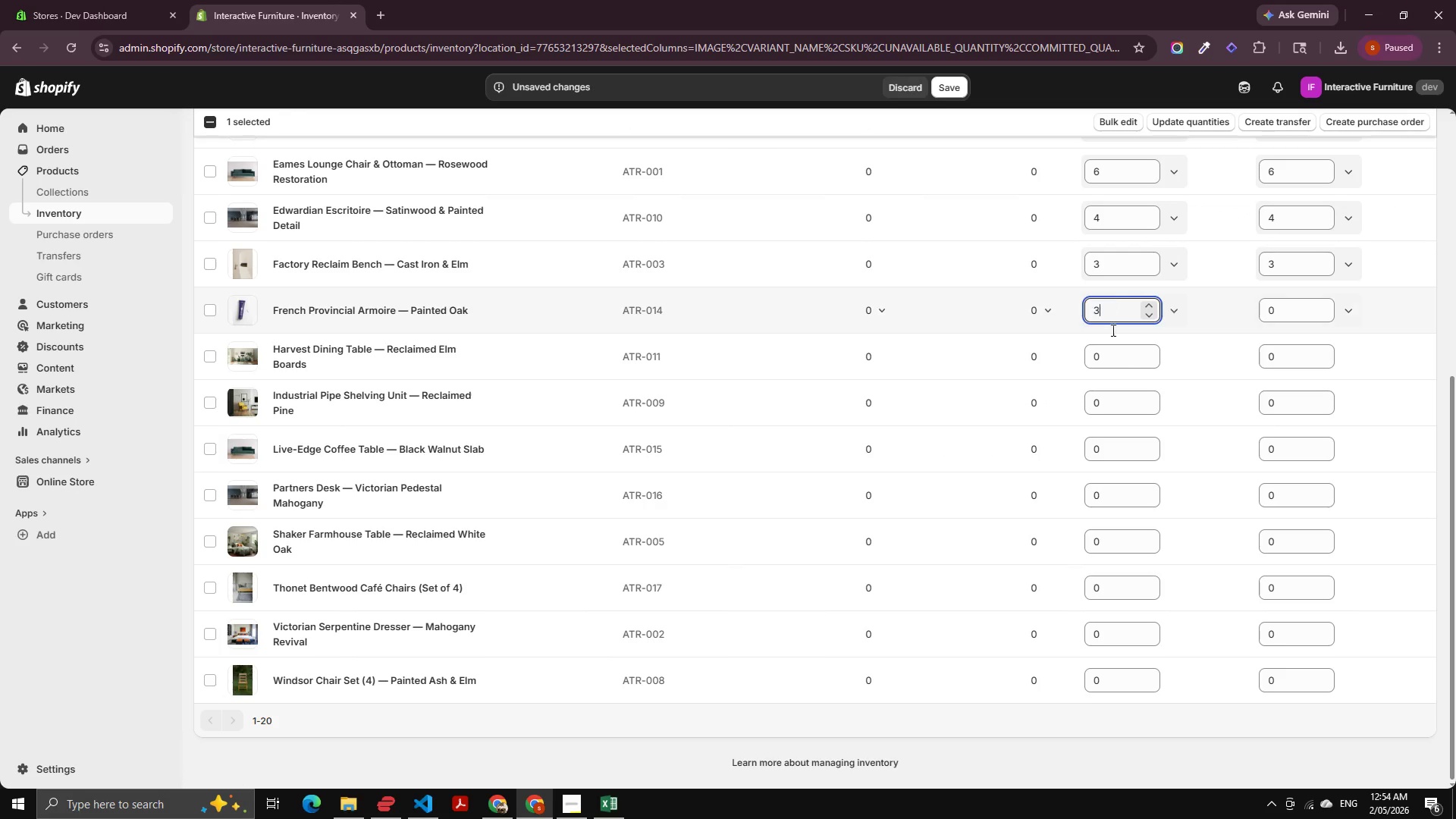 
key(ArrowUp)
 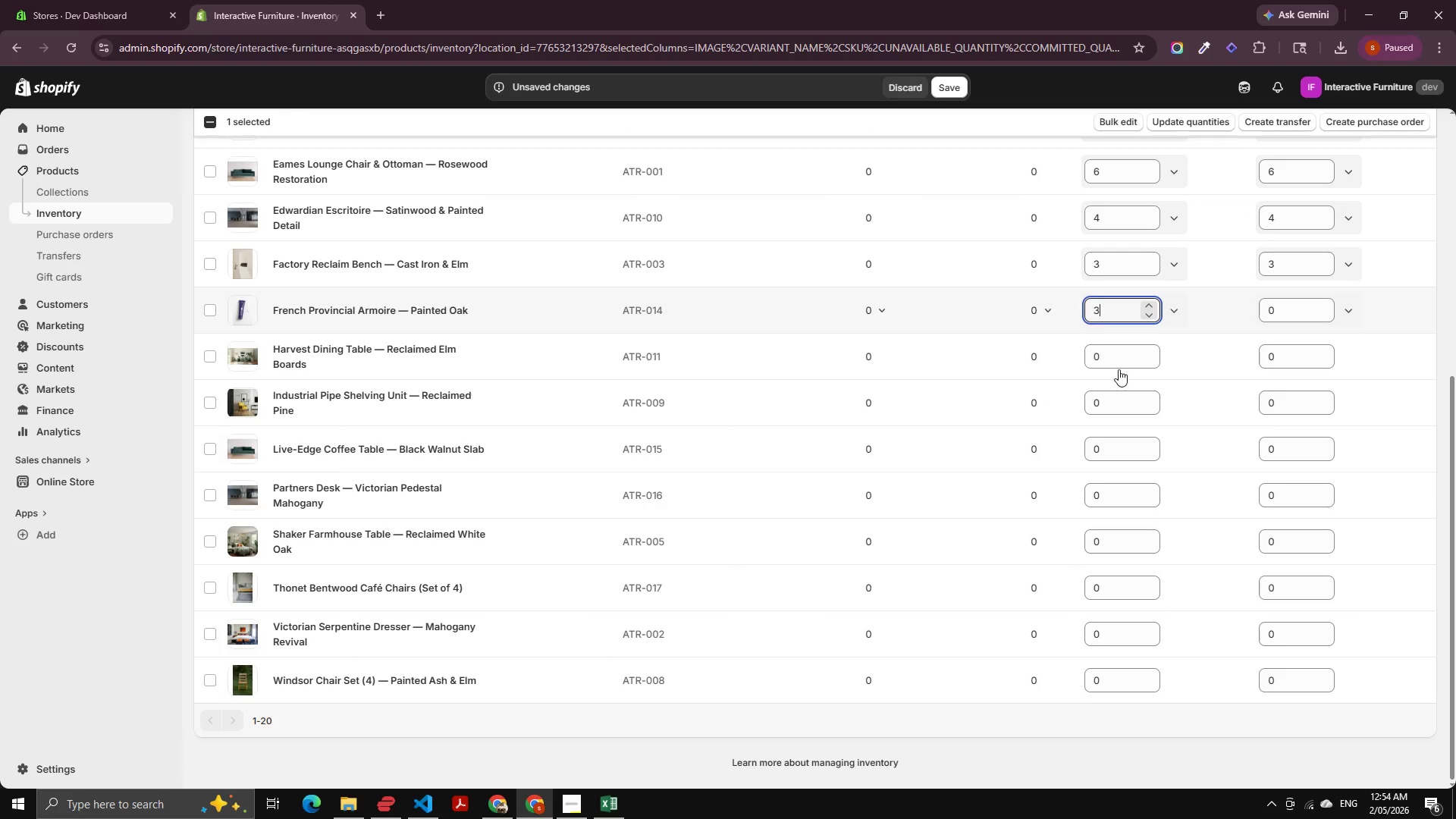 
key(ArrowUp)
 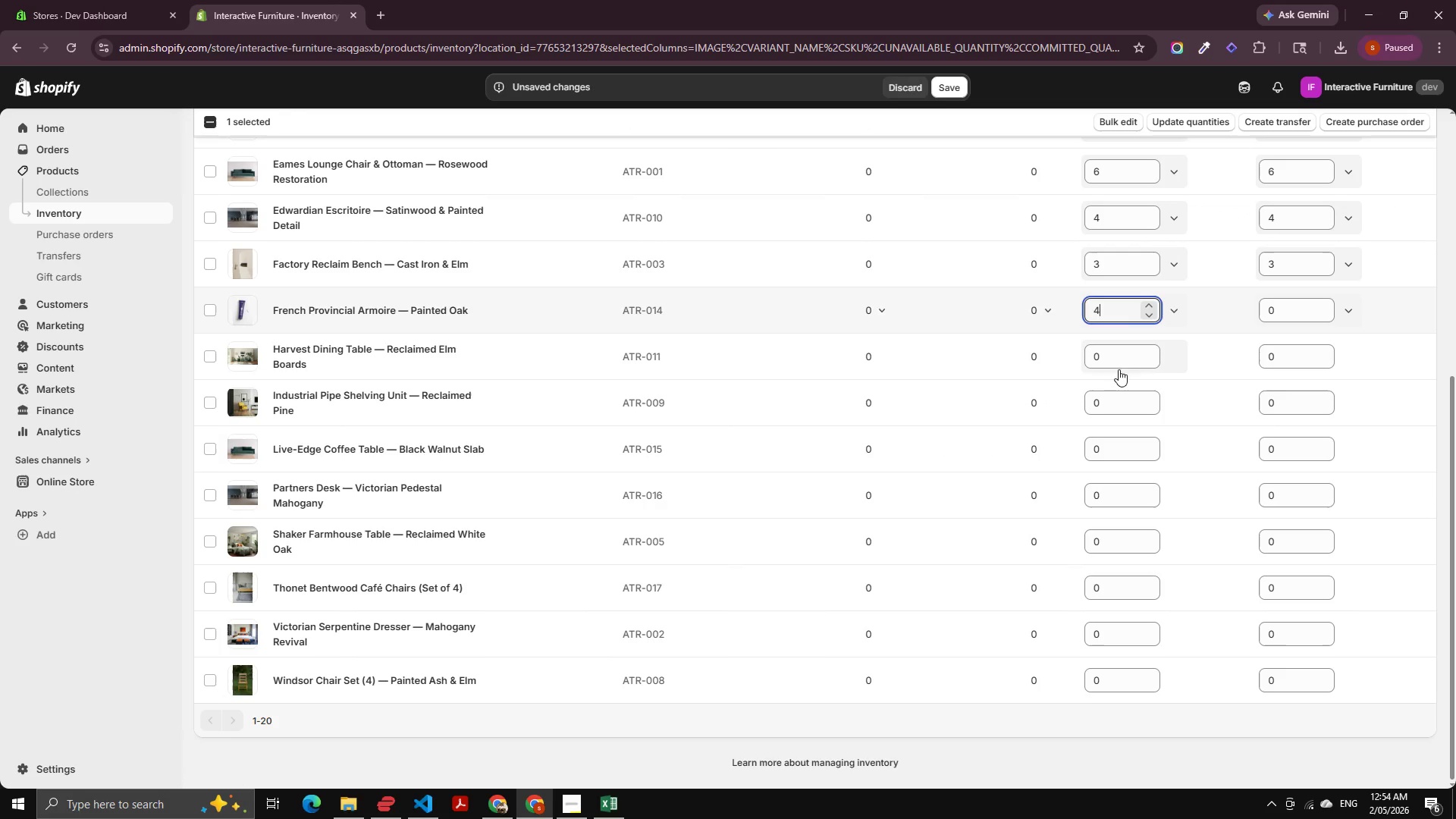 
key(ArrowUp)
 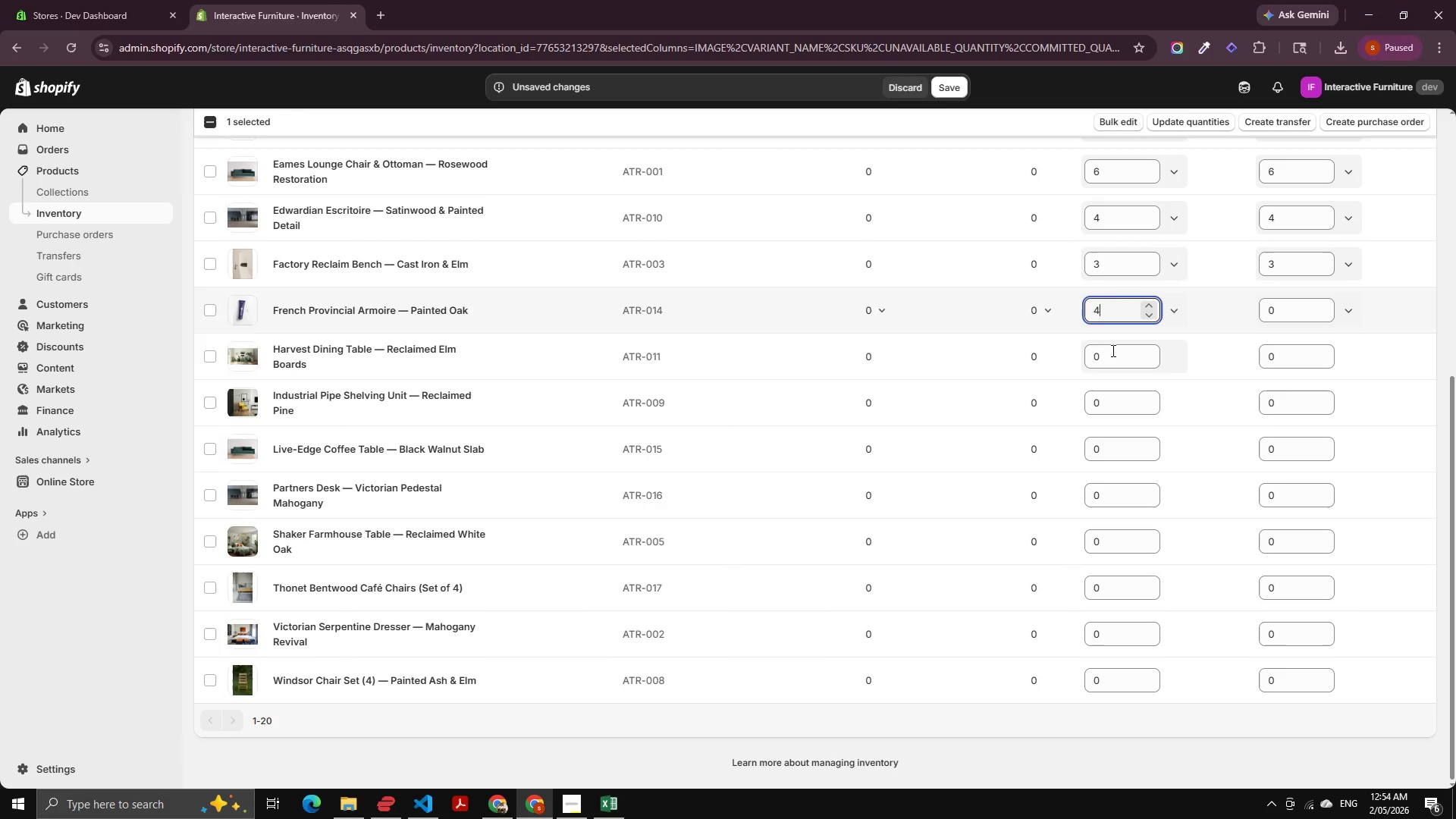 
key(ArrowUp)
 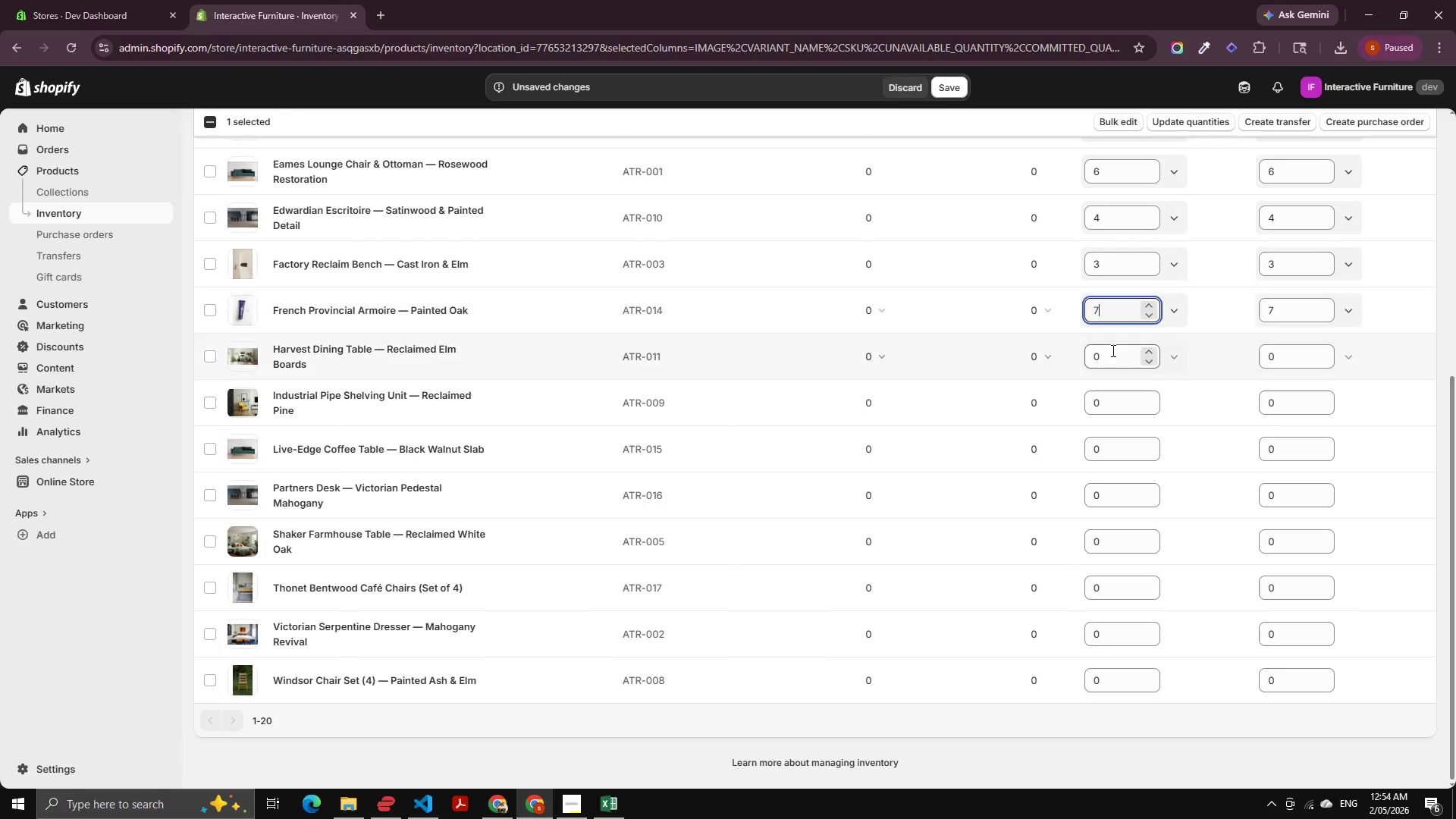 
left_click([1112, 350])
 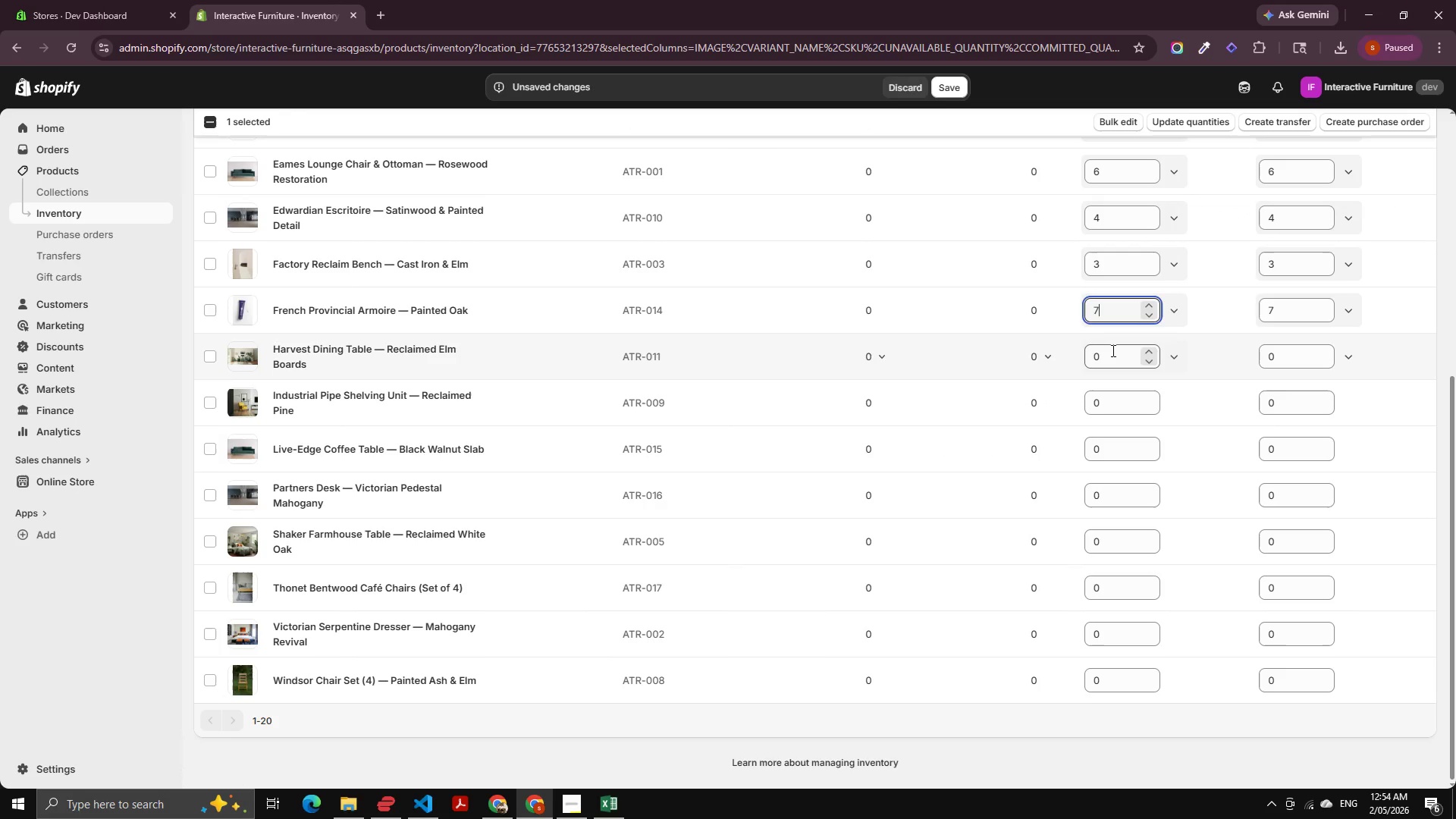 
key(ArrowUp)
 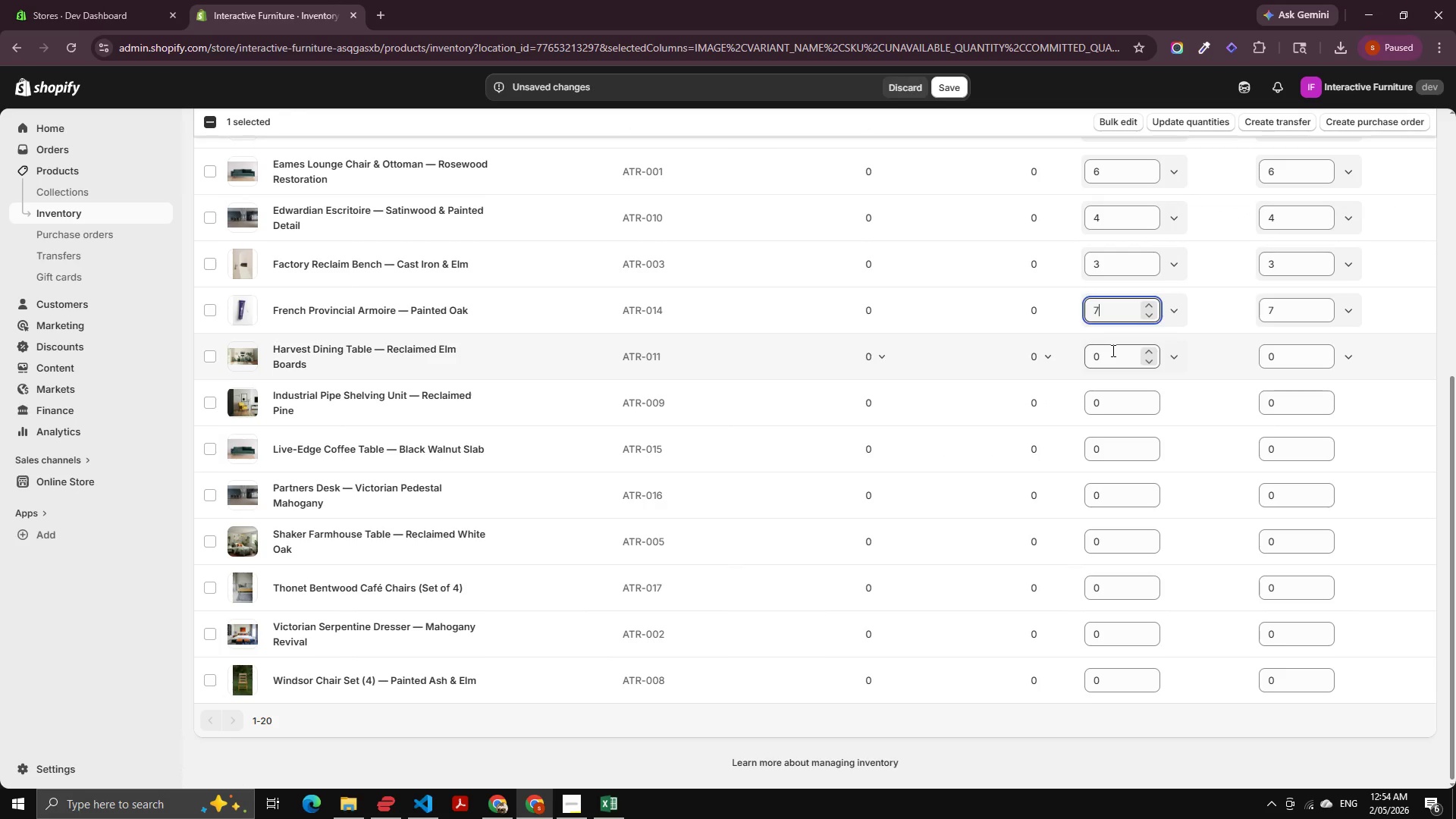 
key(ArrowUp)
 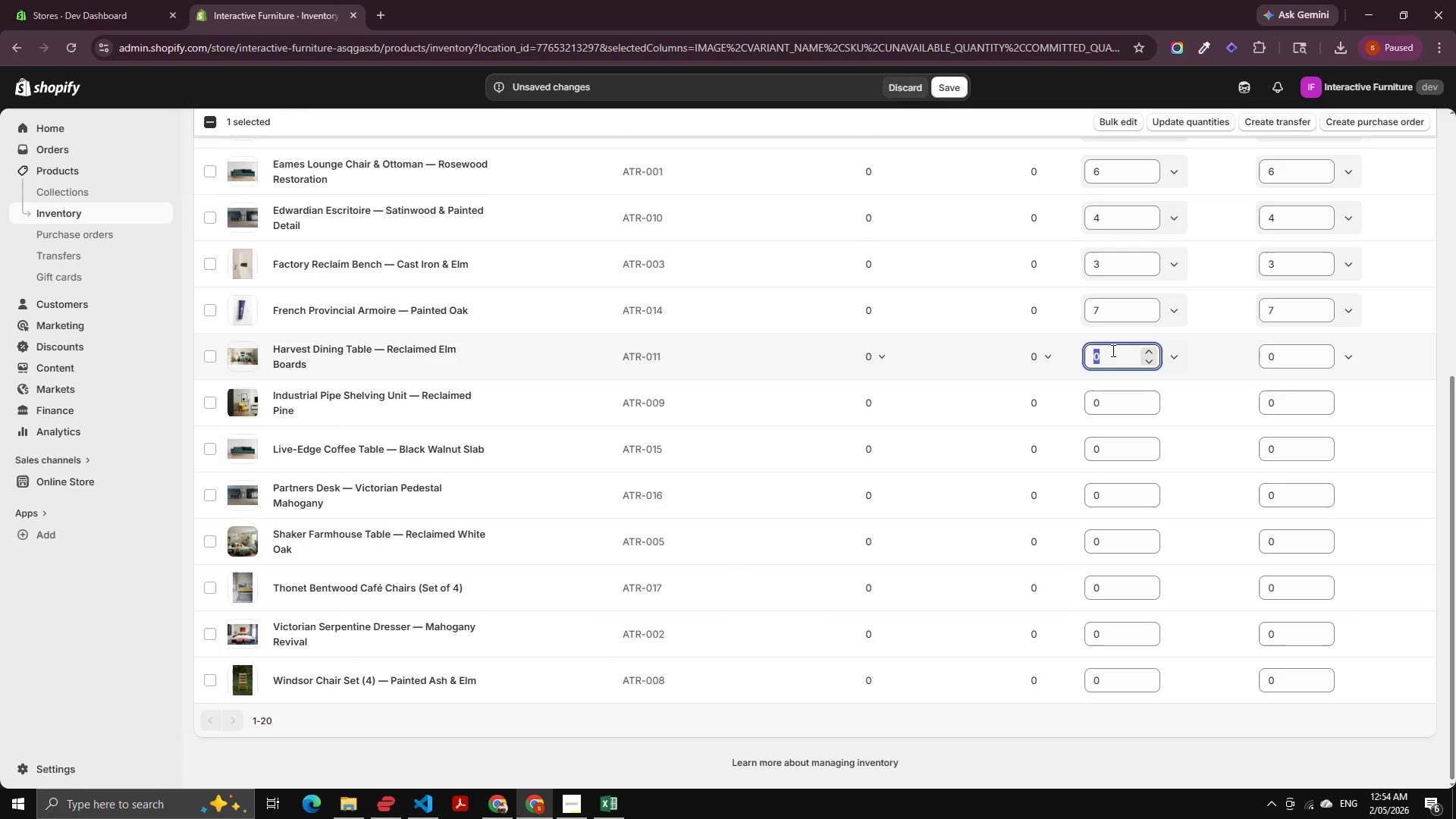 
double_click([1112, 350])
 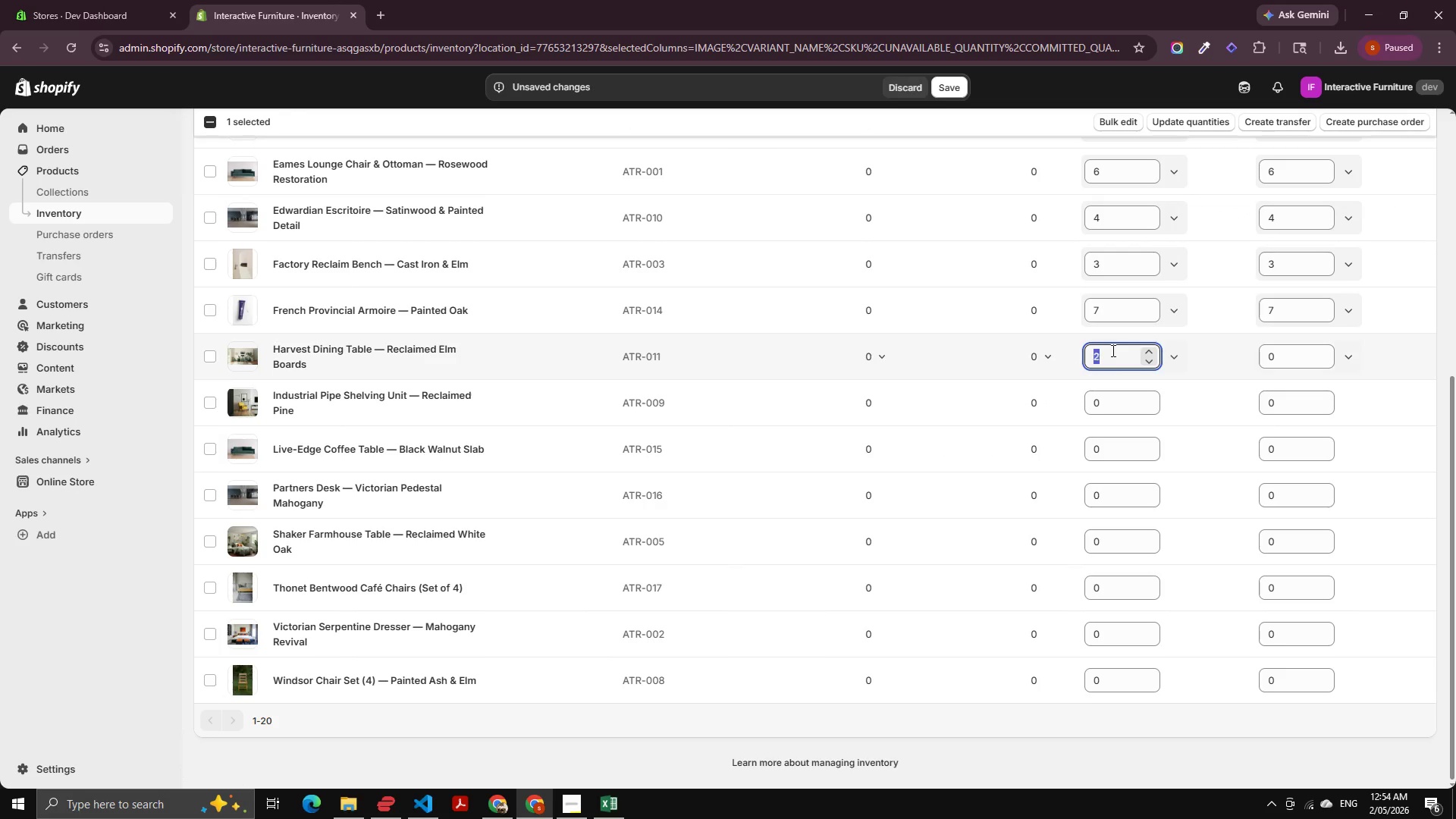 
key(ArrowUp)
 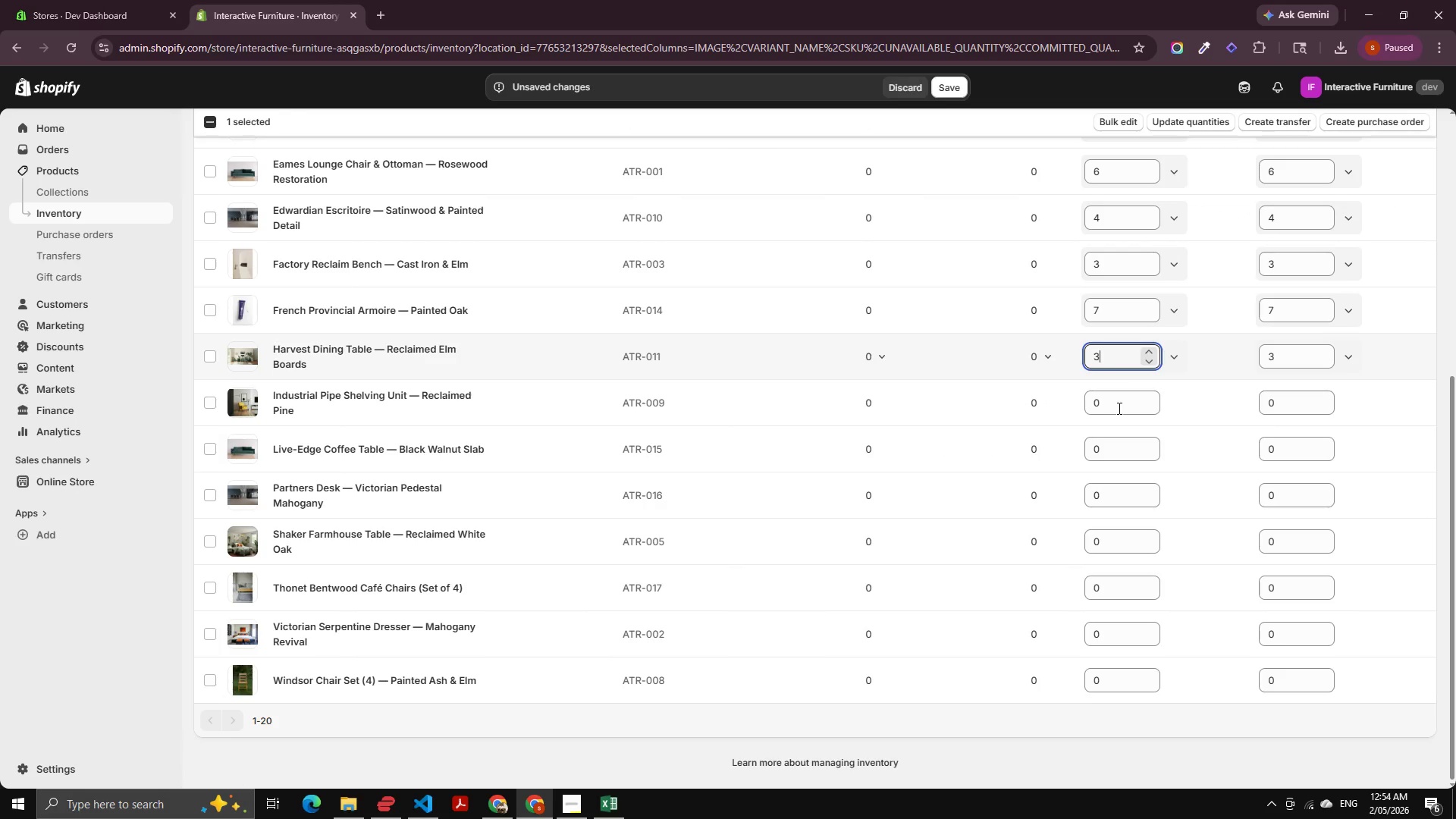 
key(ArrowUp)
 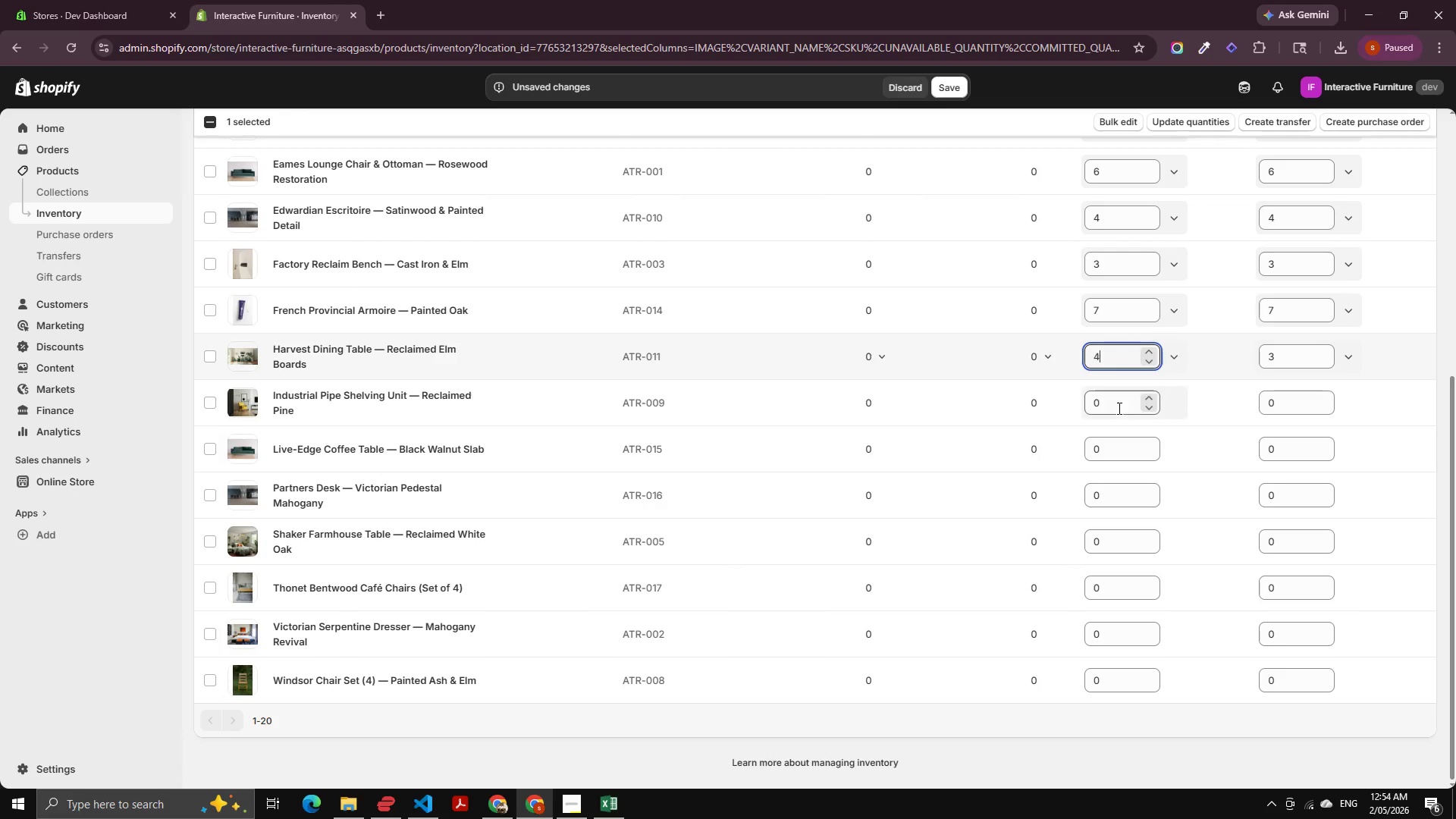 
key(ArrowUp)
 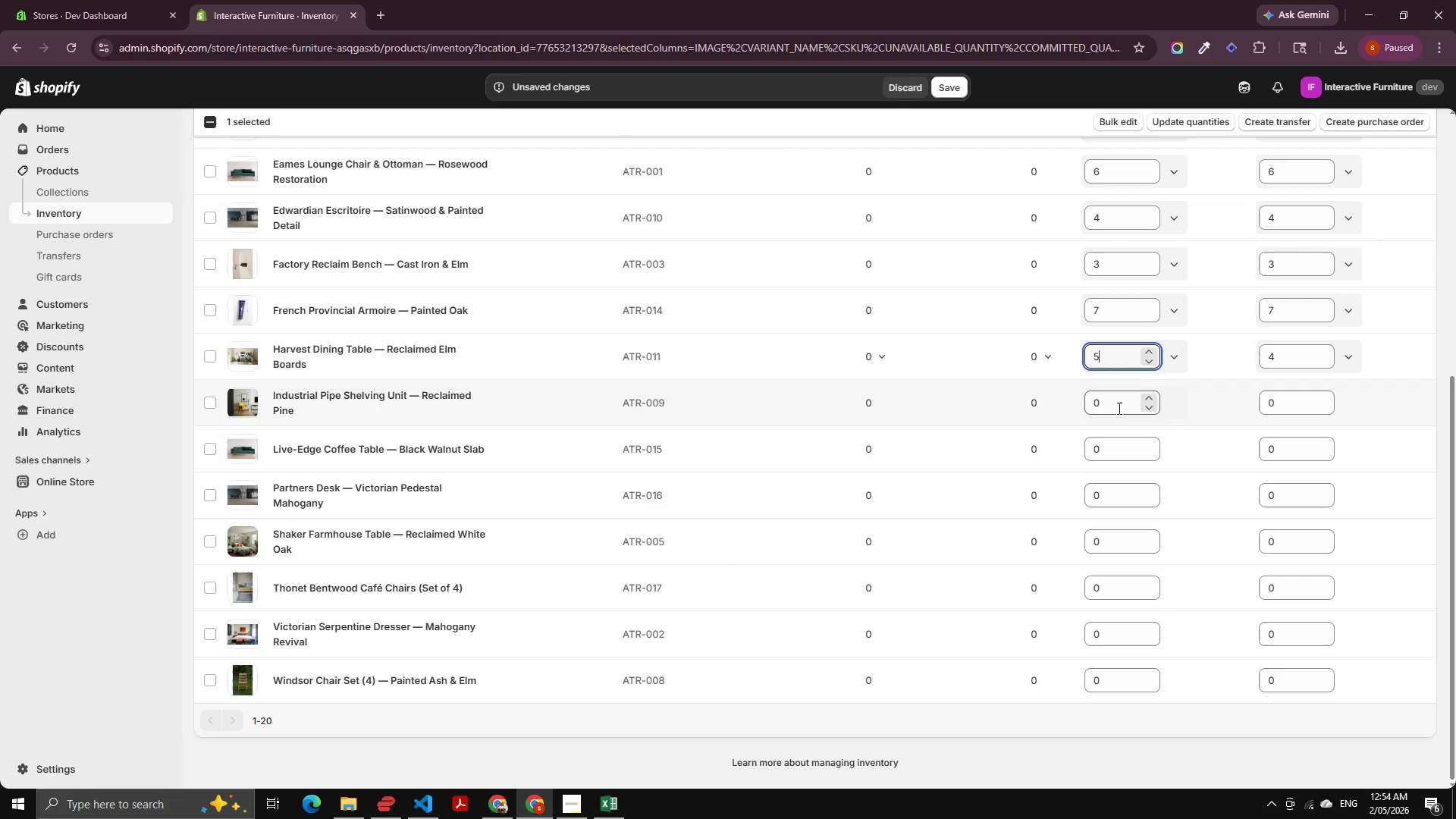 
left_click([1118, 408])
 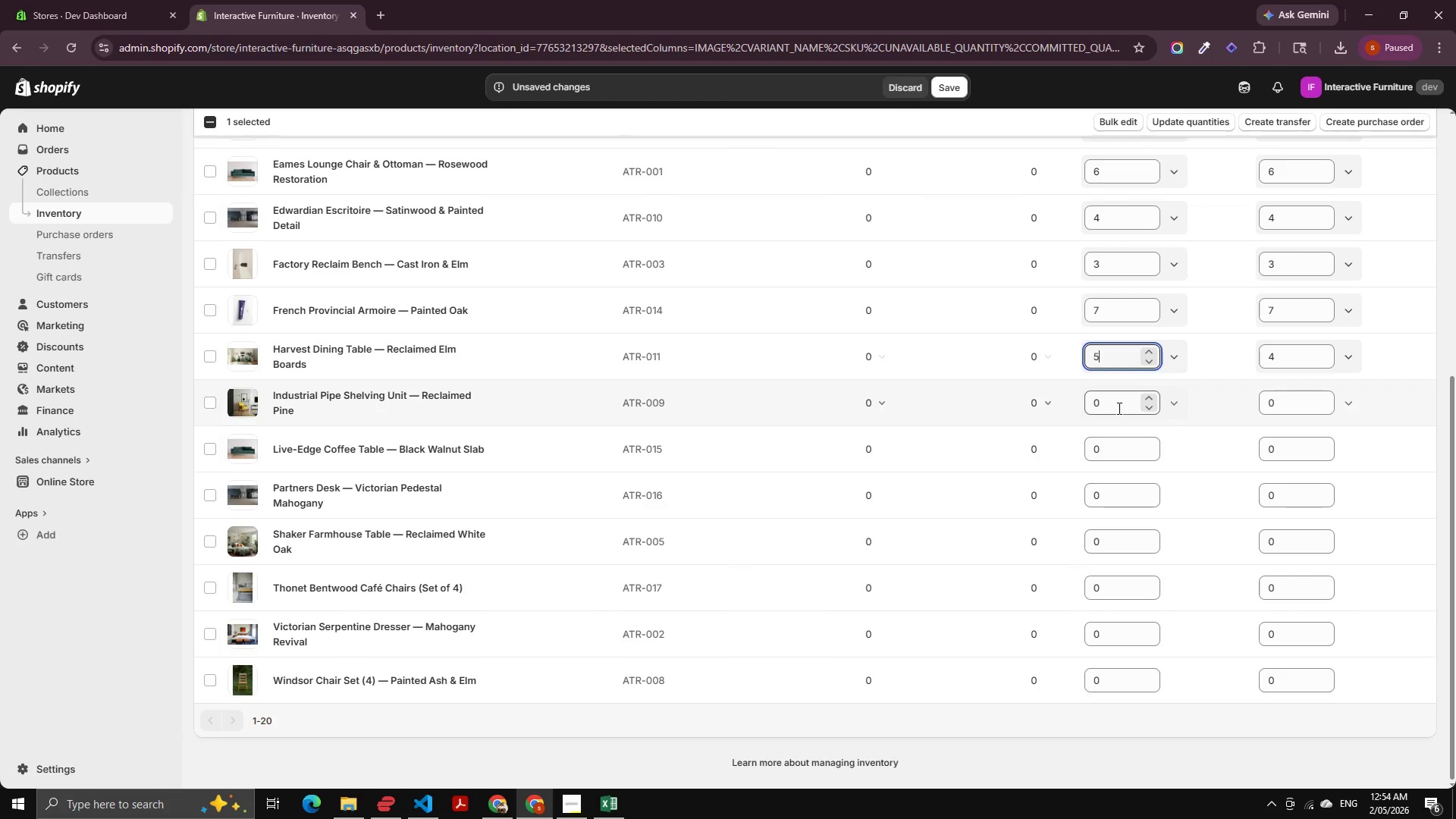 
key(ArrowUp)
 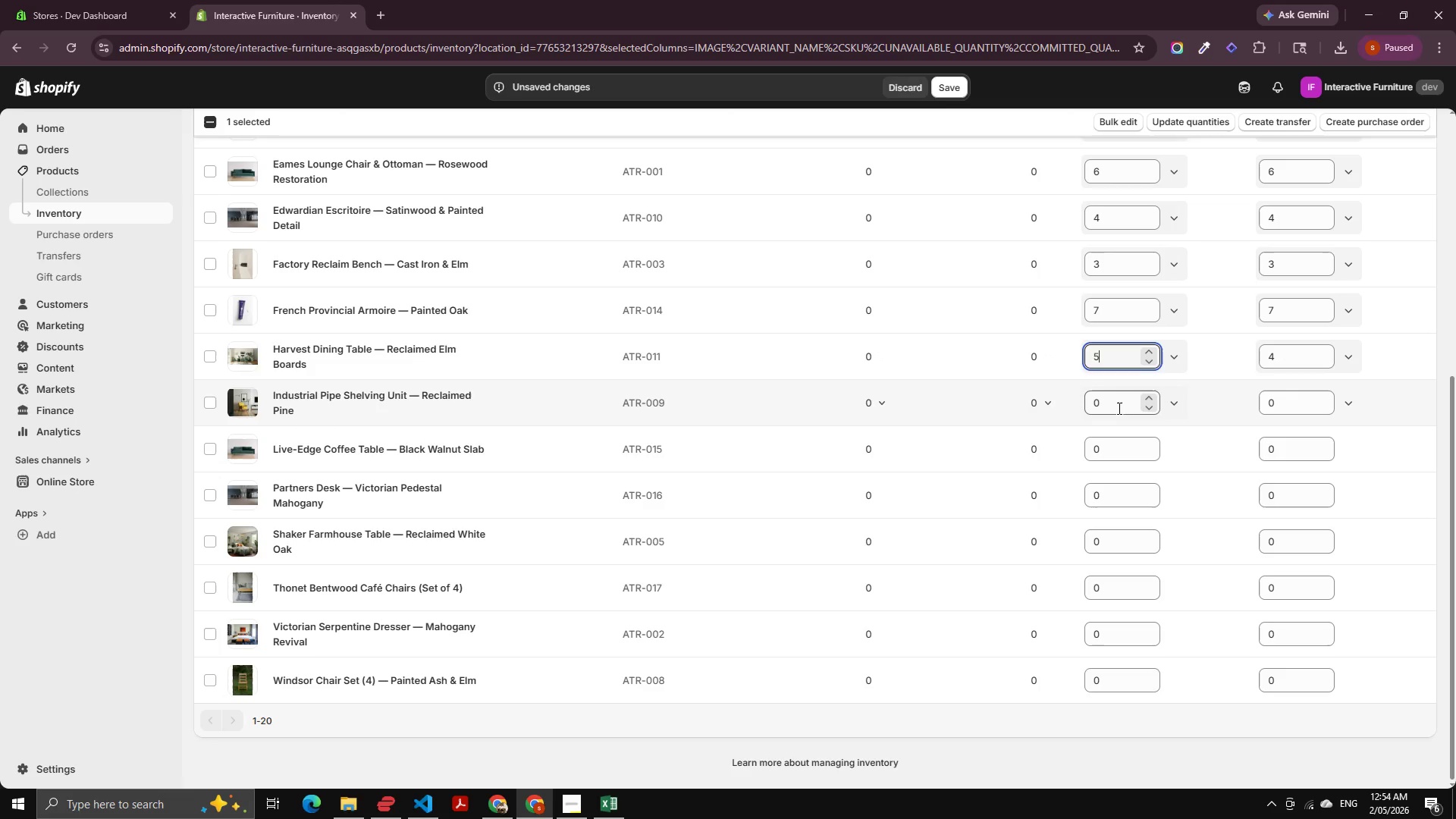 
key(ArrowUp)
 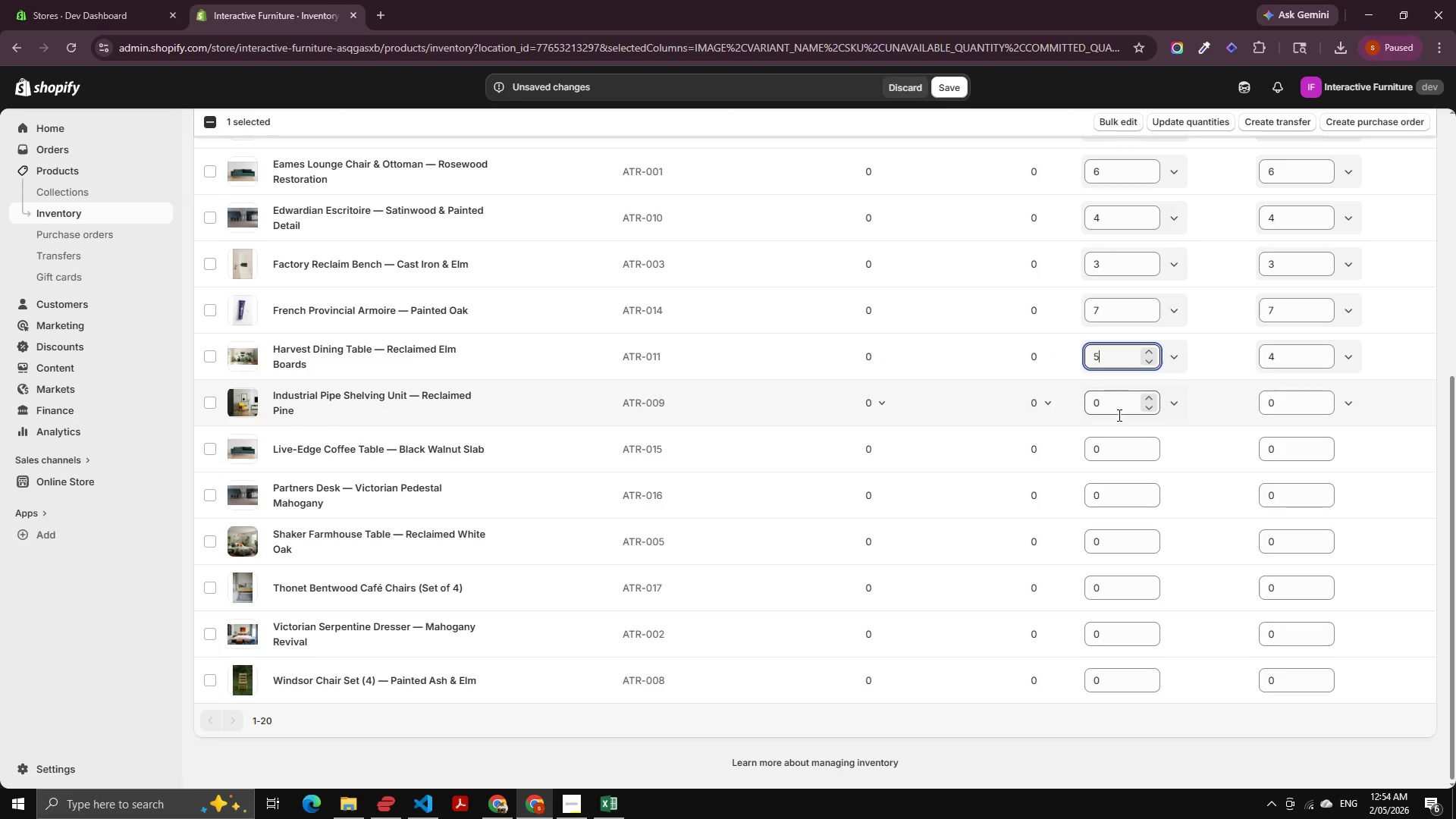 
key(ArrowUp)
 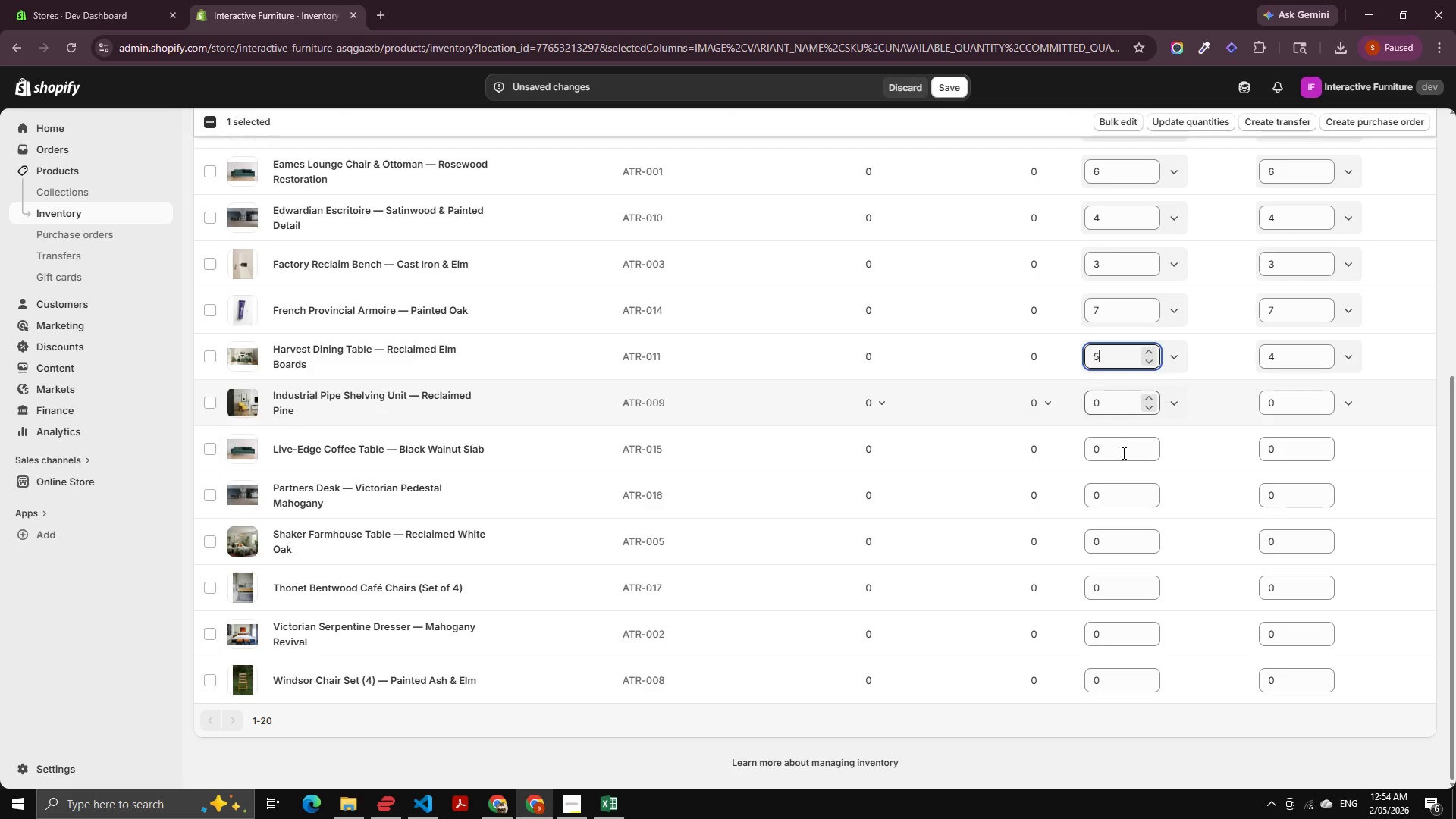 
key(ArrowUp)
 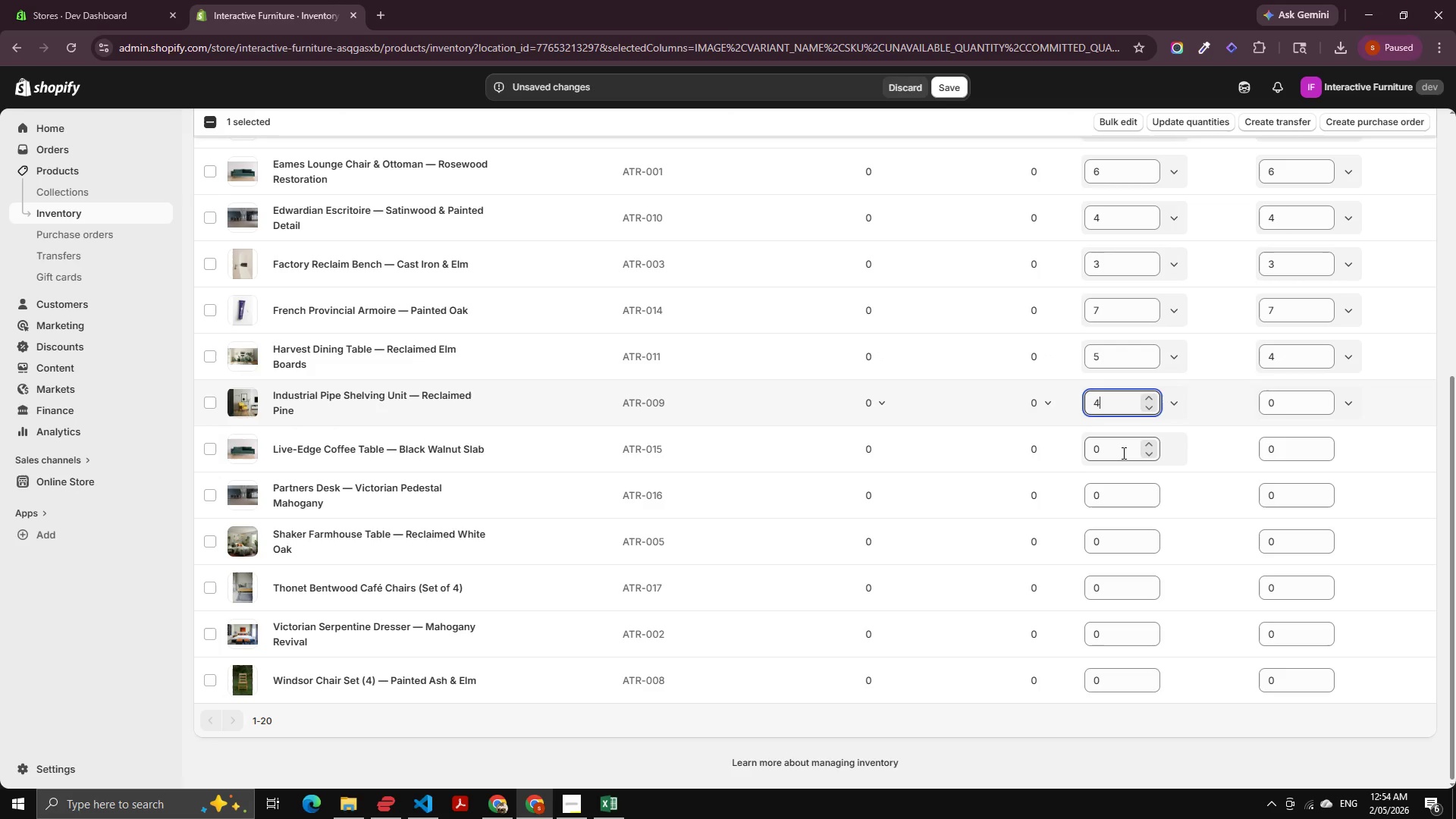 
left_click([1122, 453])
 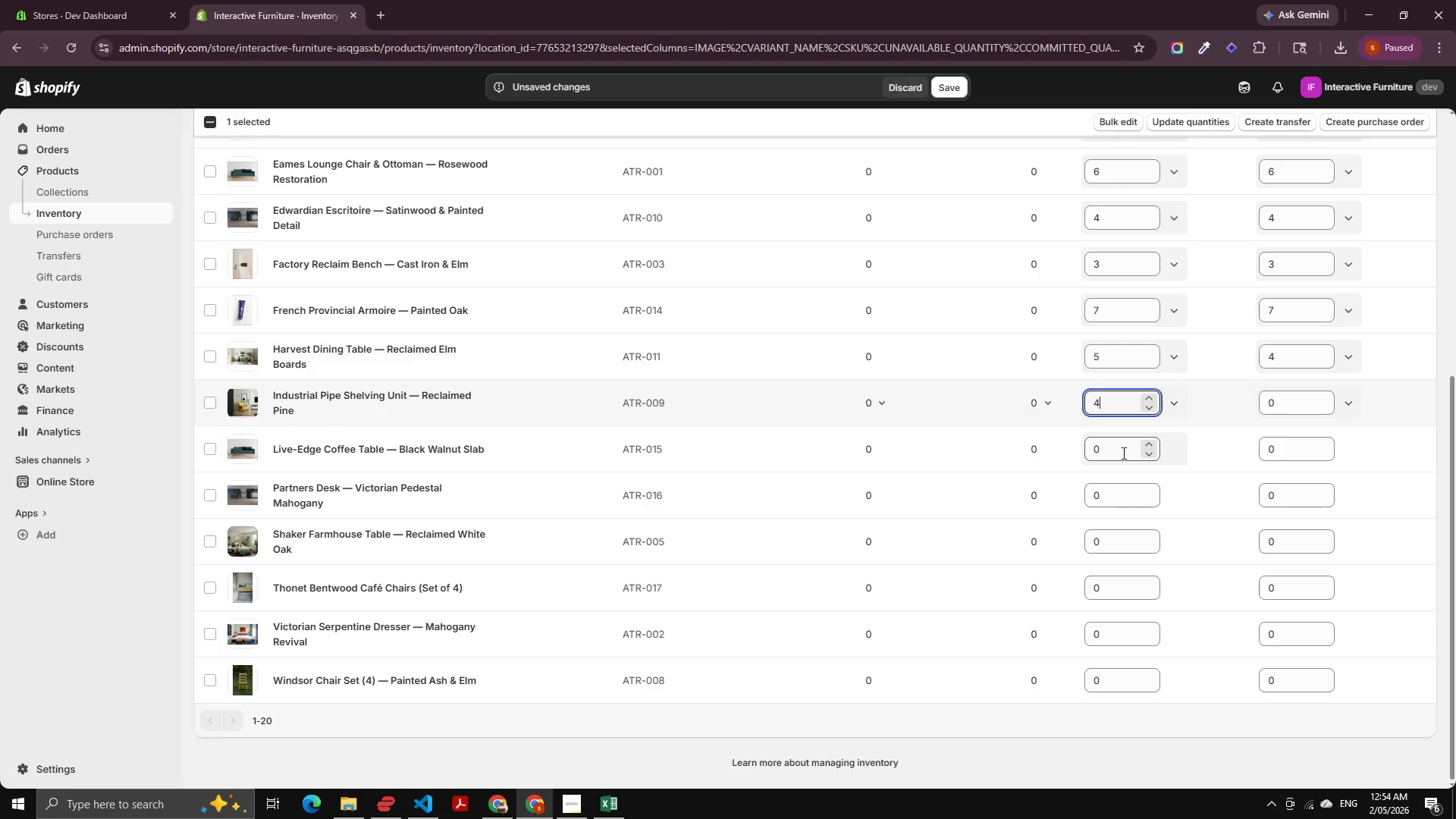 
key(ArrowUp)
 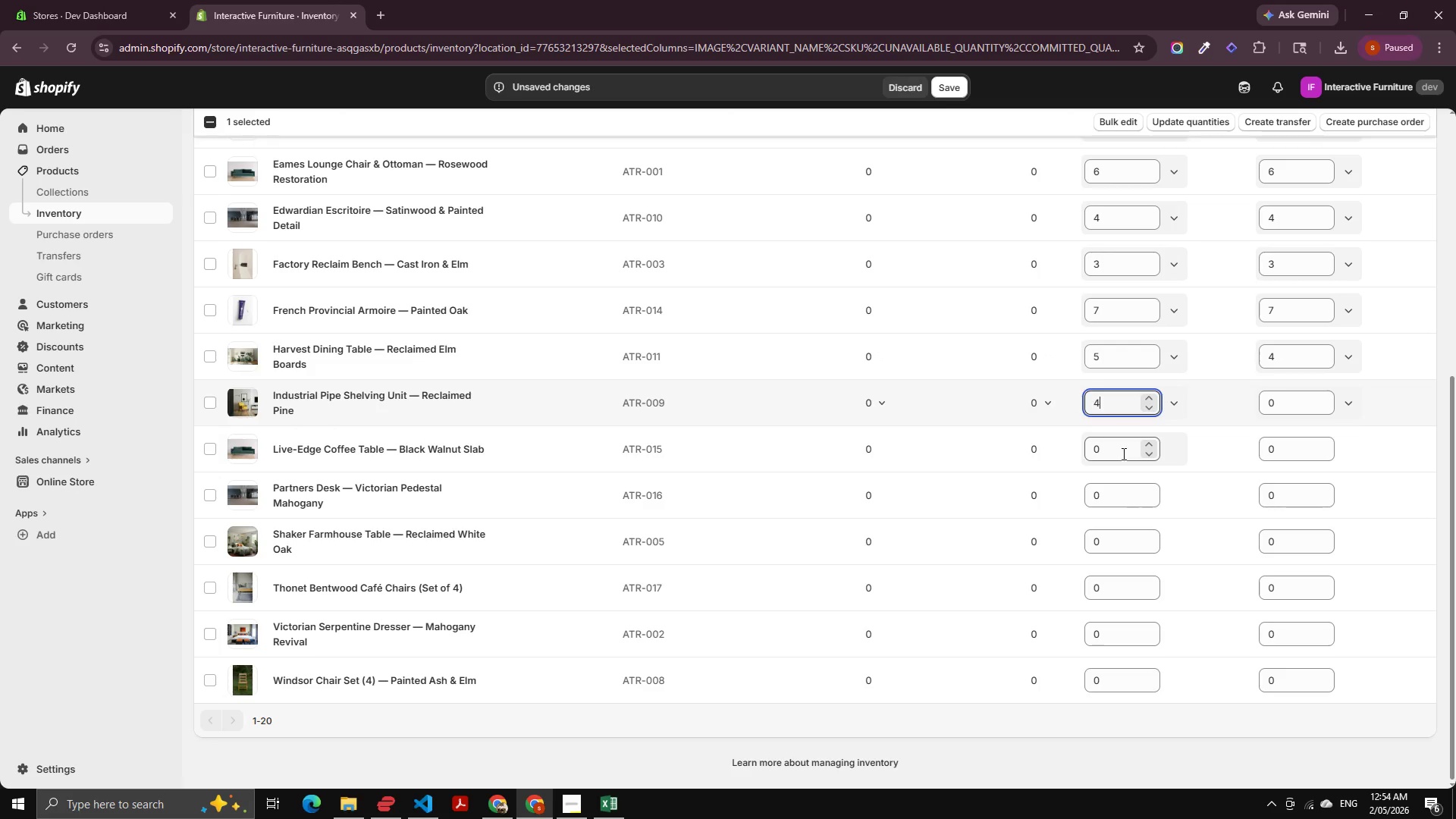 
key(ArrowUp)
 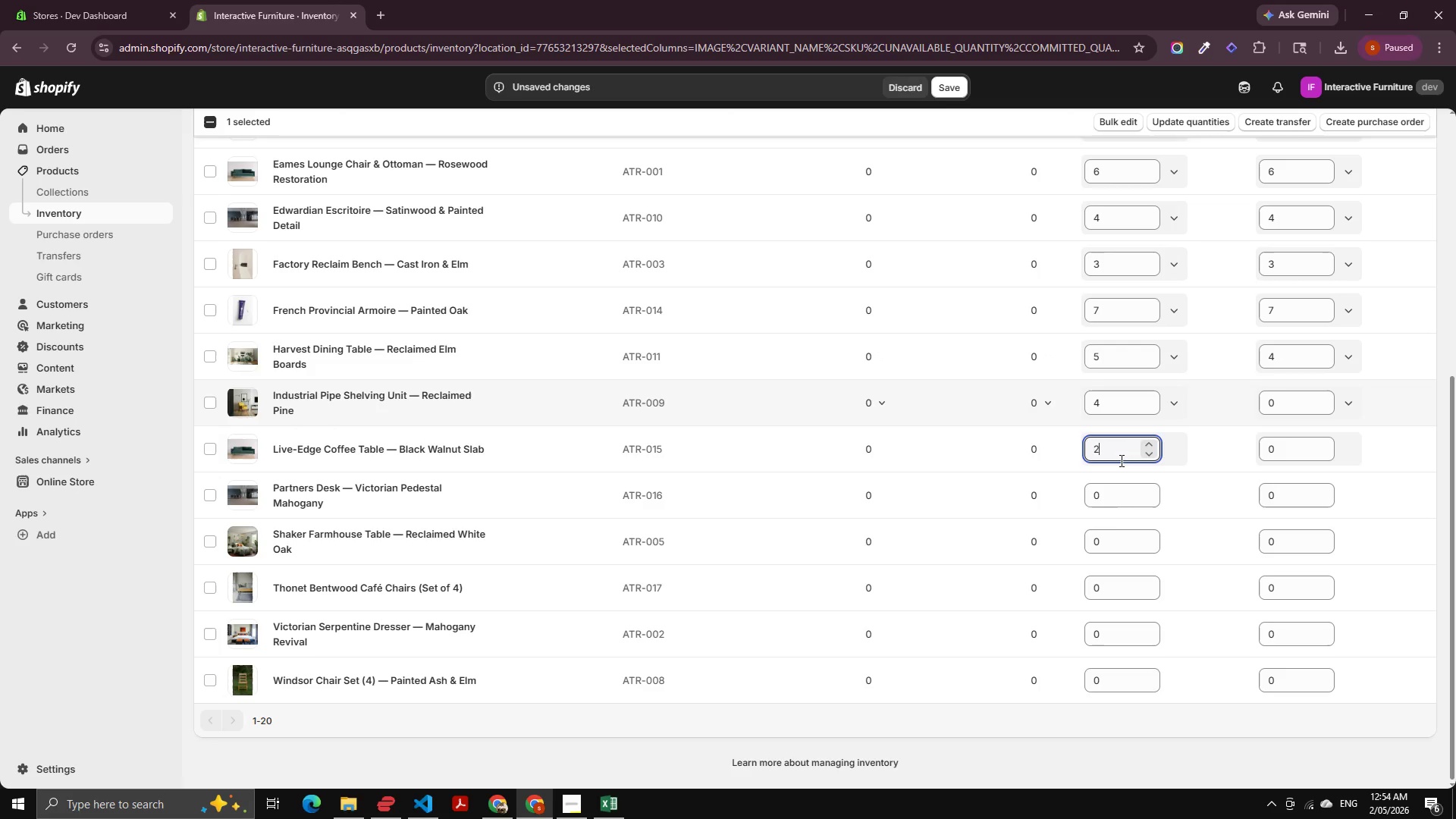 
key(ArrowUp)
 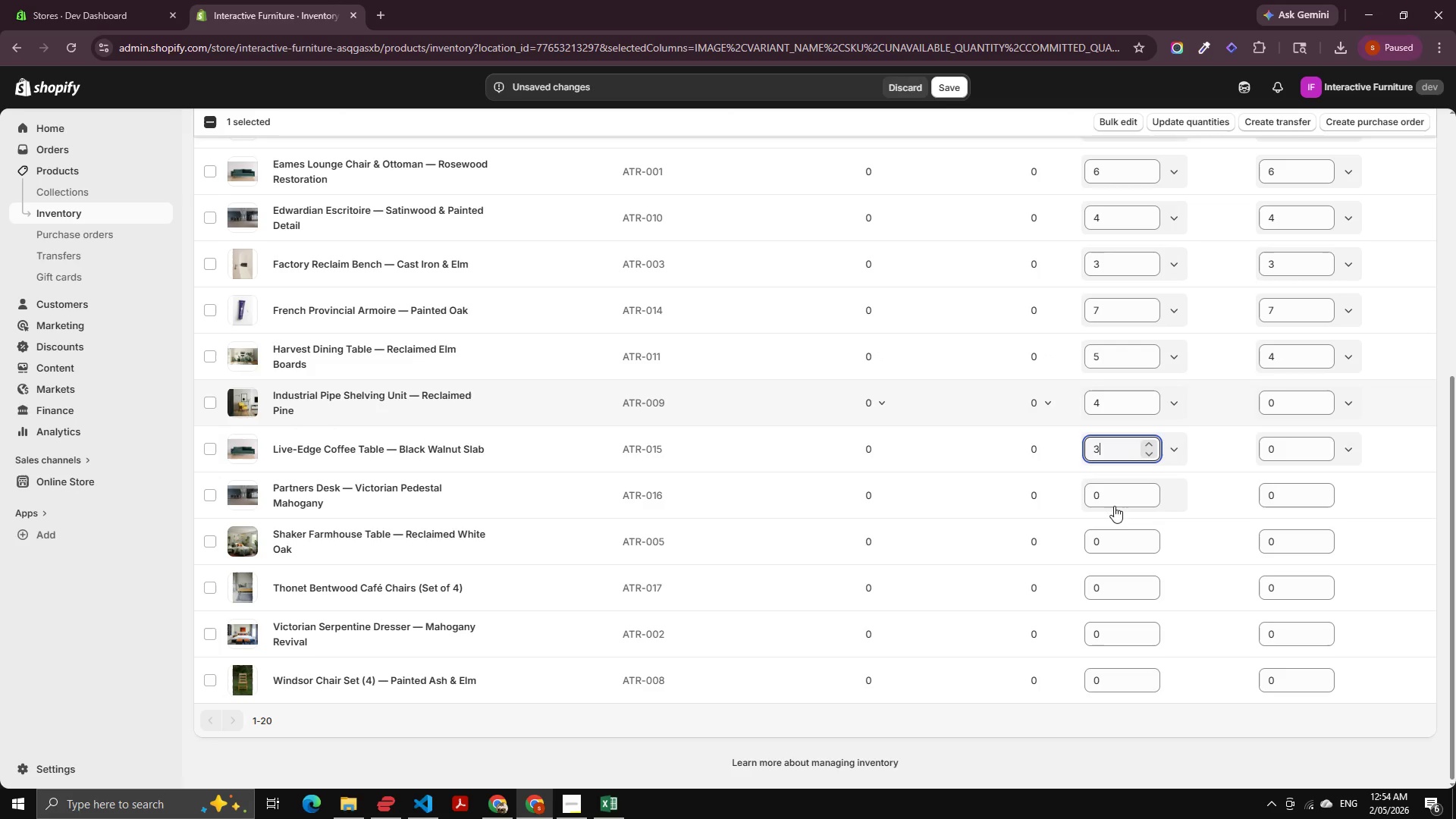 
key(ArrowUp)
 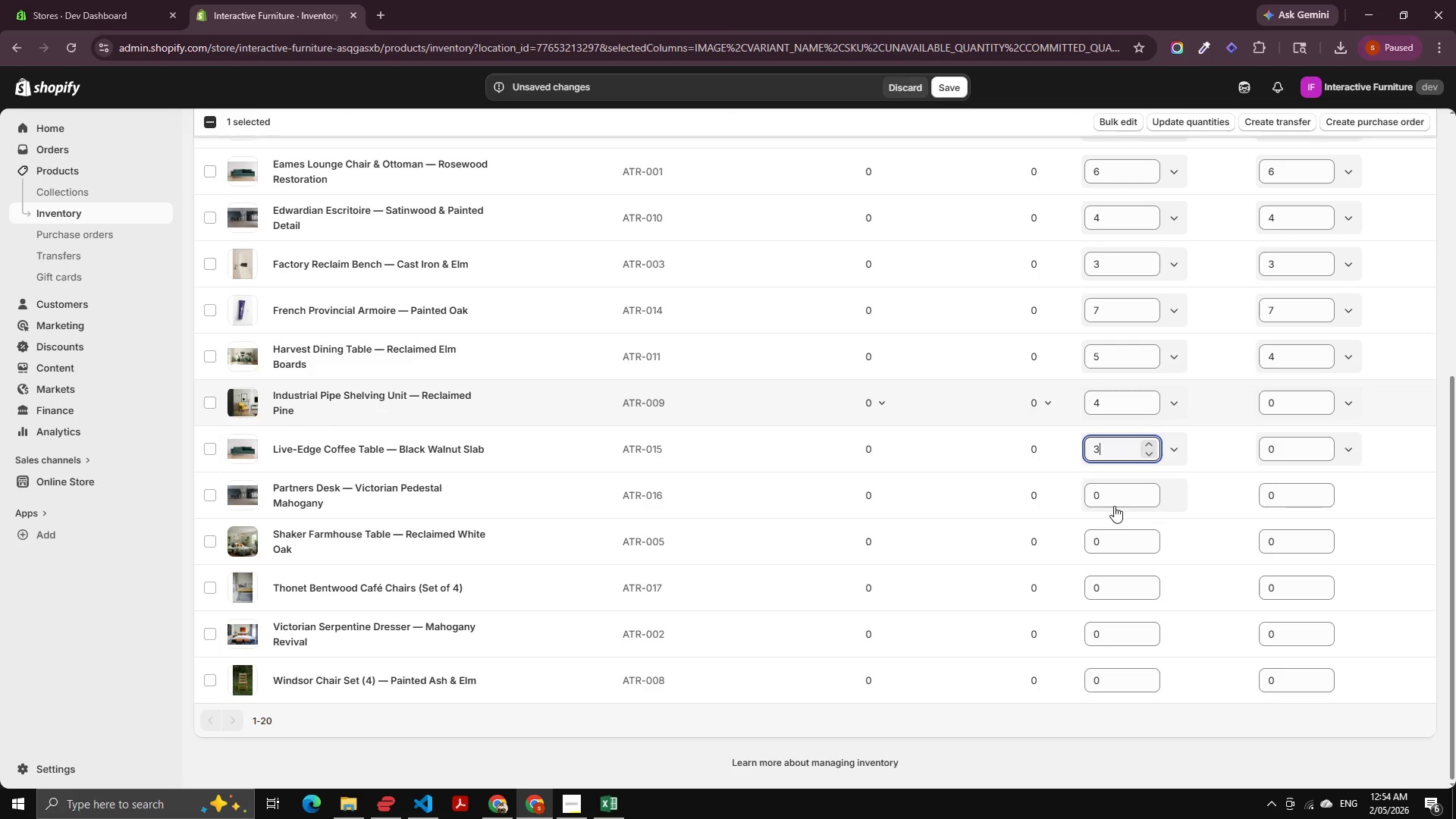 
key(ArrowUp)
 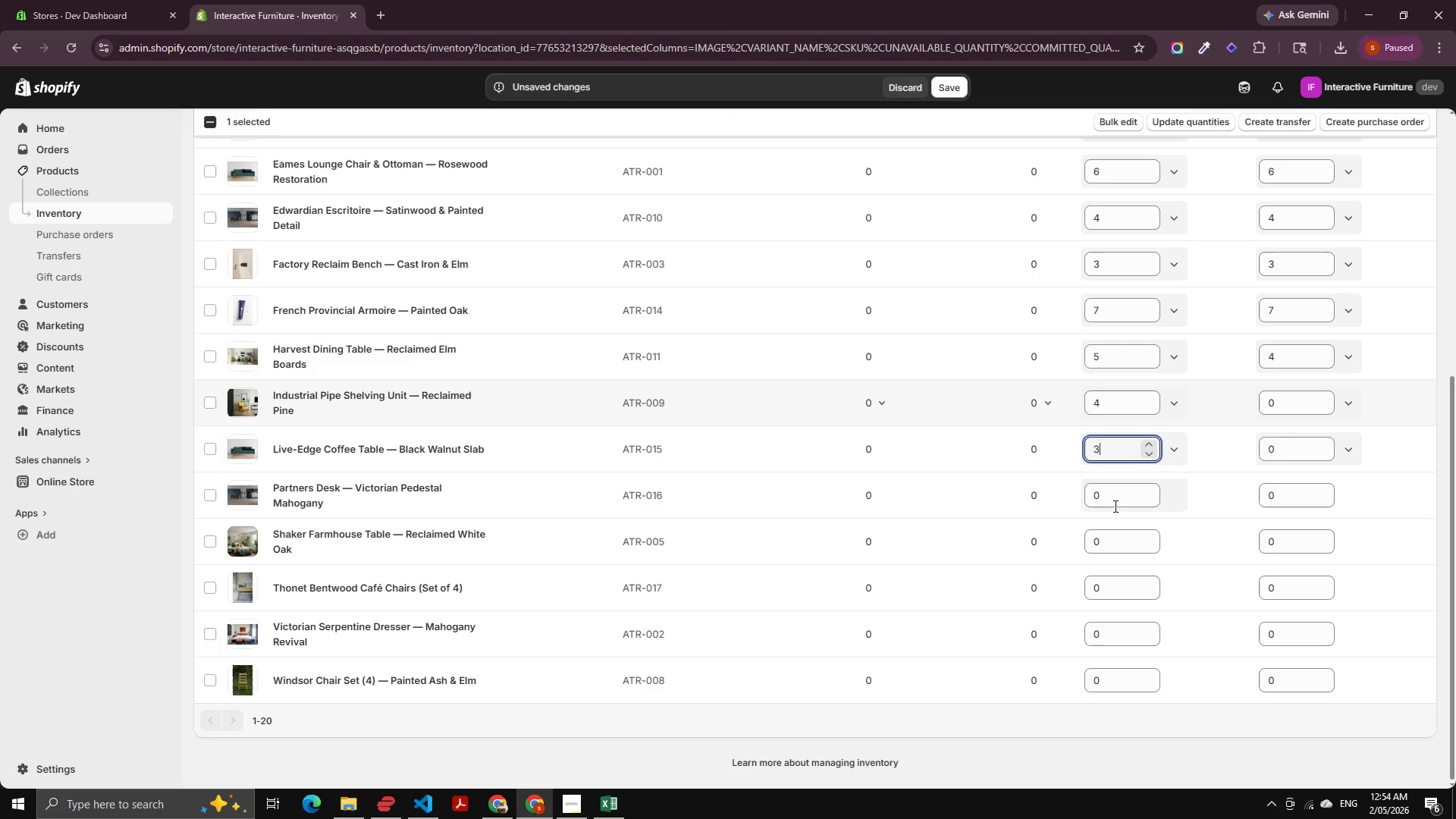 
left_click([1114, 506])
 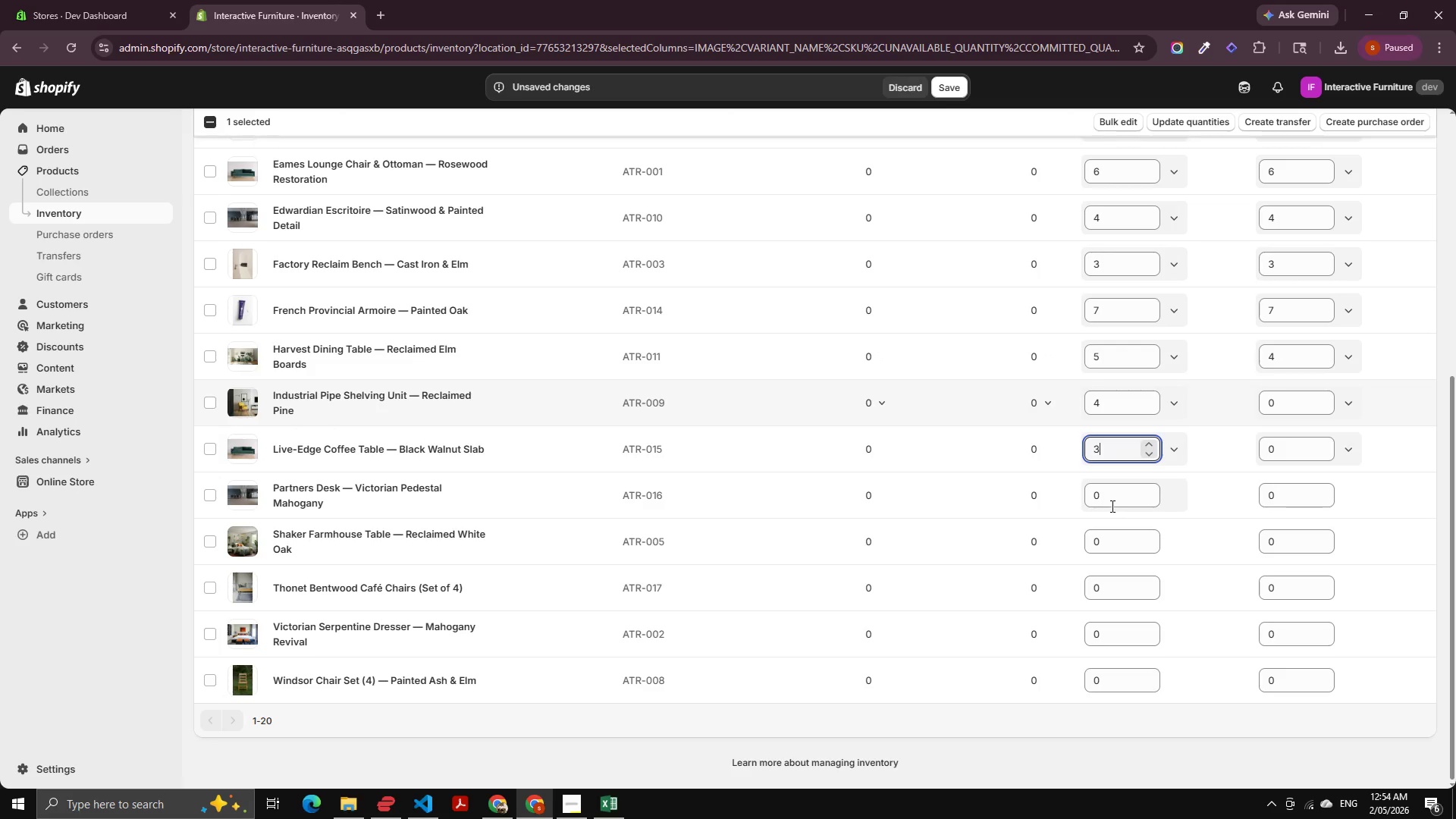 
key(ArrowUp)
 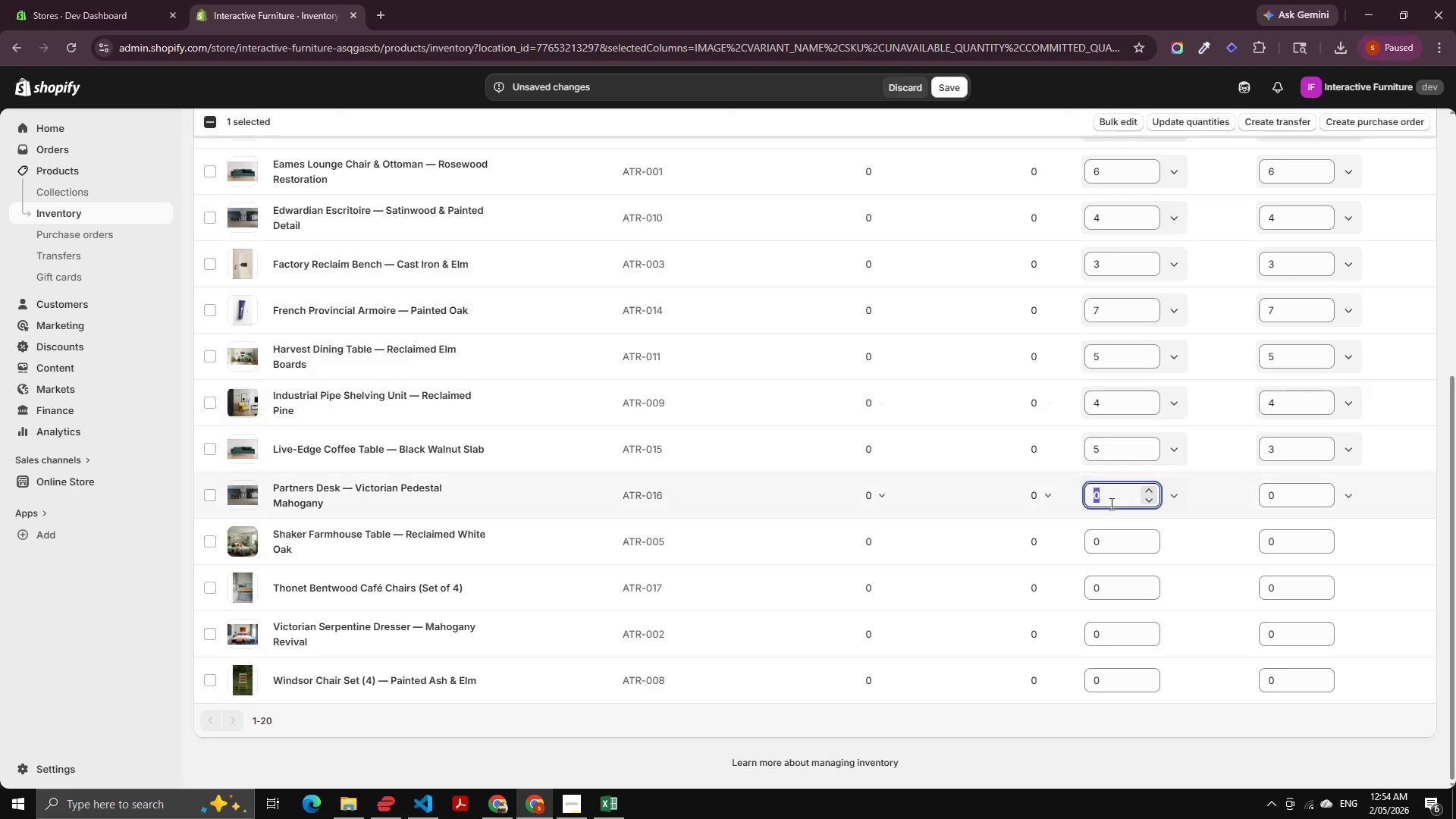 
key(ArrowUp)
 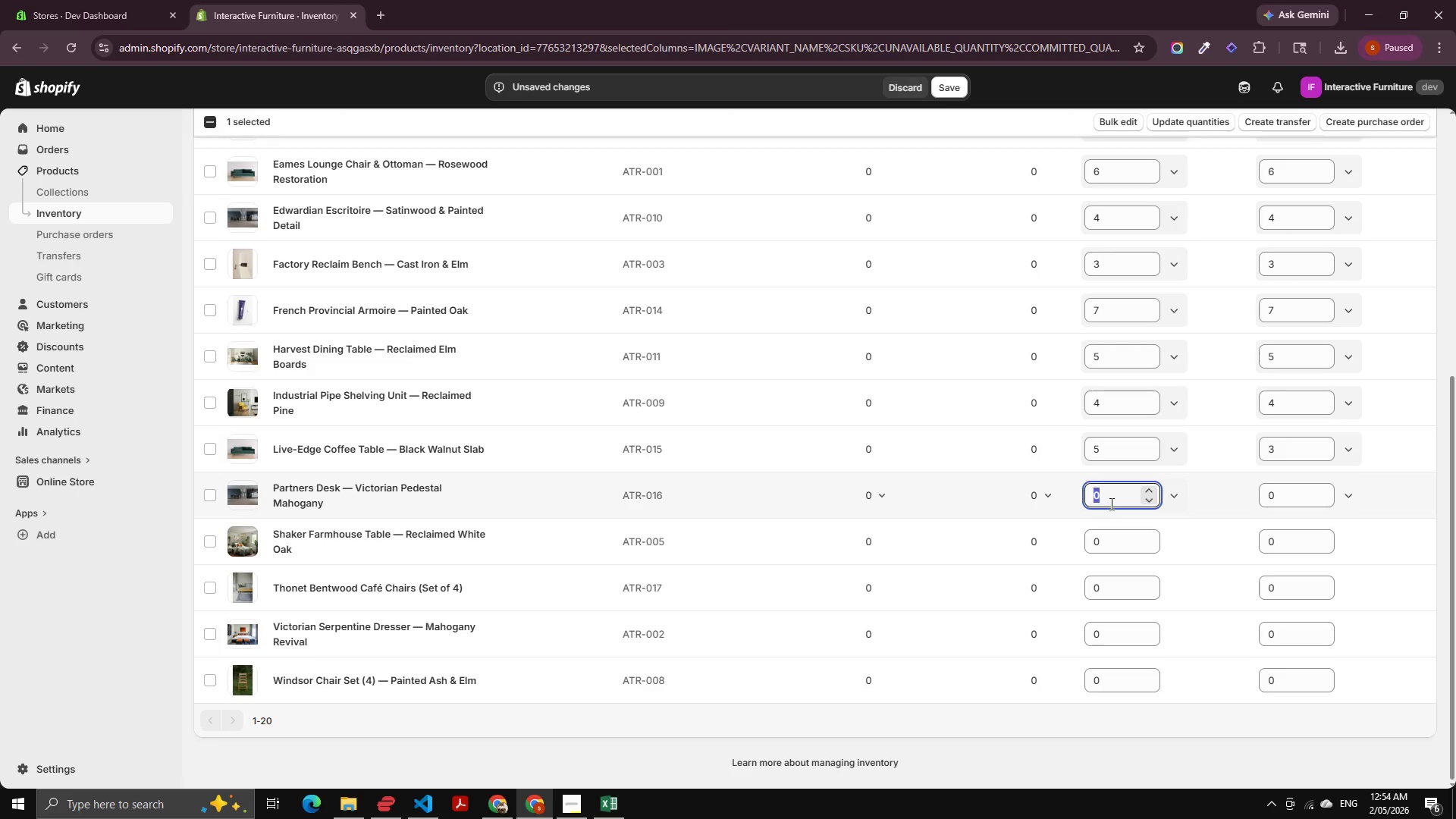 
key(ArrowUp)
 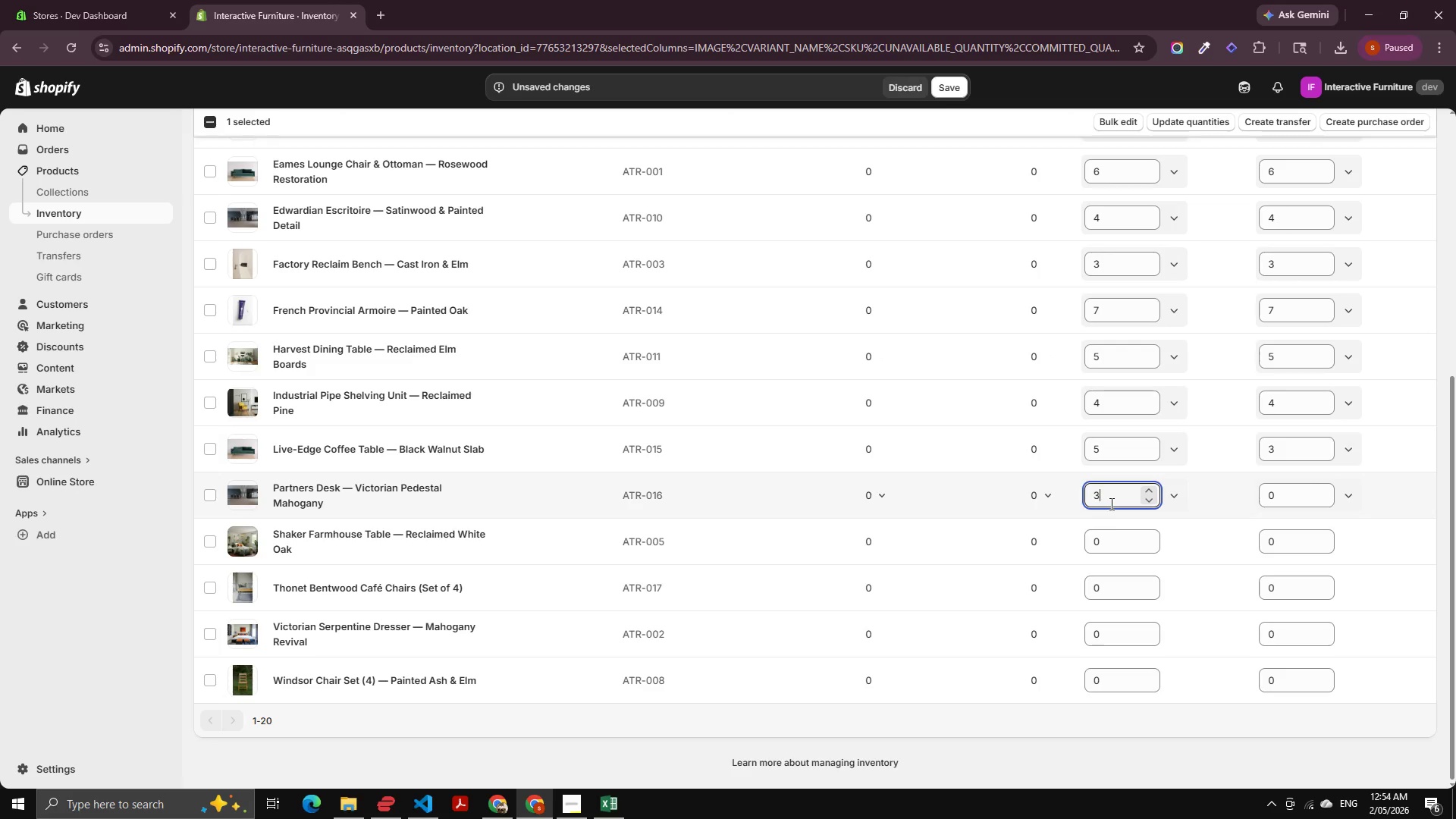 
key(ArrowUp)
 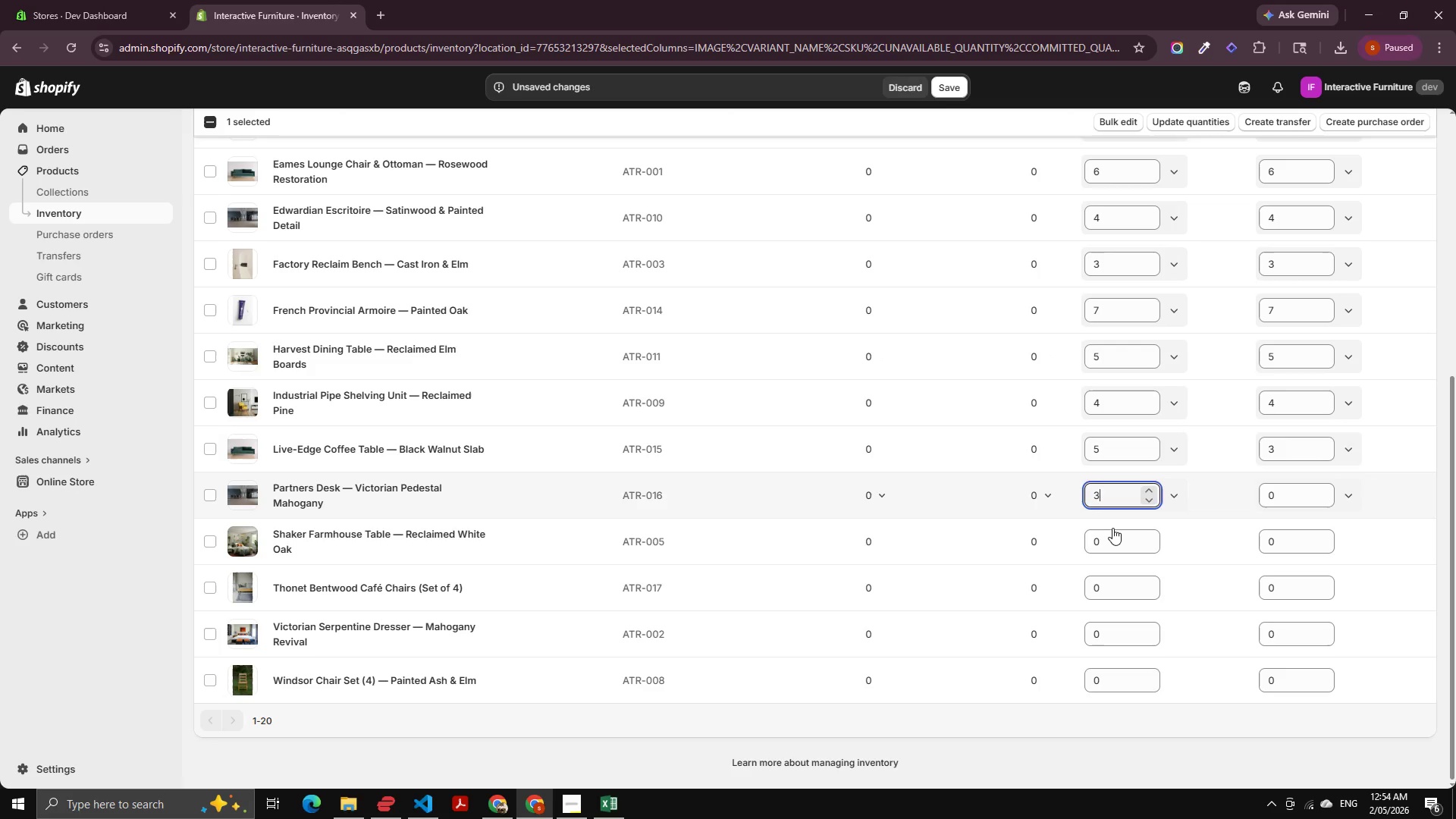 
key(ArrowUp)
 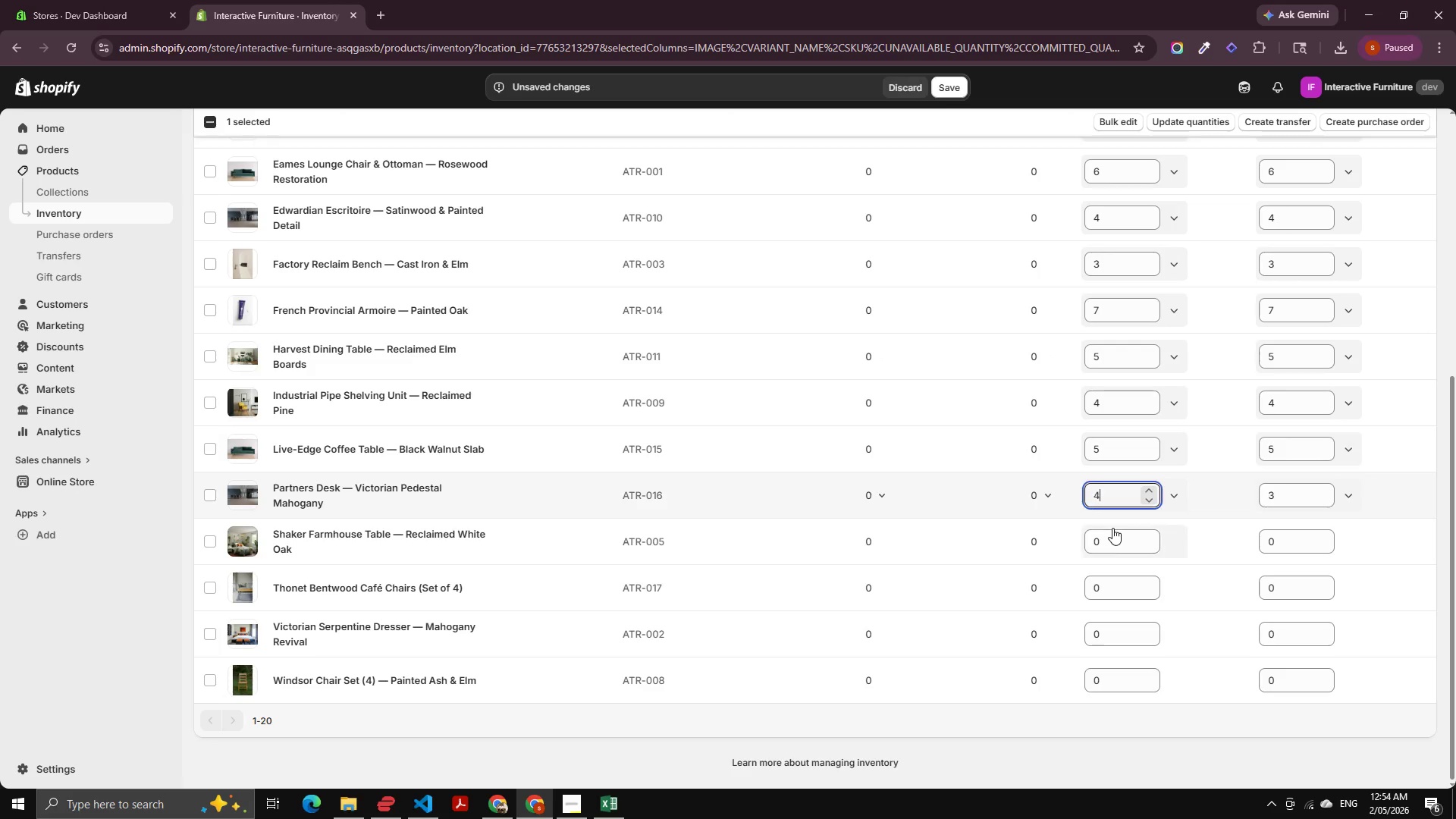 
left_click([1112, 528])
 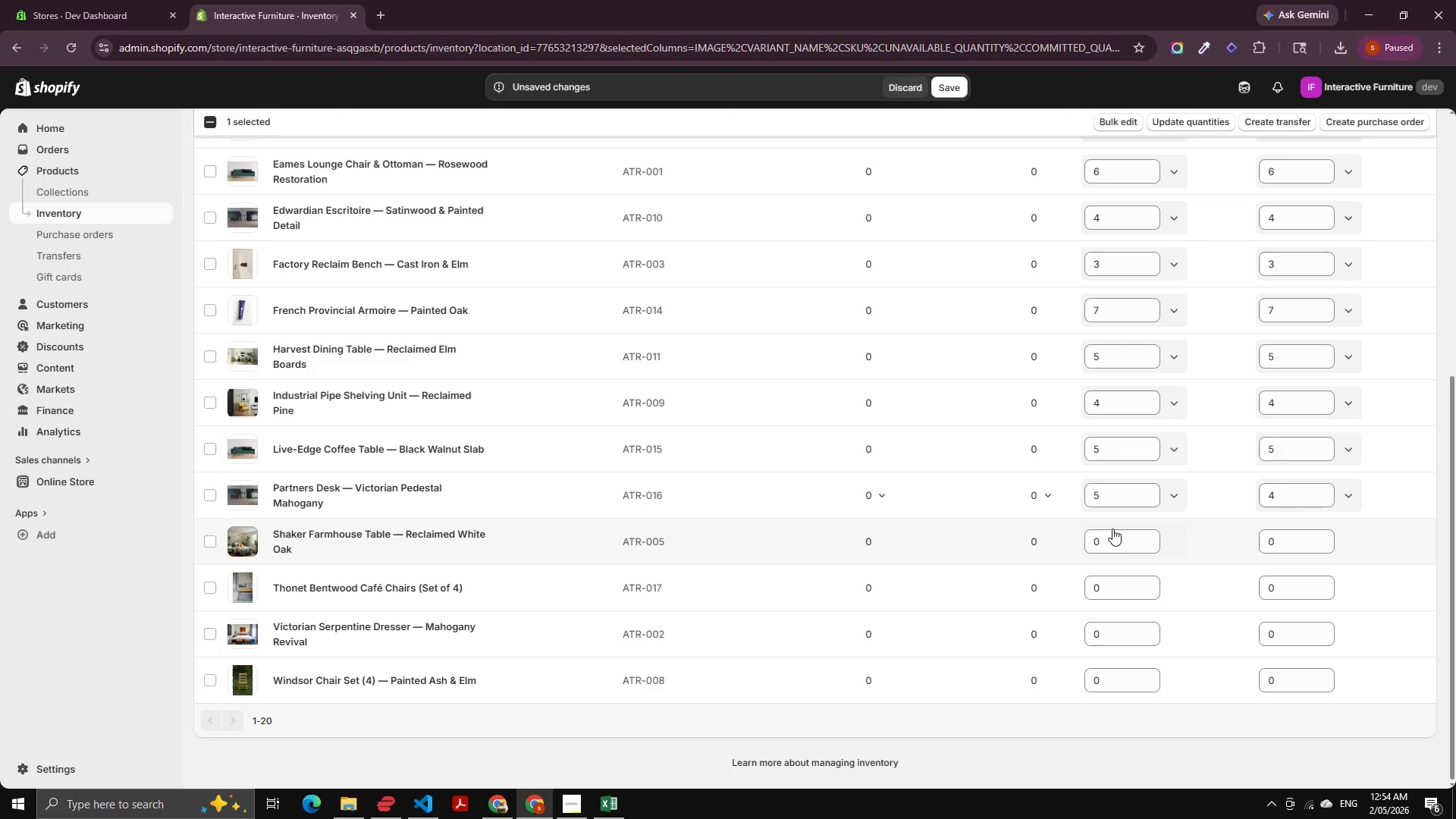 
key(ArrowUp)
 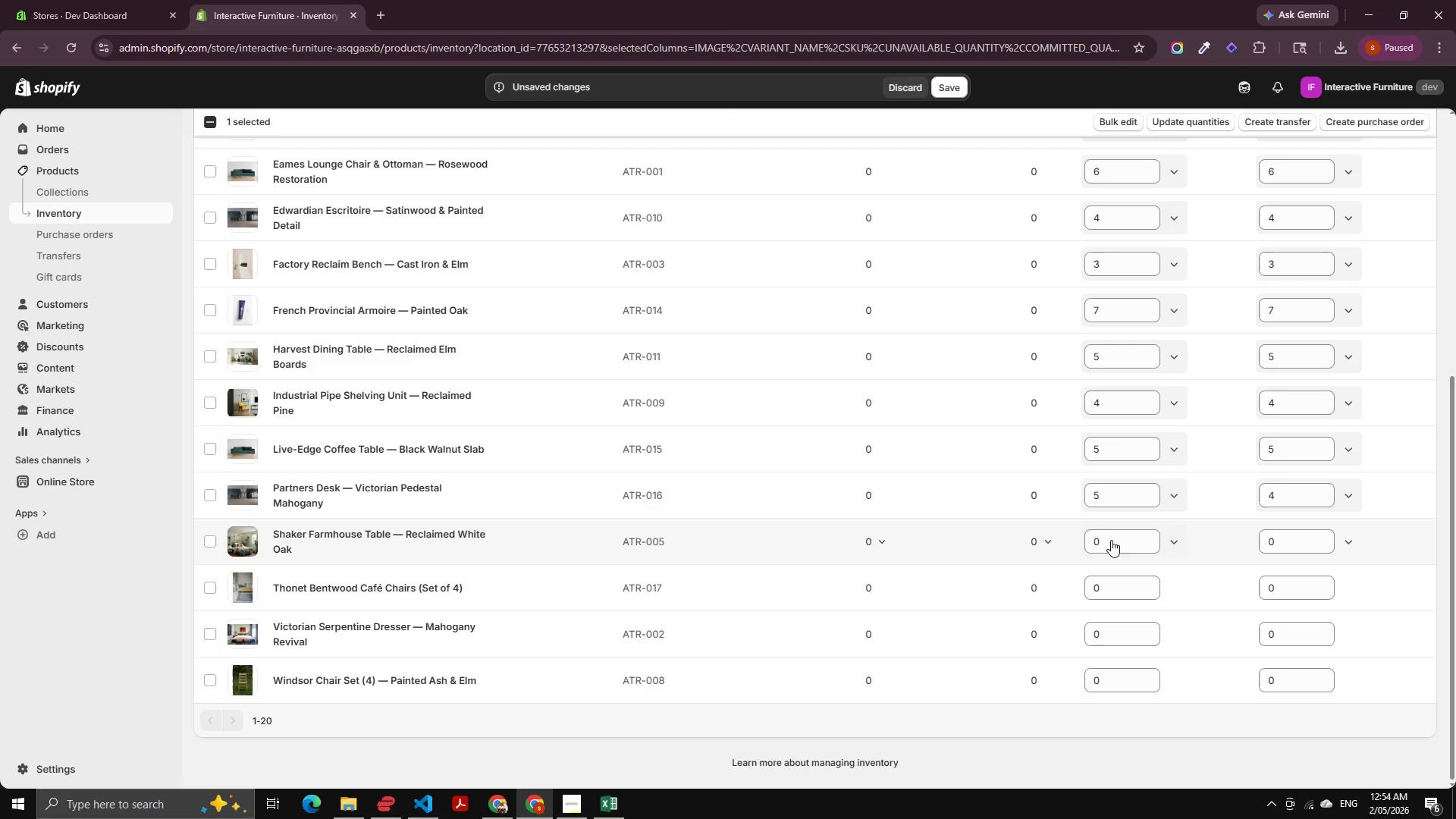 
key(ArrowUp)
 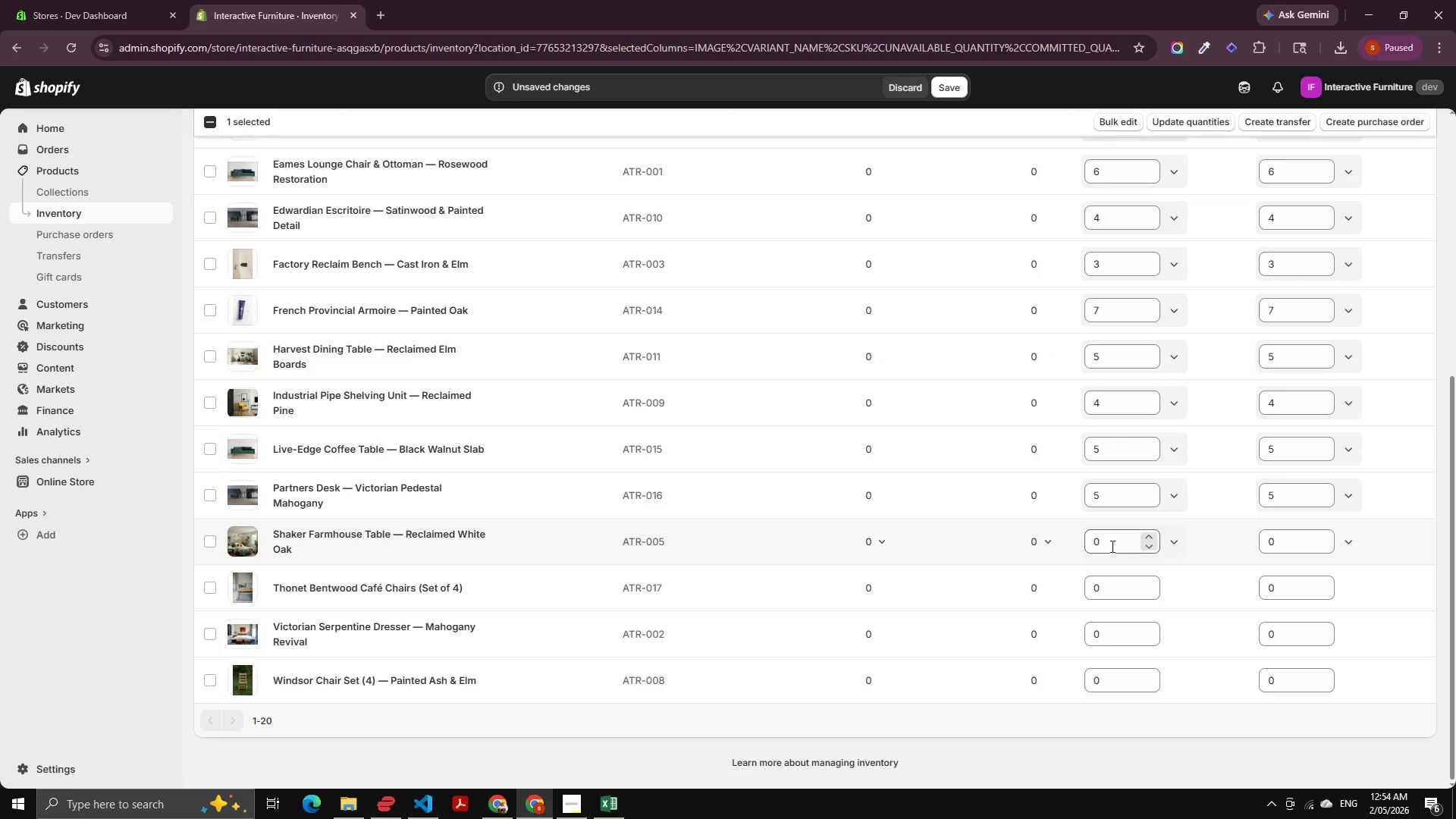 
key(ArrowUp)
 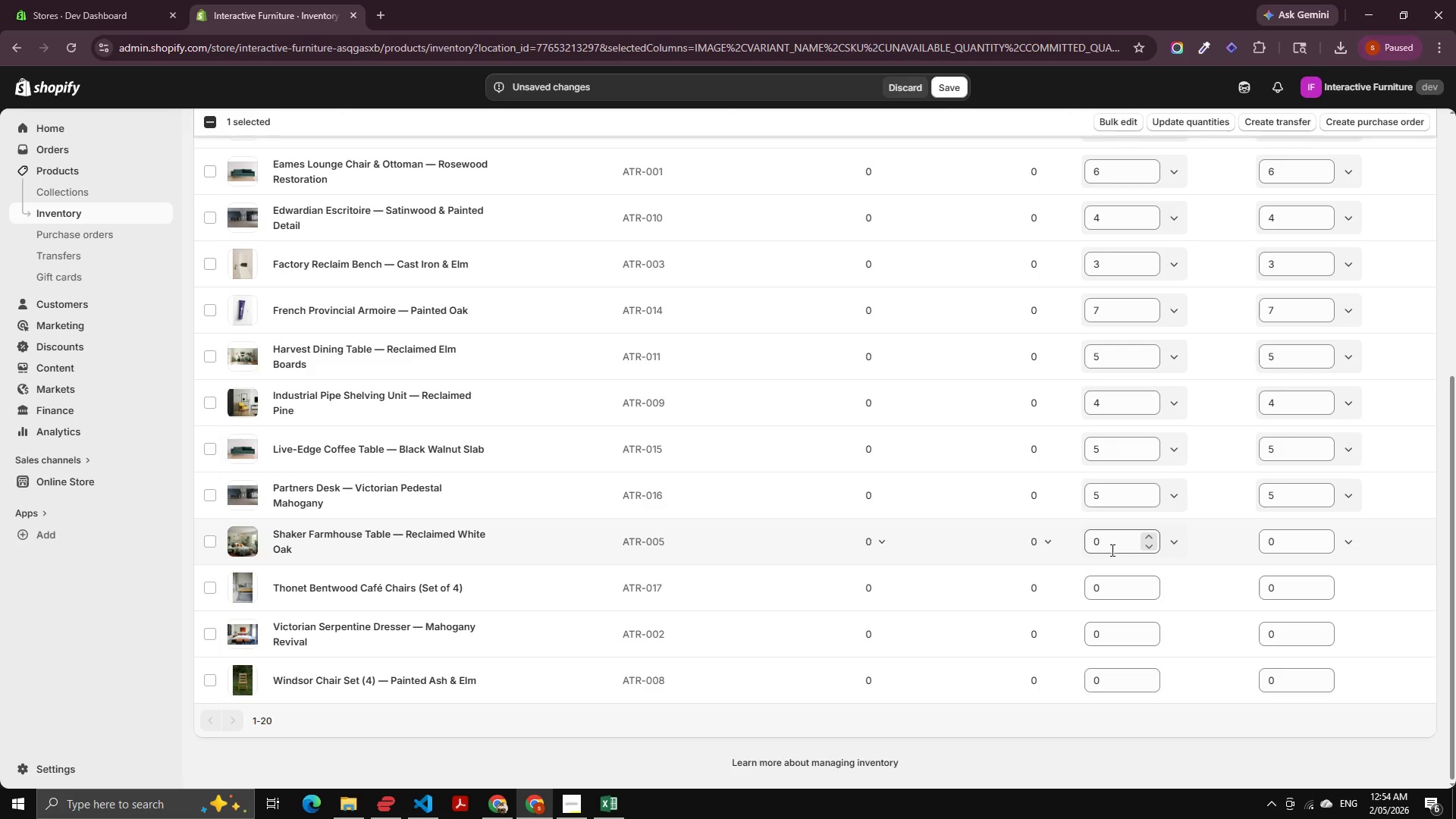 
key(ArrowUp)
 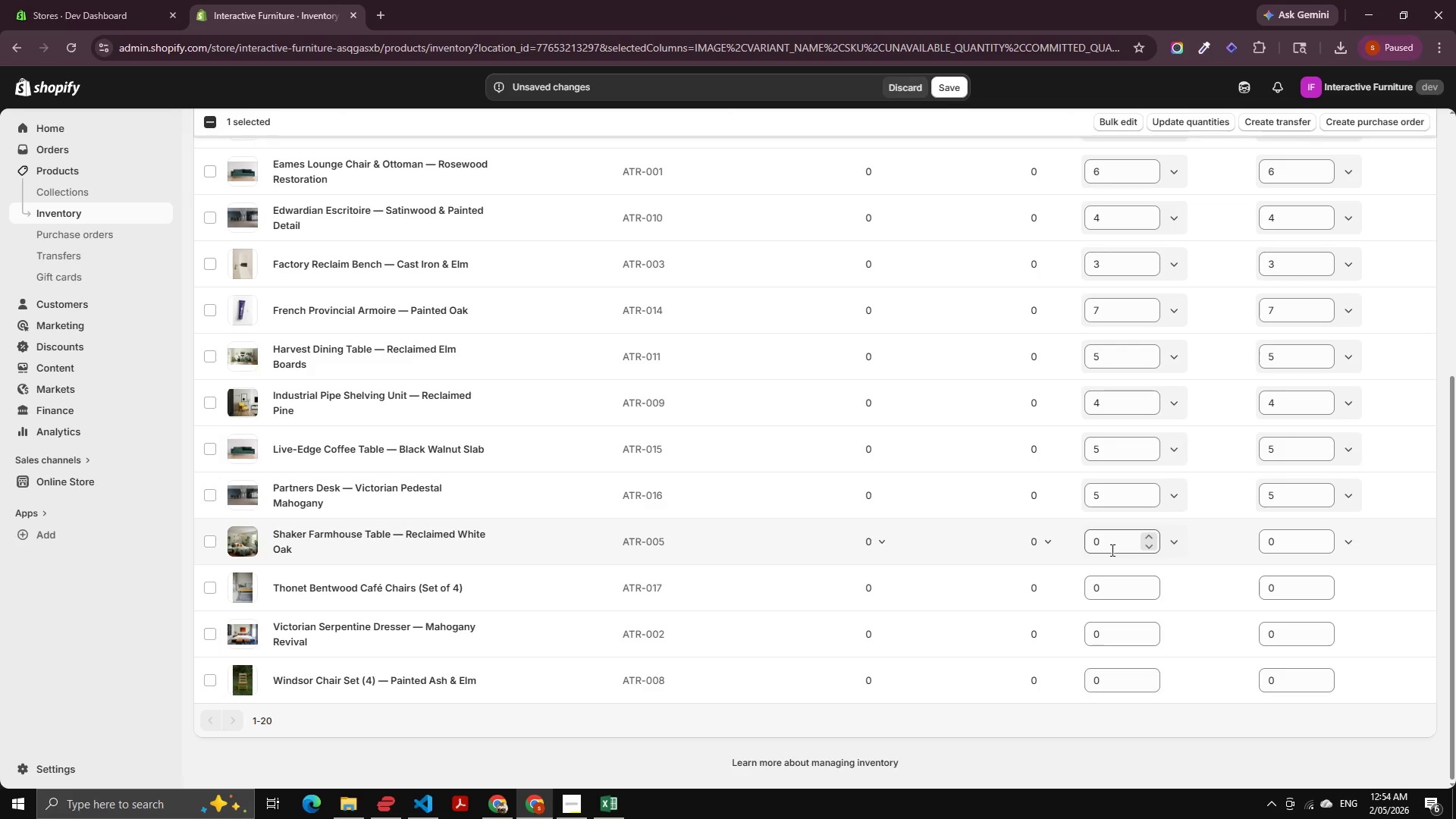 
left_click([1111, 550])
 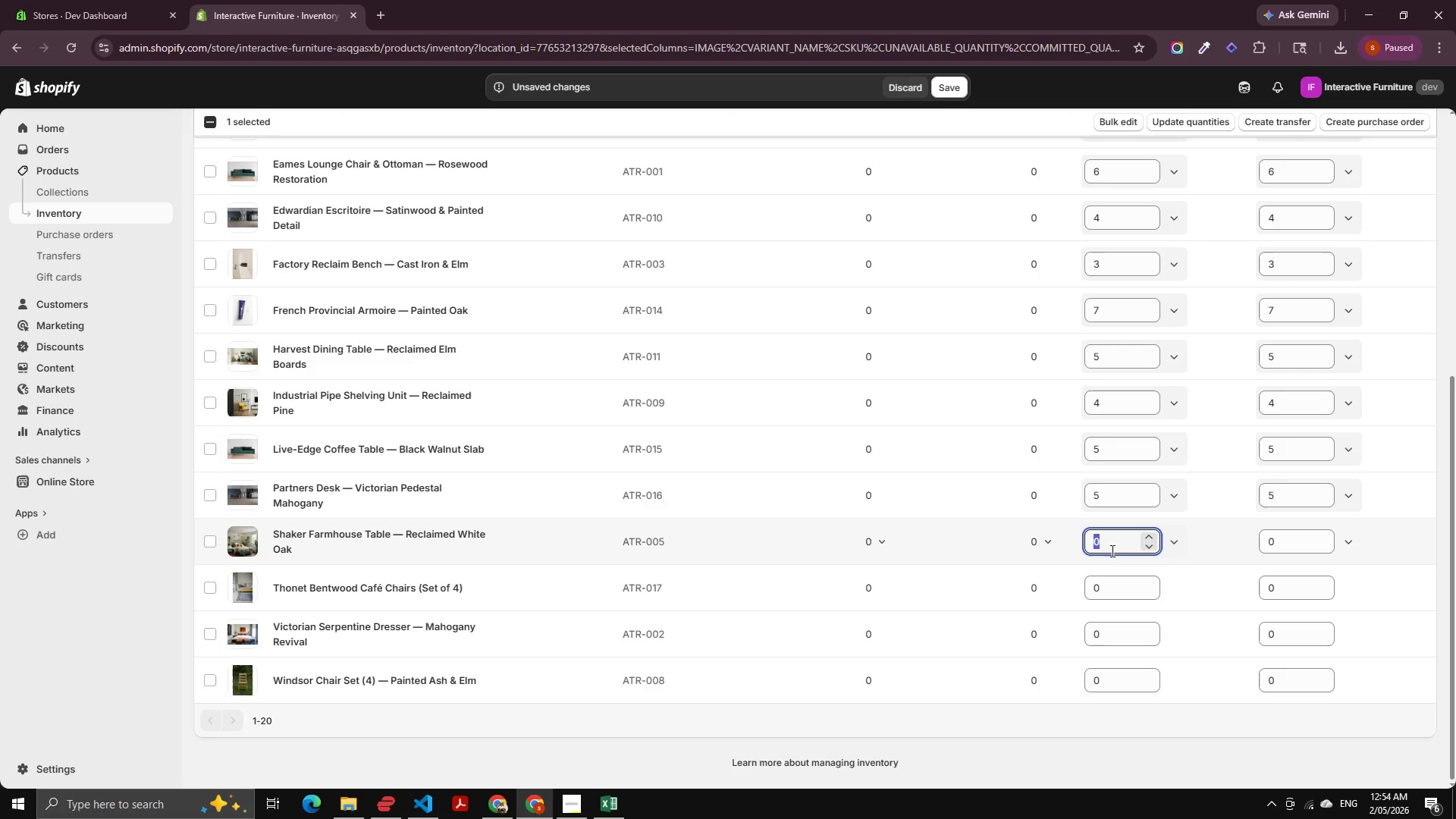 
key(ArrowUp)
 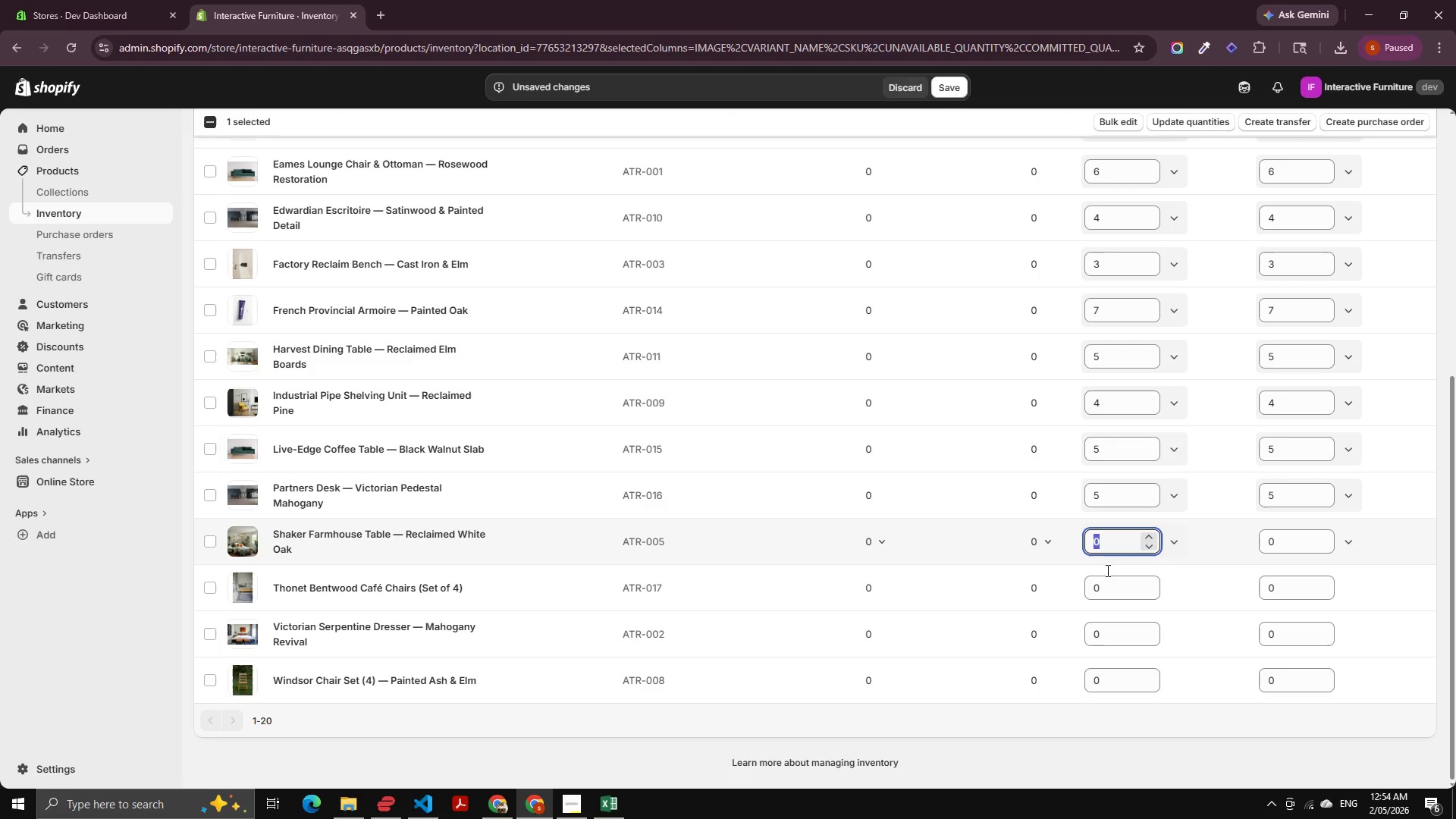 
key(ArrowUp)
 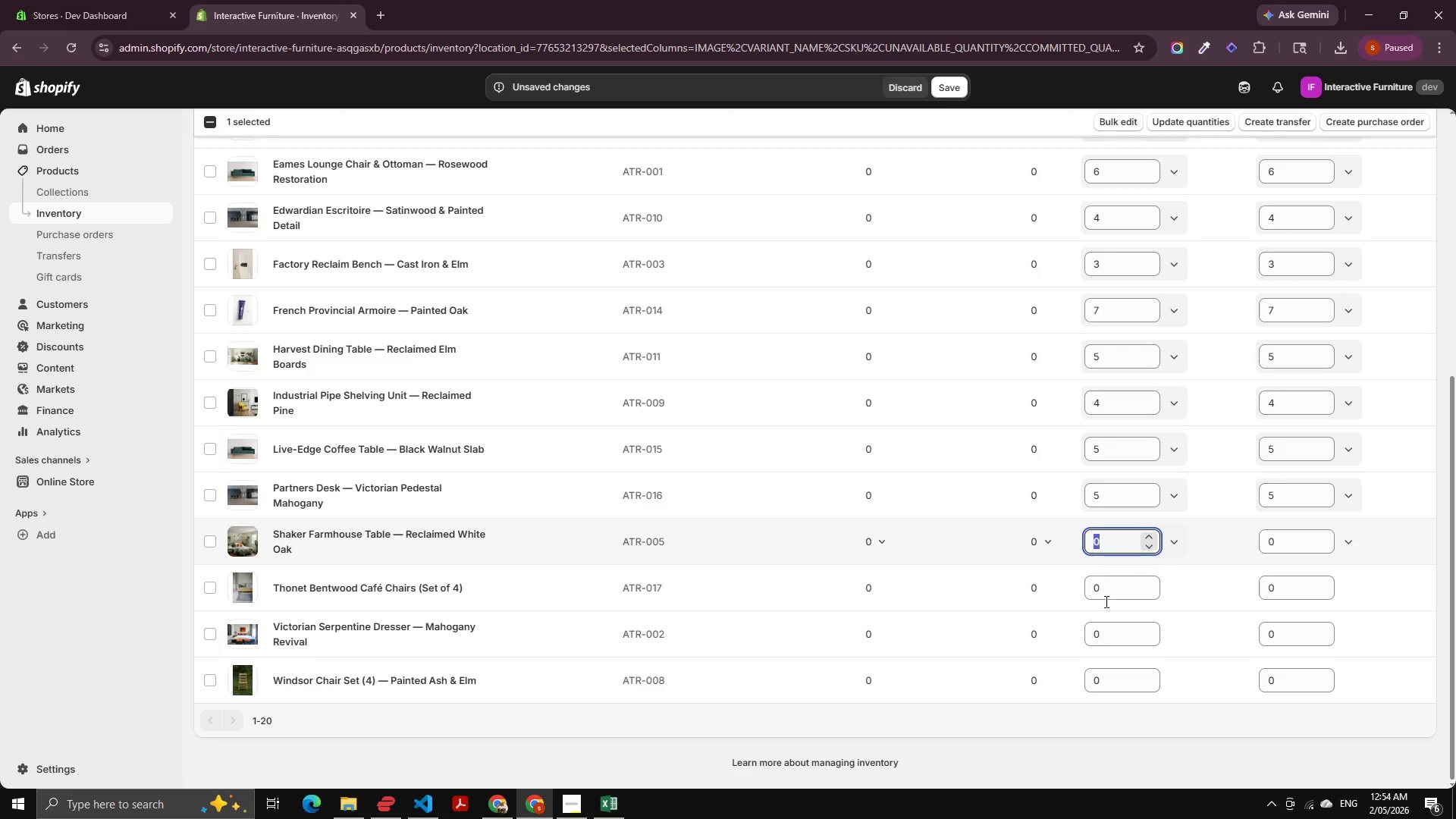 
key(ArrowUp)
 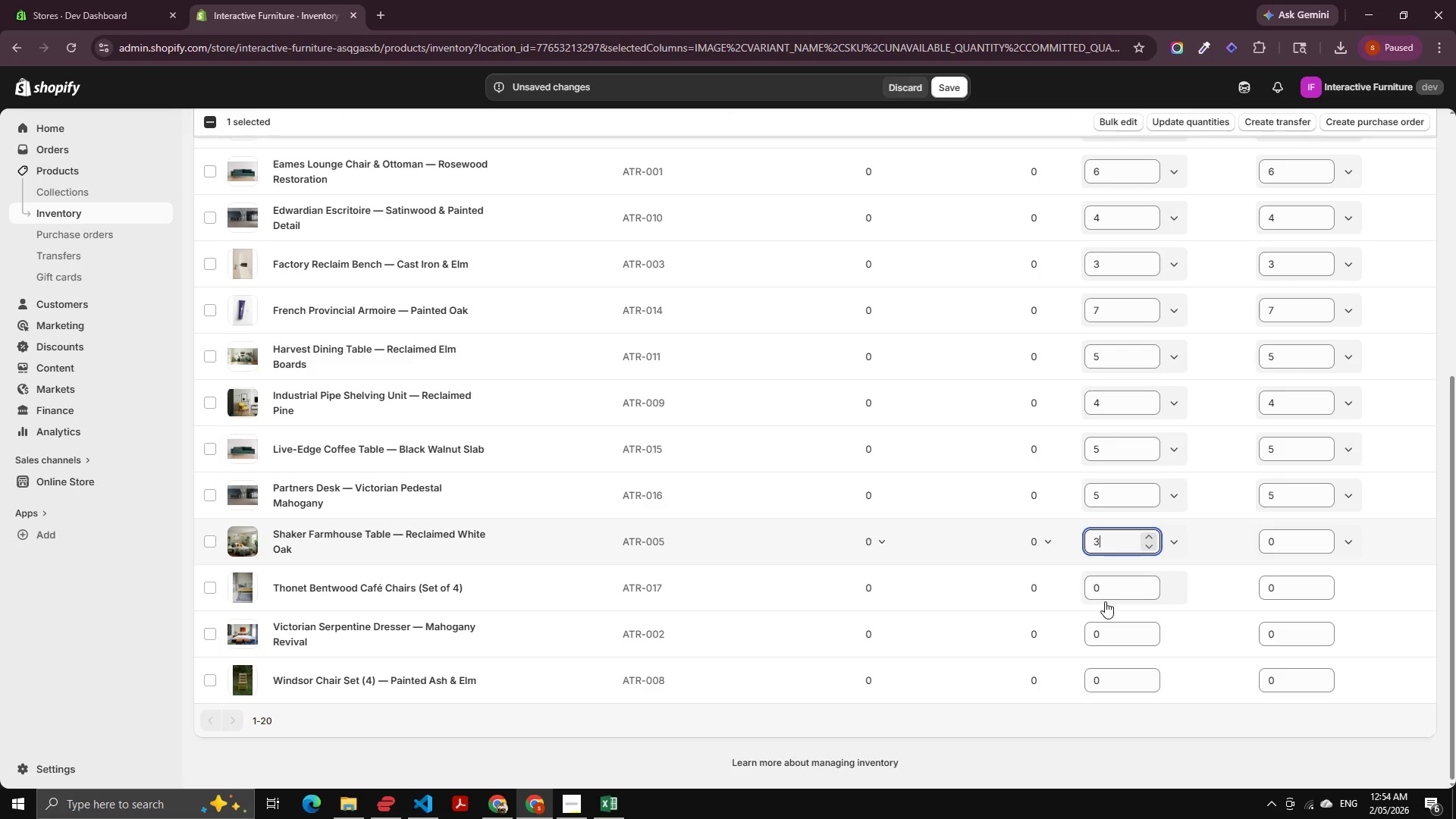 
key(ArrowUp)
 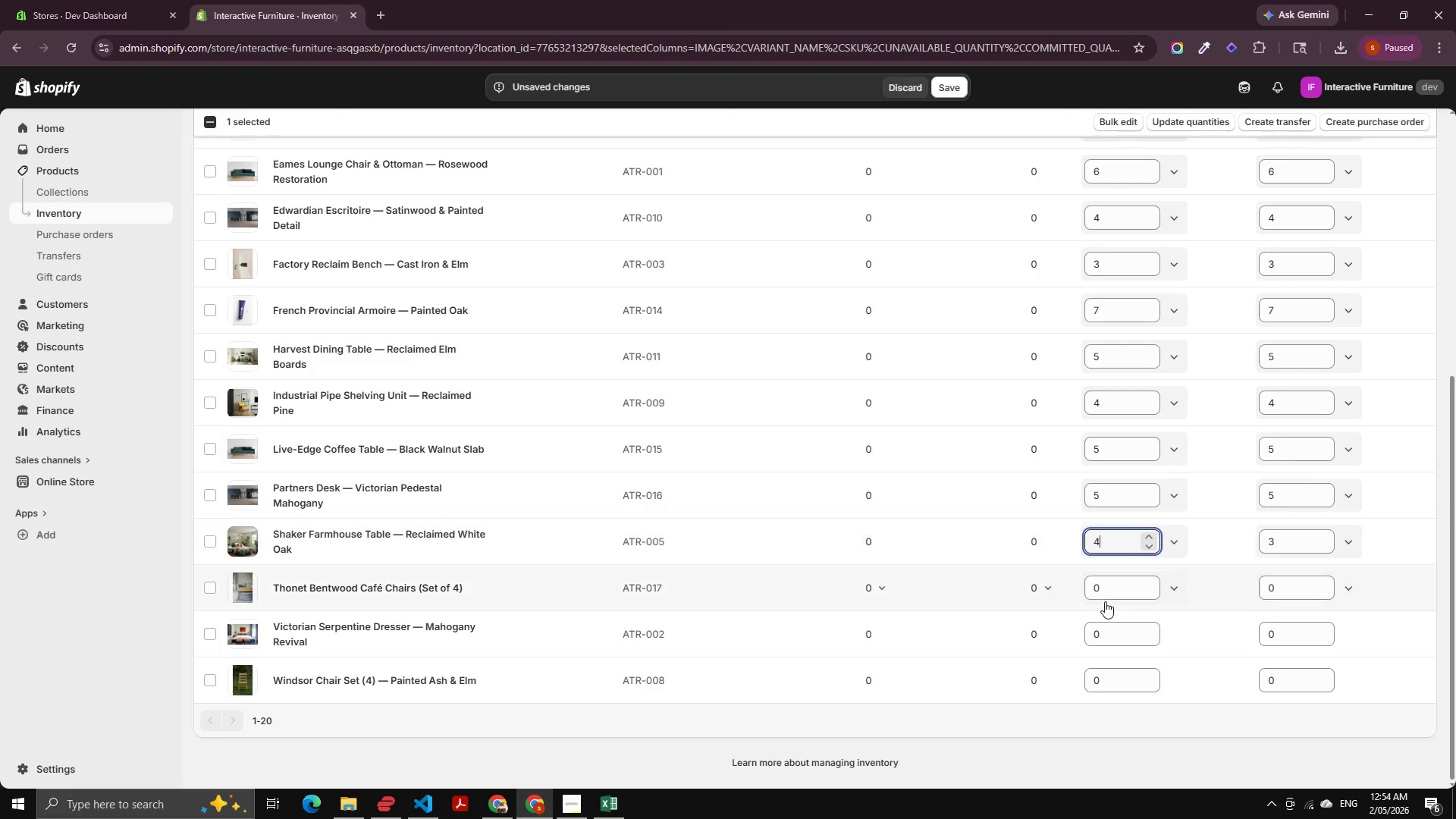 
key(ArrowUp)
 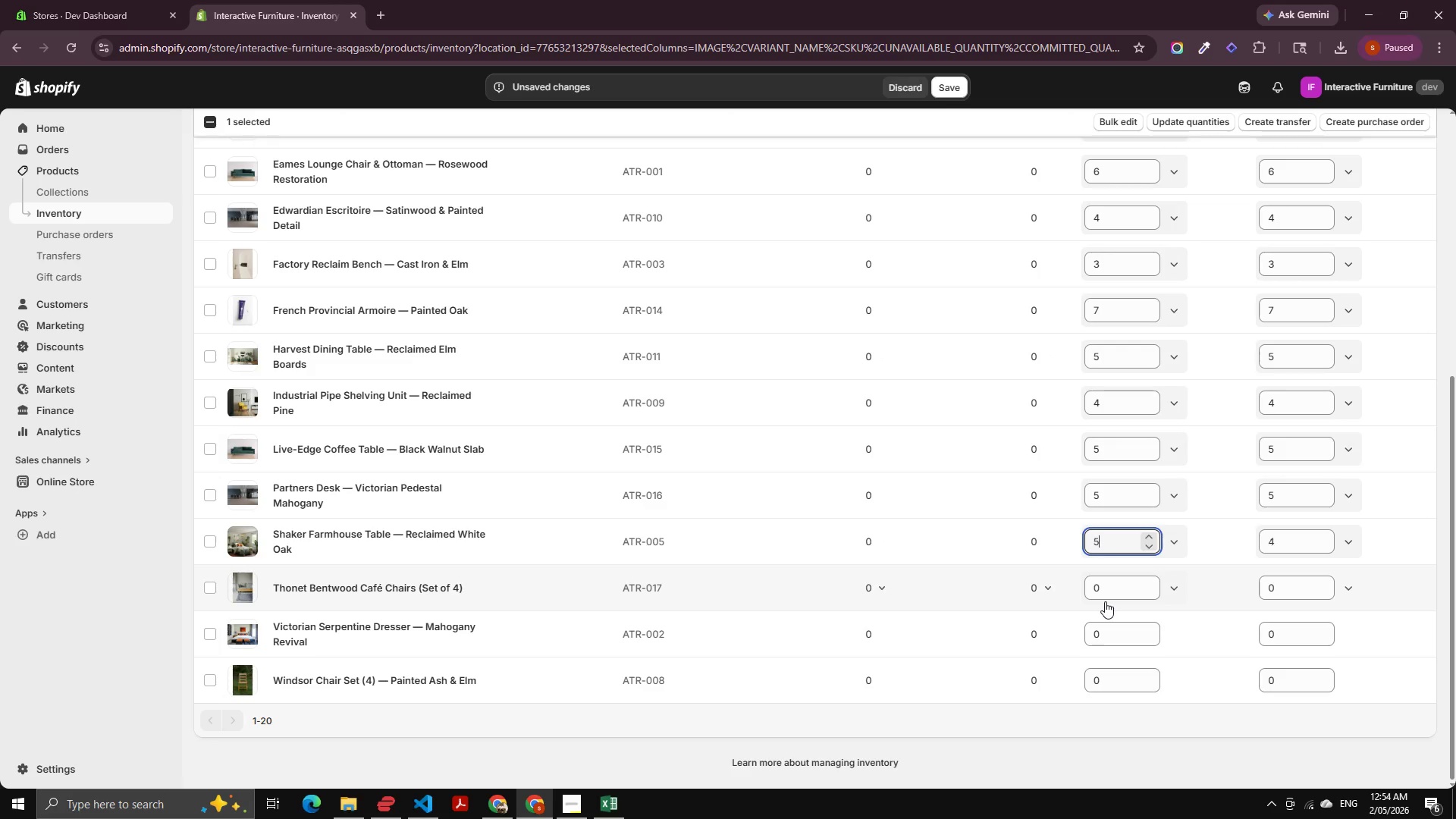 
key(ArrowUp)
 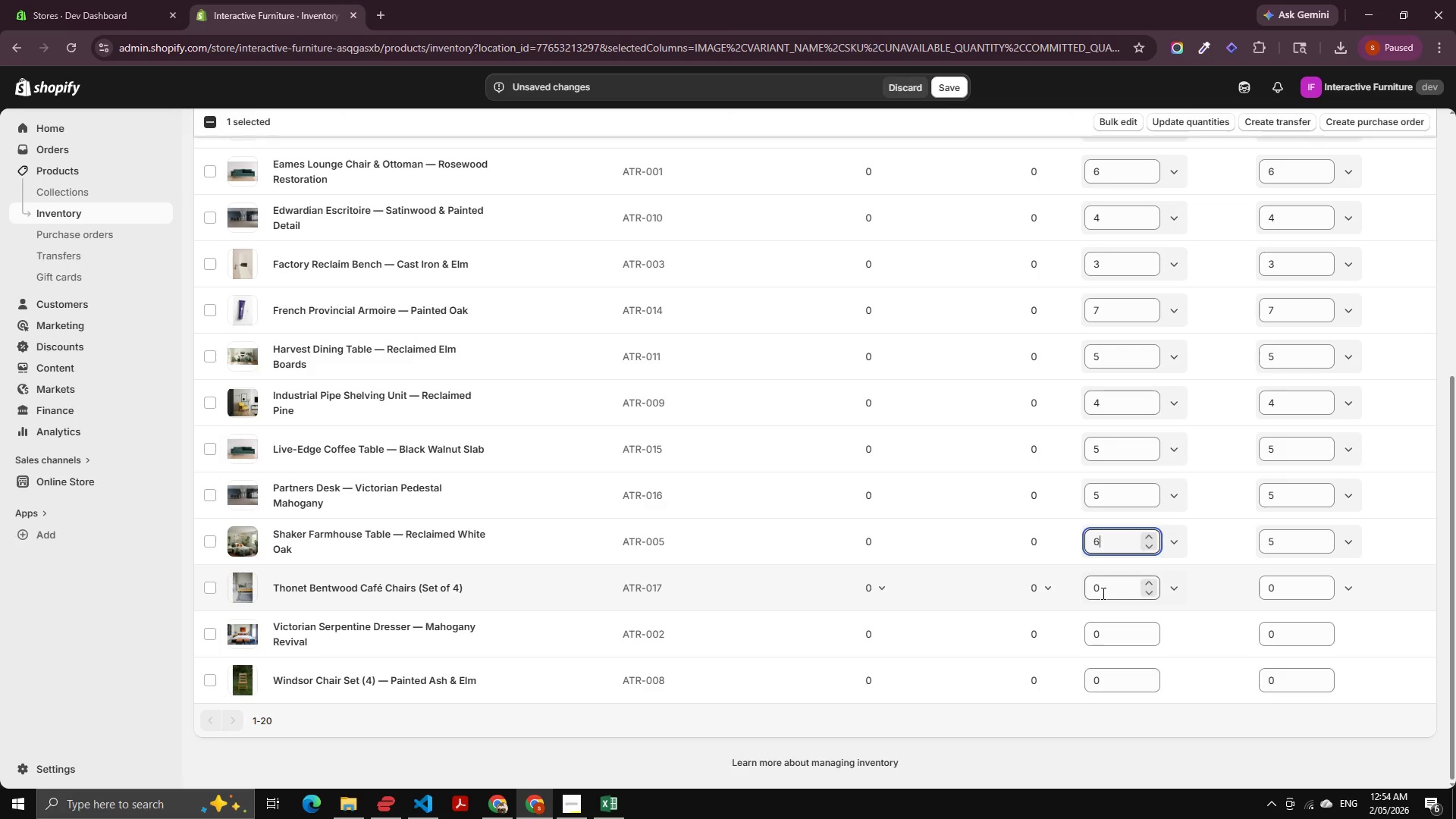 
key(ArrowUp)
 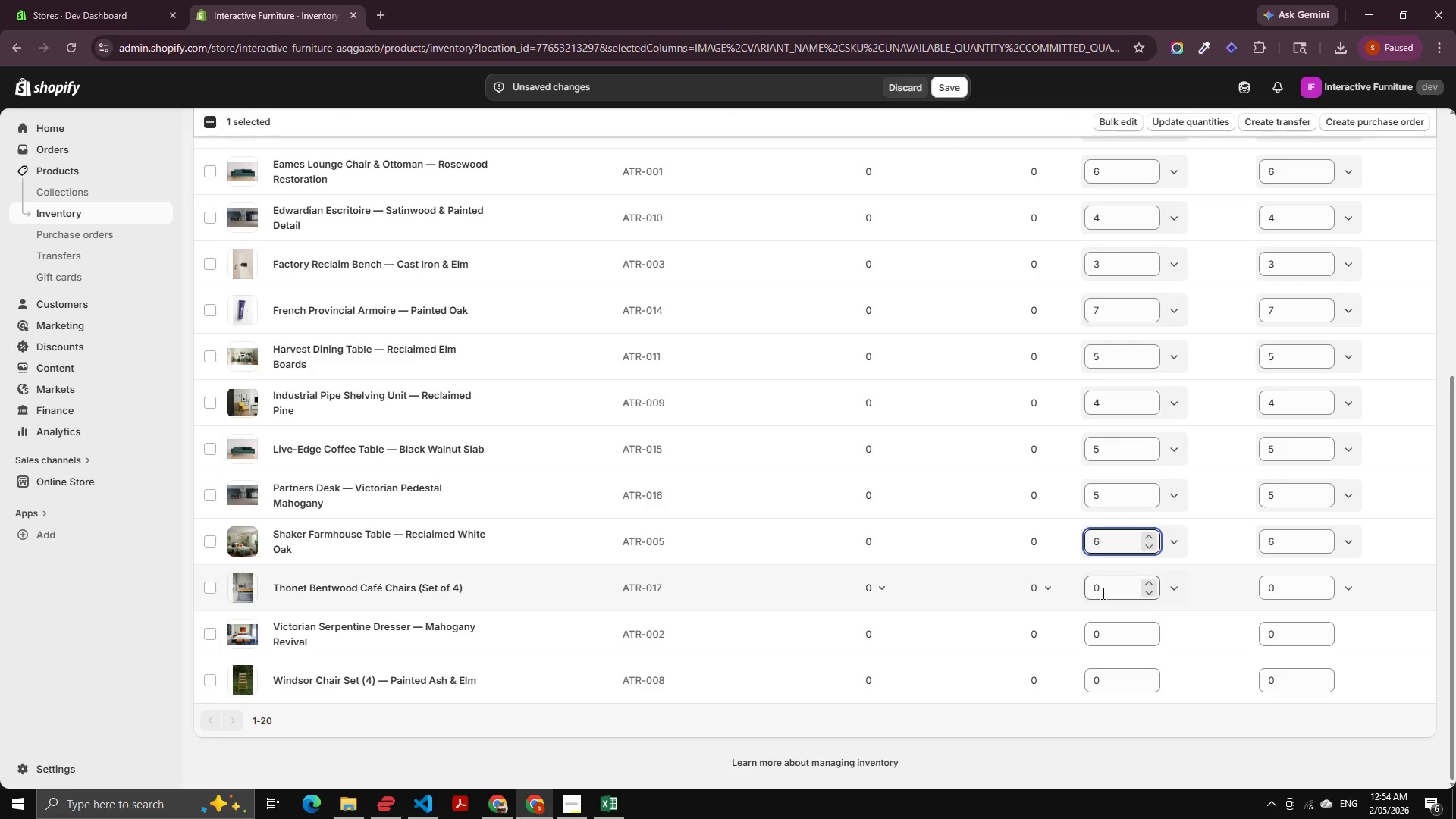 
left_click([1102, 593])
 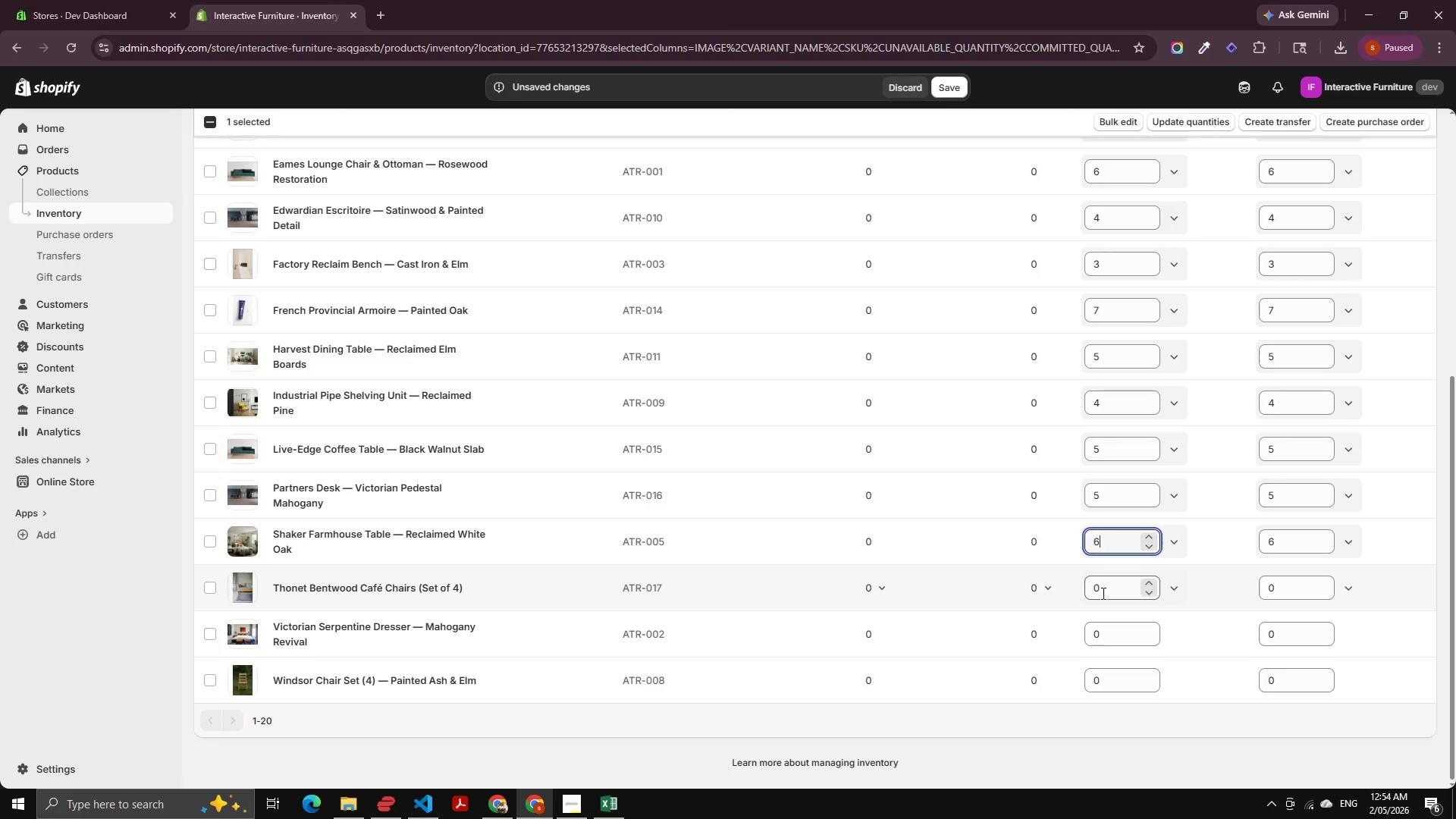 
key(ArrowUp)
 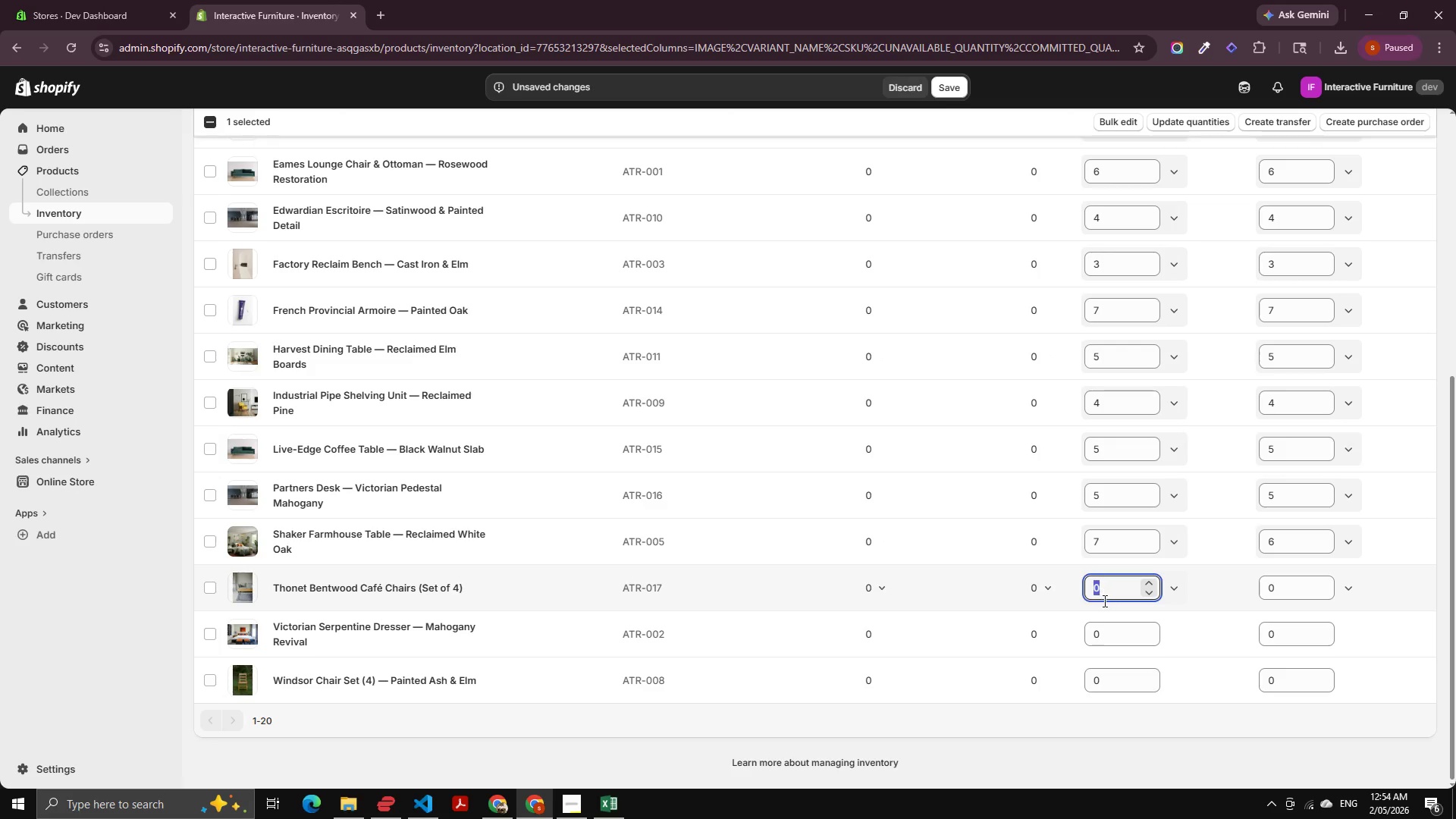 
key(ArrowUp)
 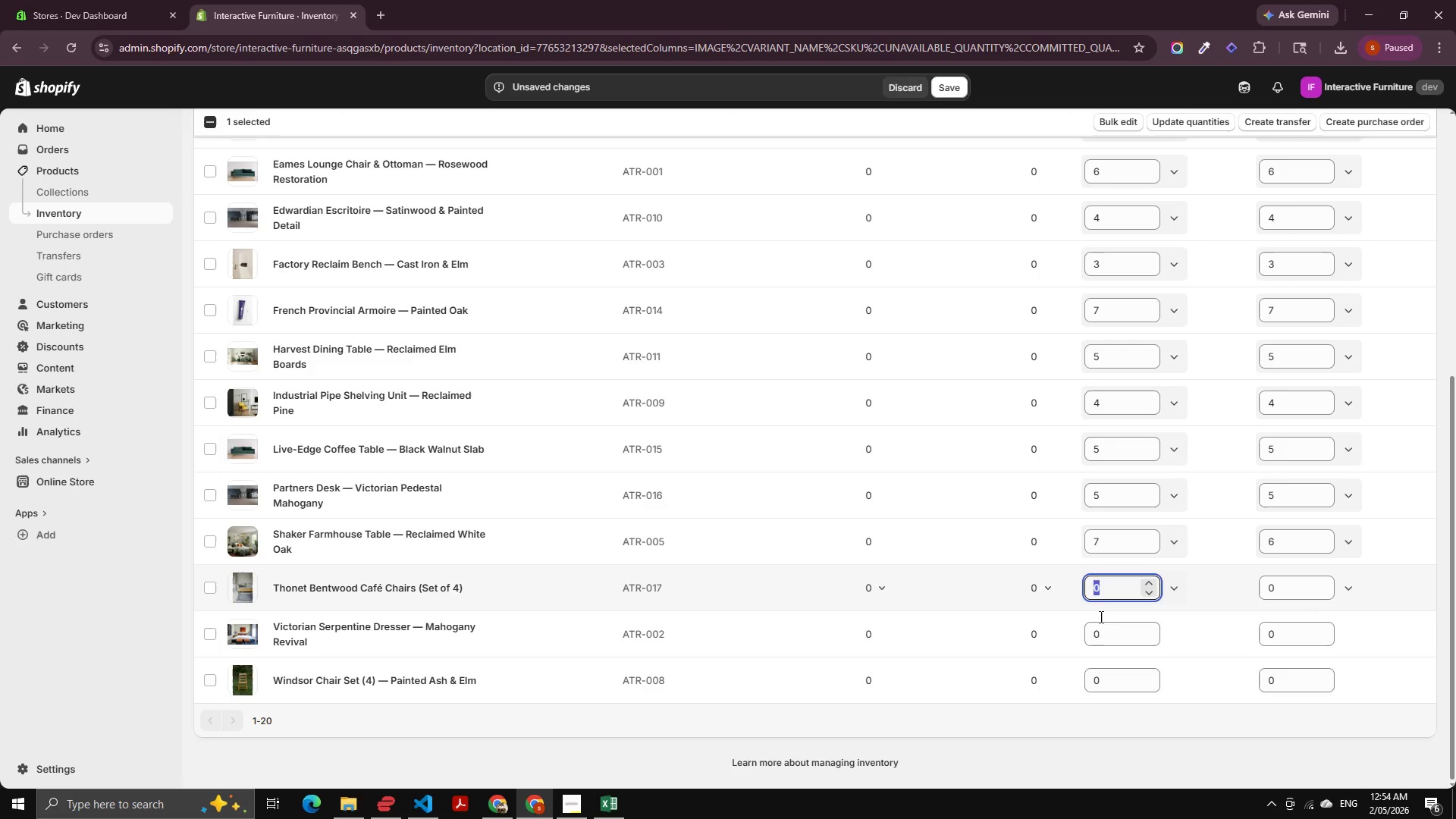 
key(ArrowUp)
 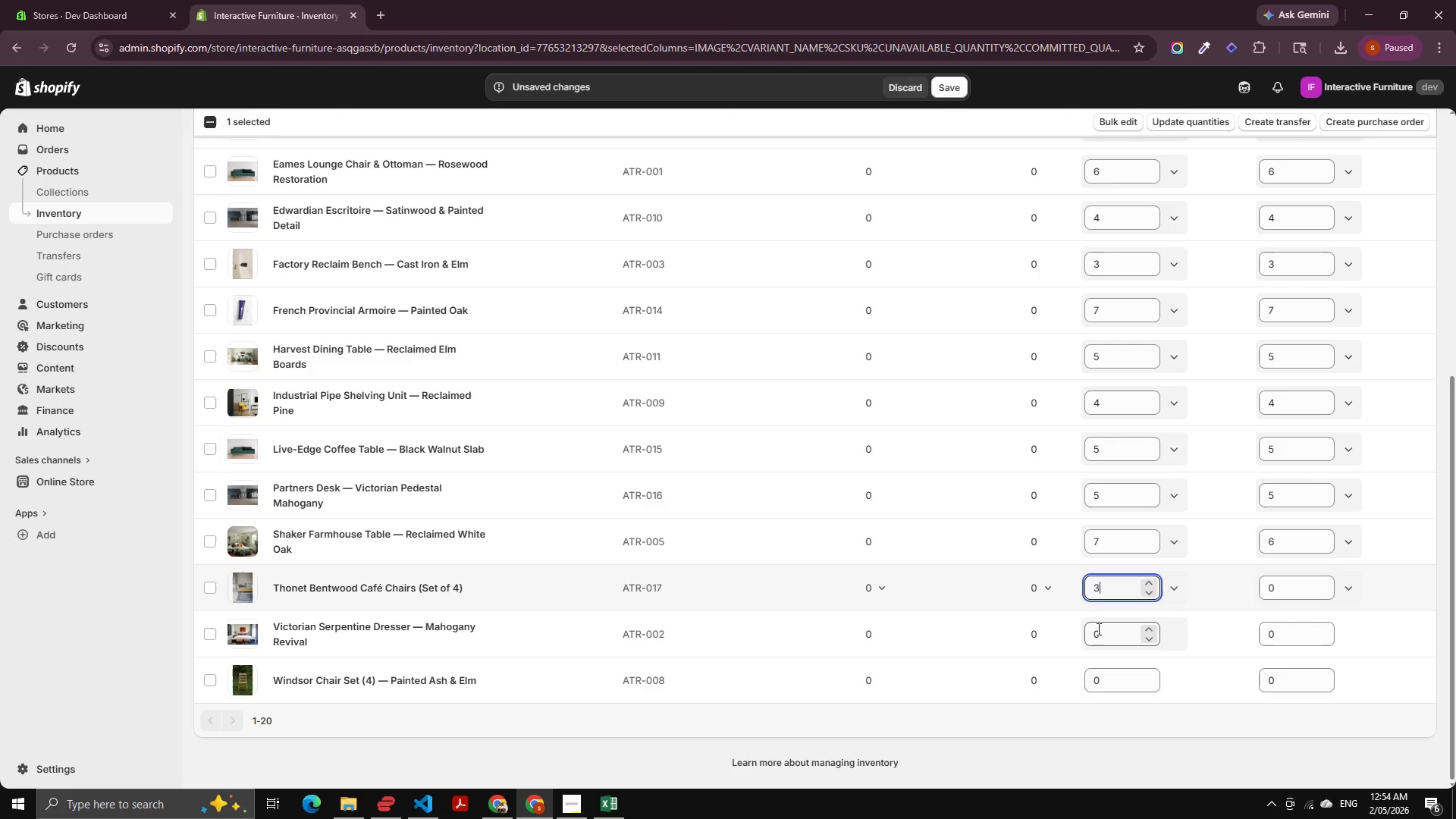 
key(ArrowUp)
 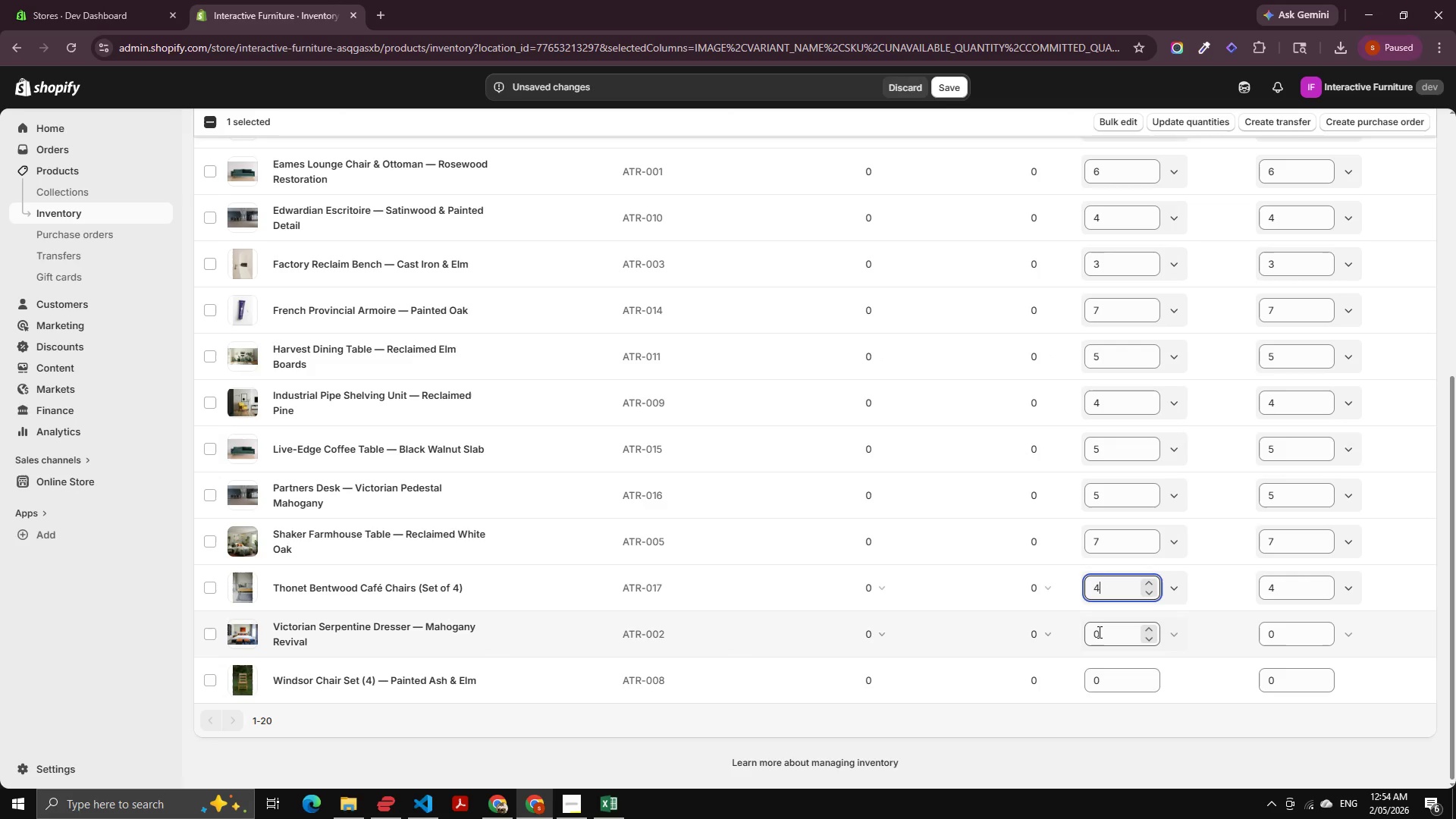 
key(ArrowUp)
 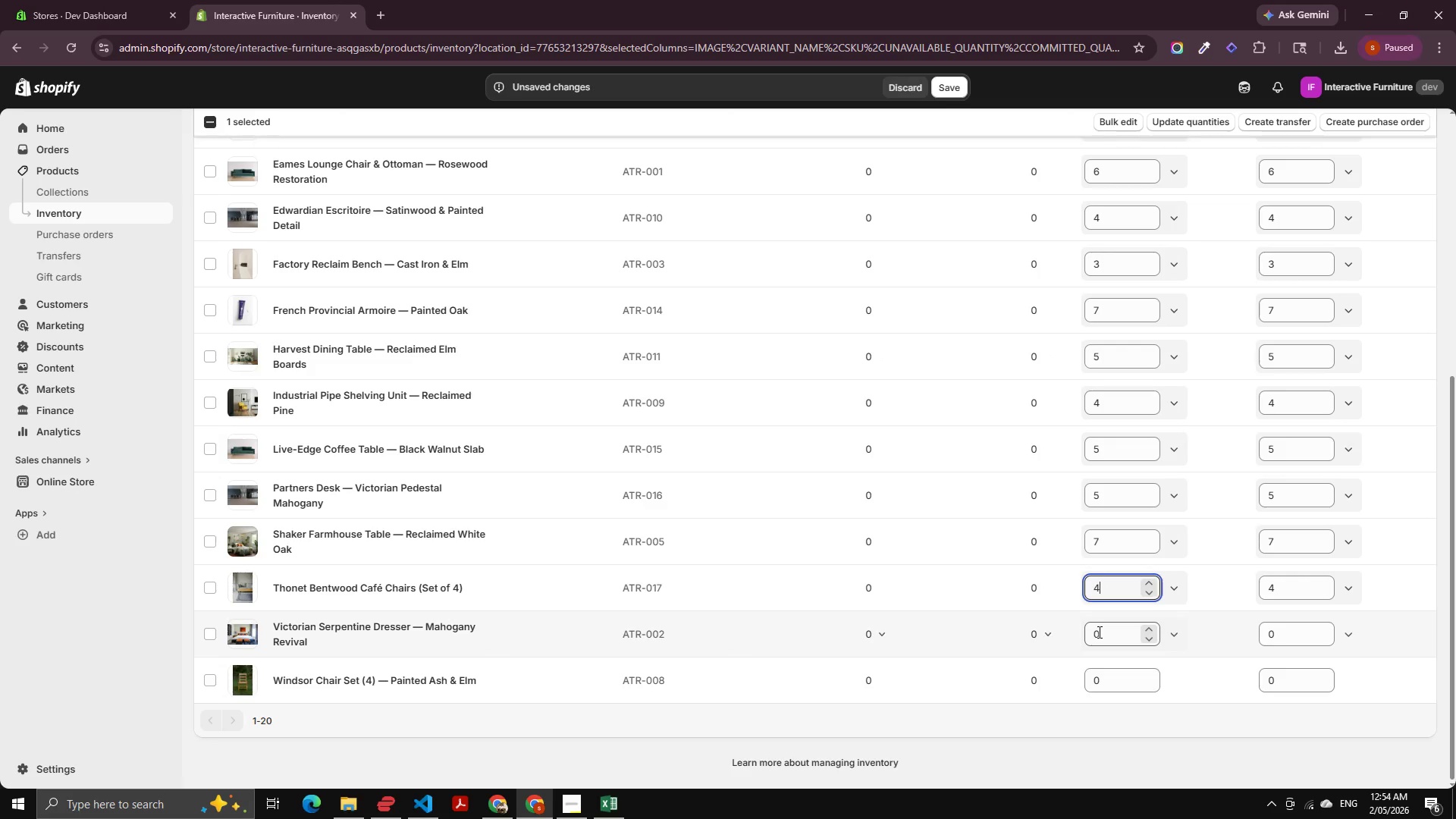 
left_click([1098, 632])
 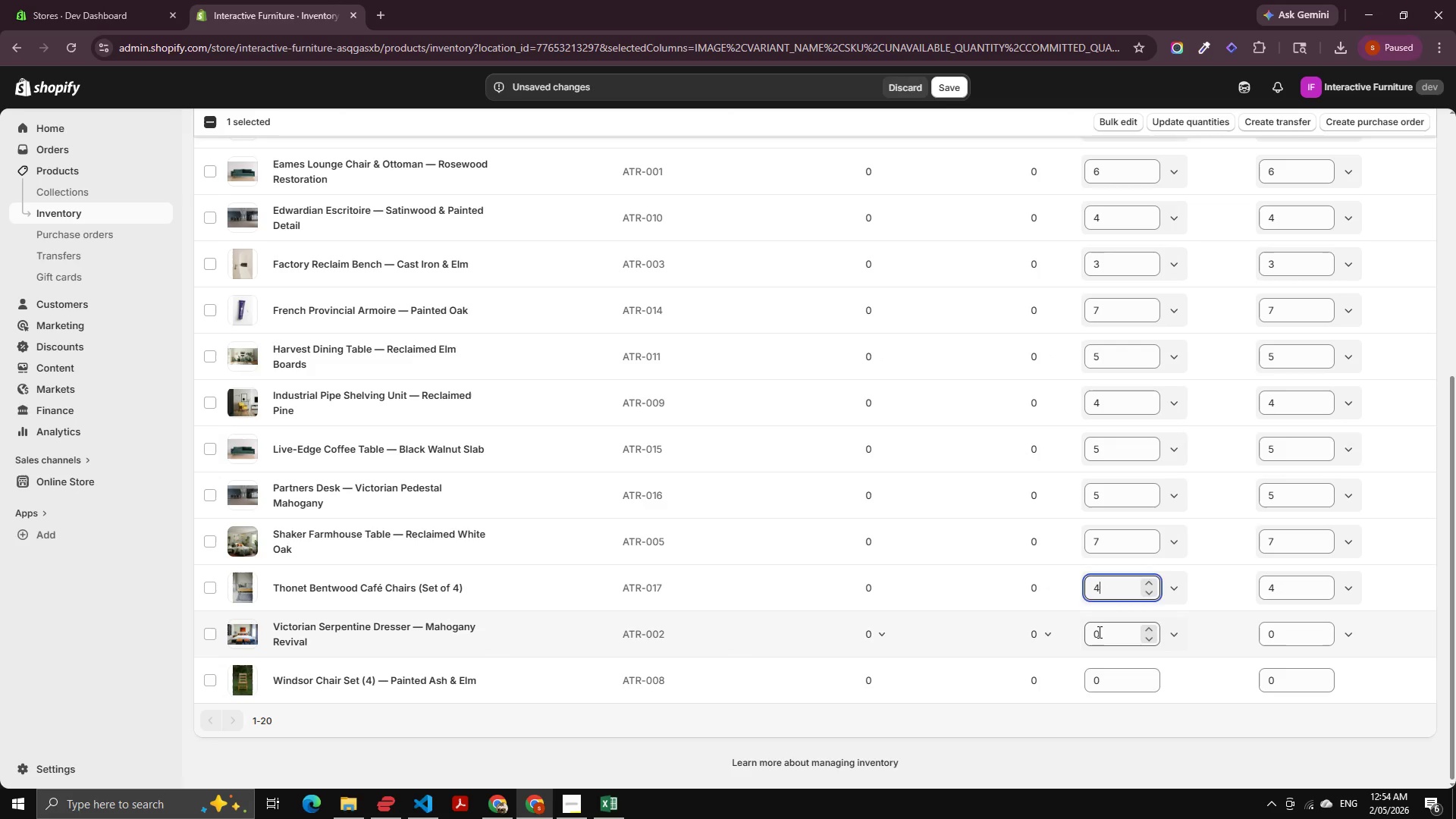 
key(ArrowUp)
 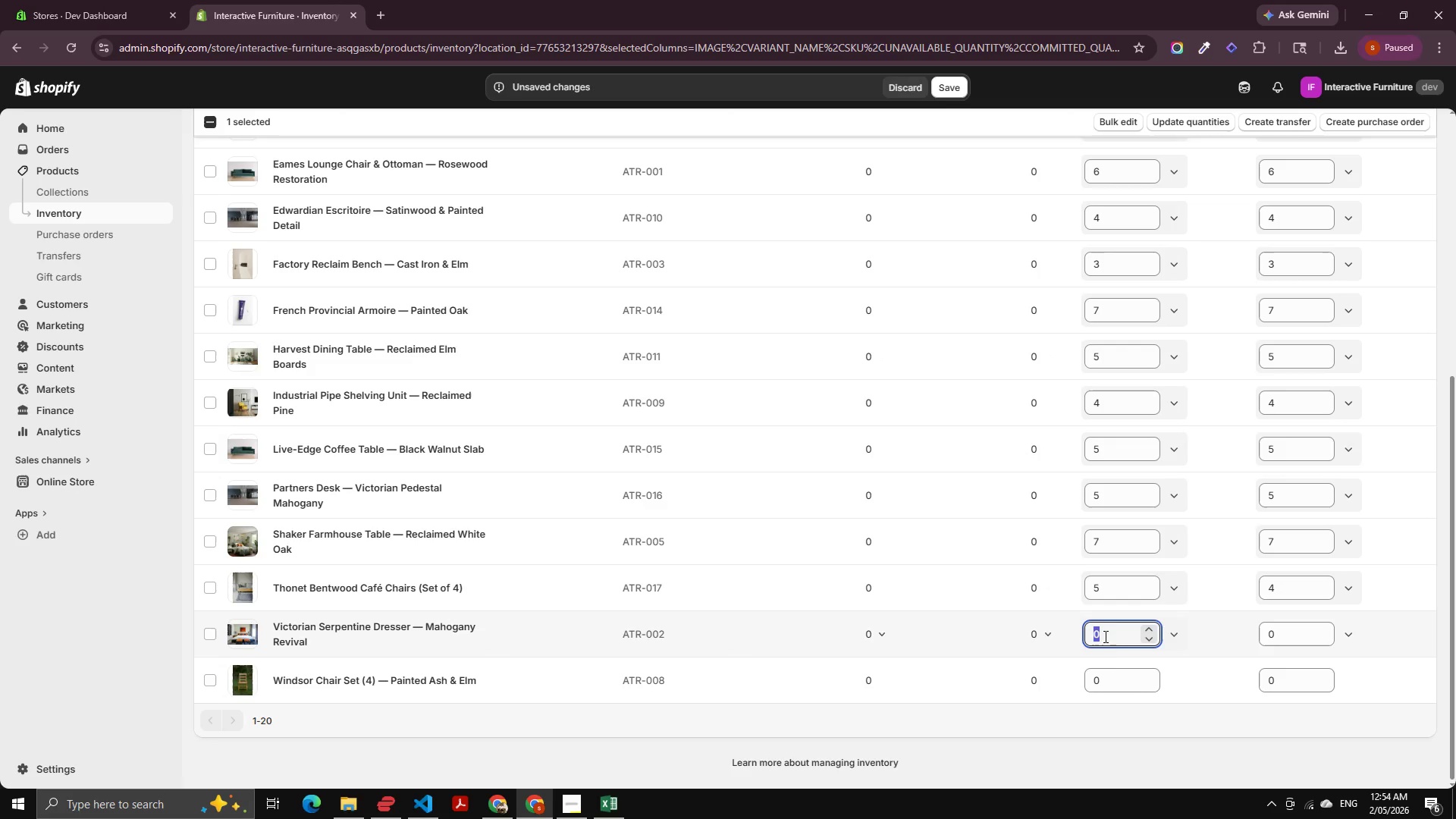 
key(ArrowUp)
 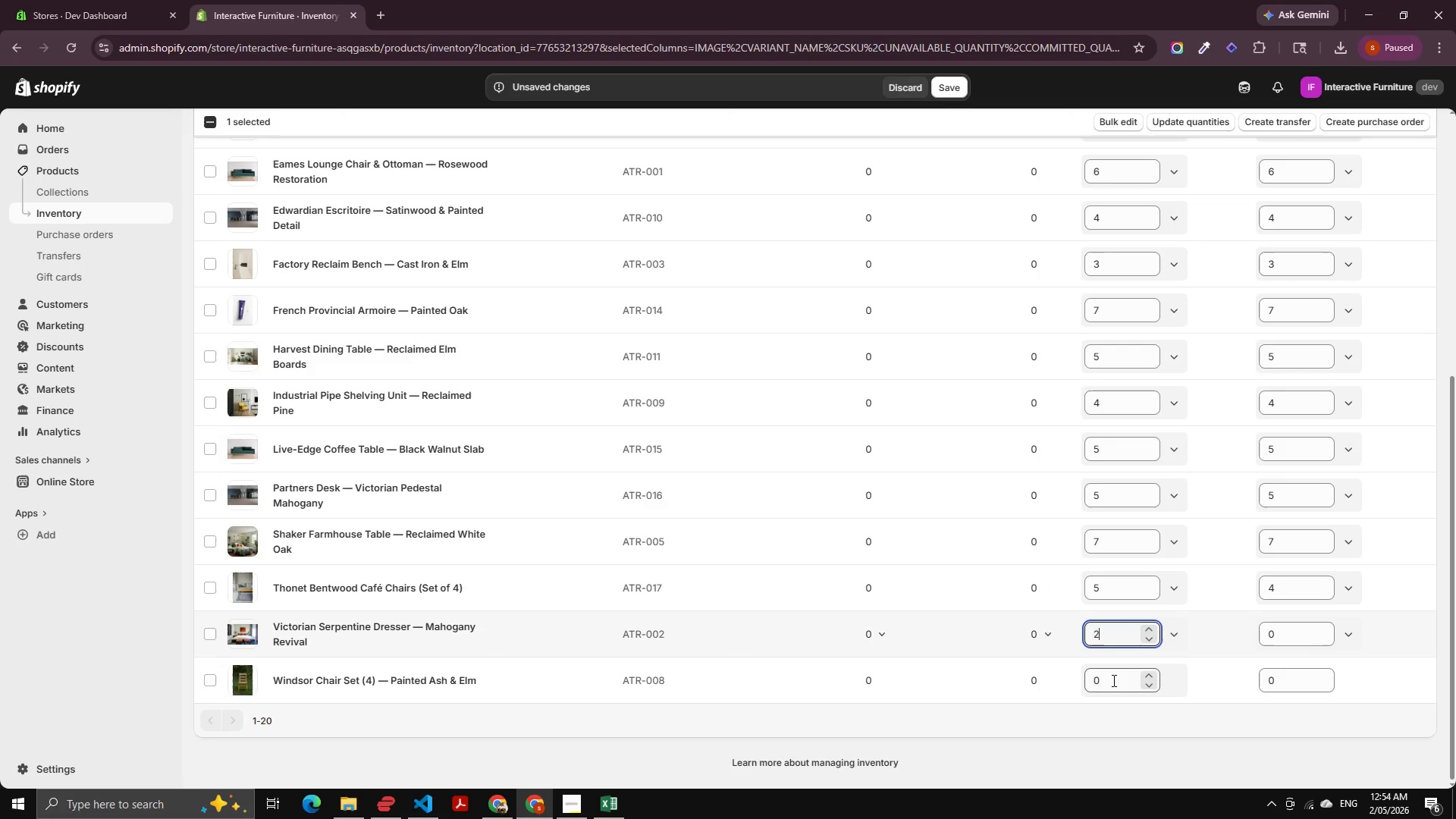 
key(ArrowUp)
 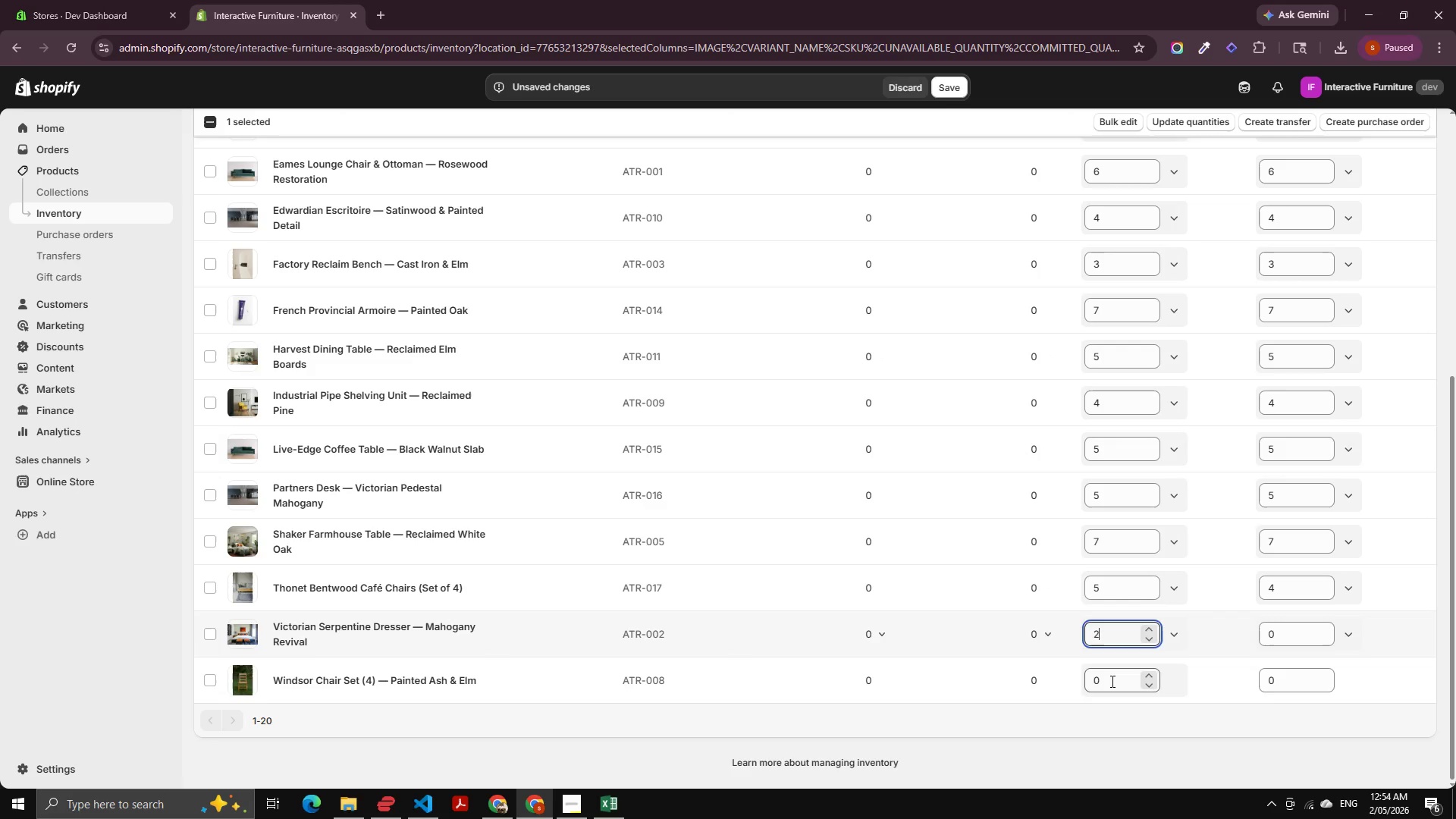 
key(ArrowUp)
 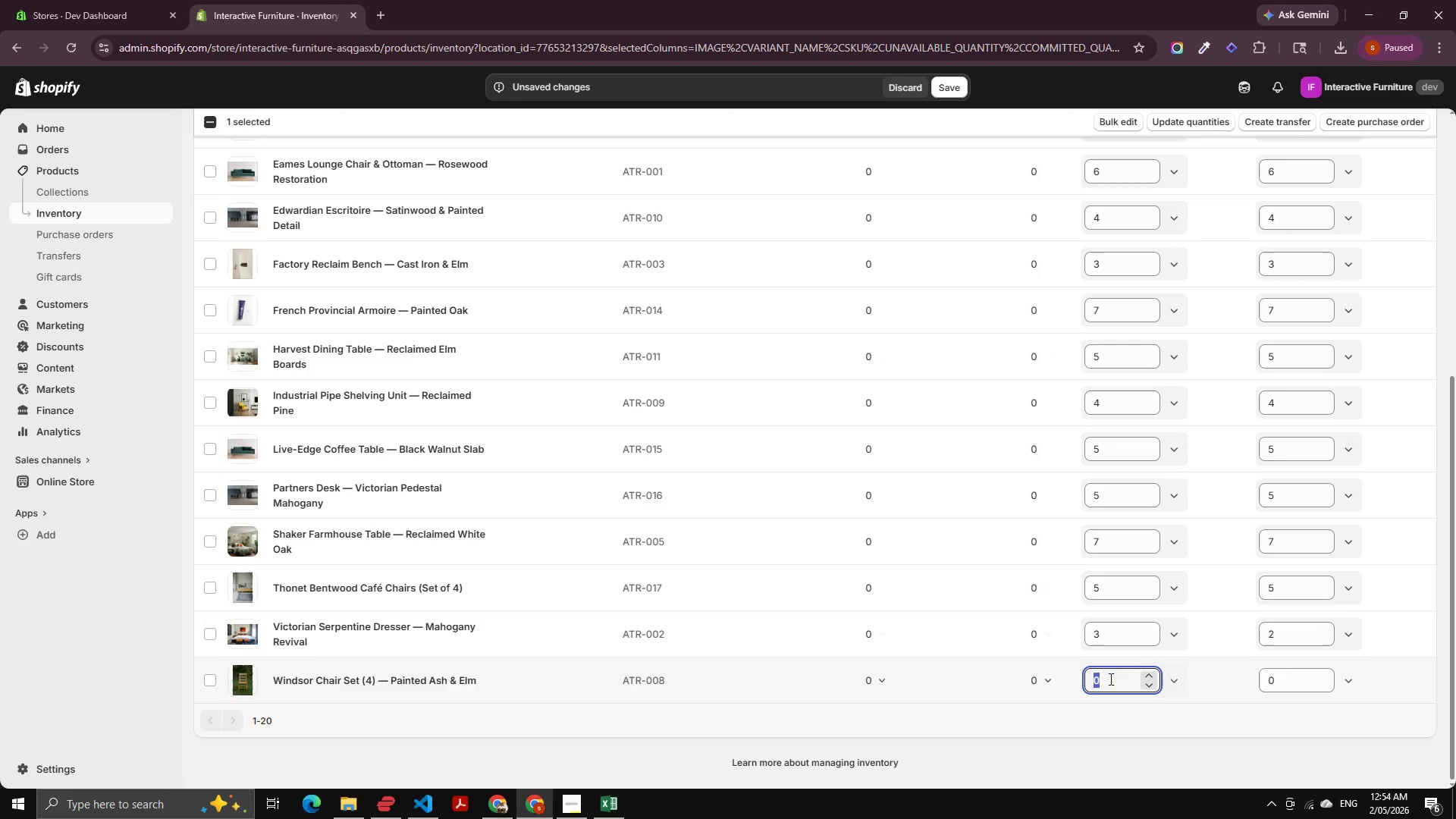 
key(ArrowUp)
 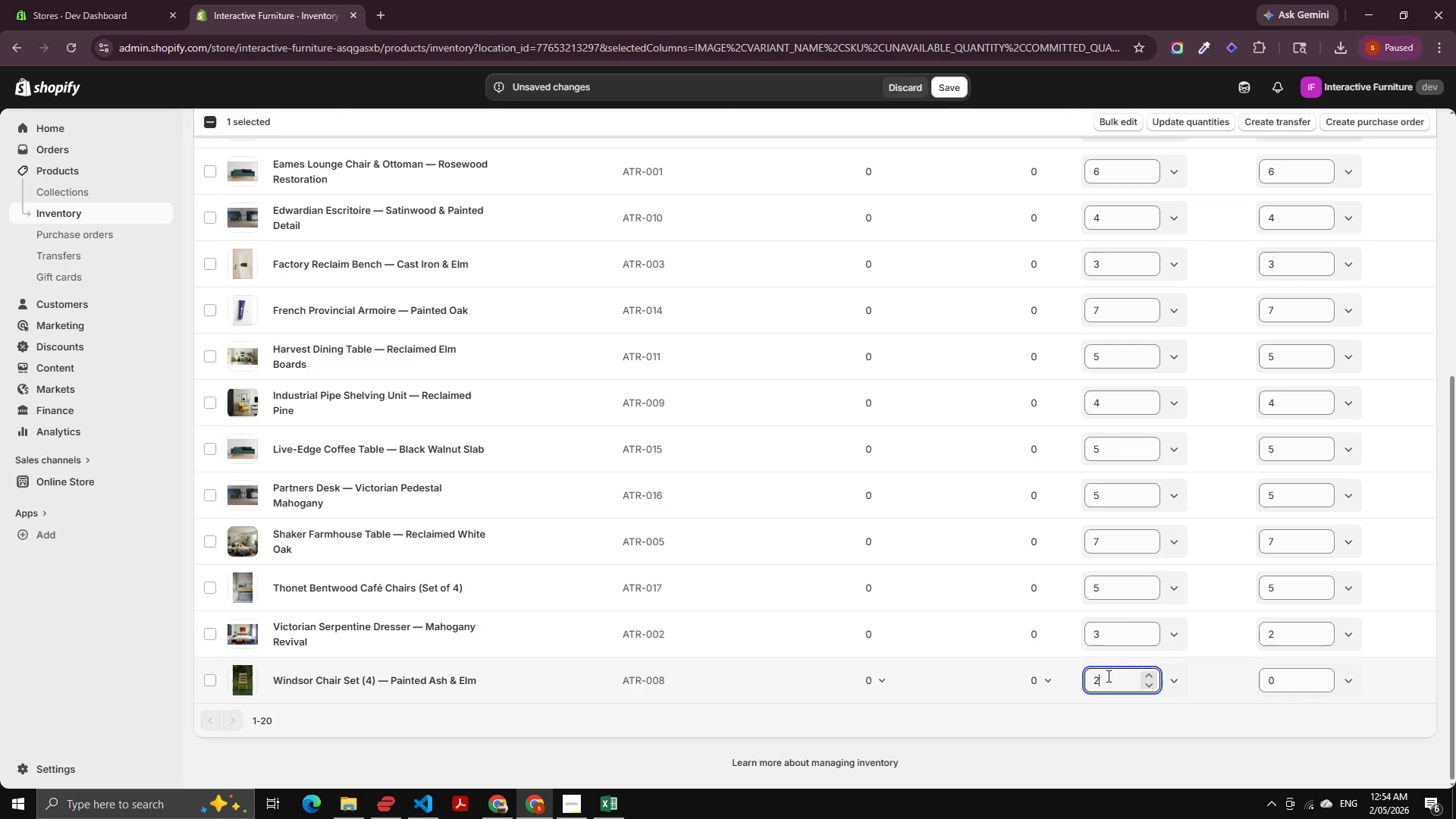 
key(ArrowUp)
 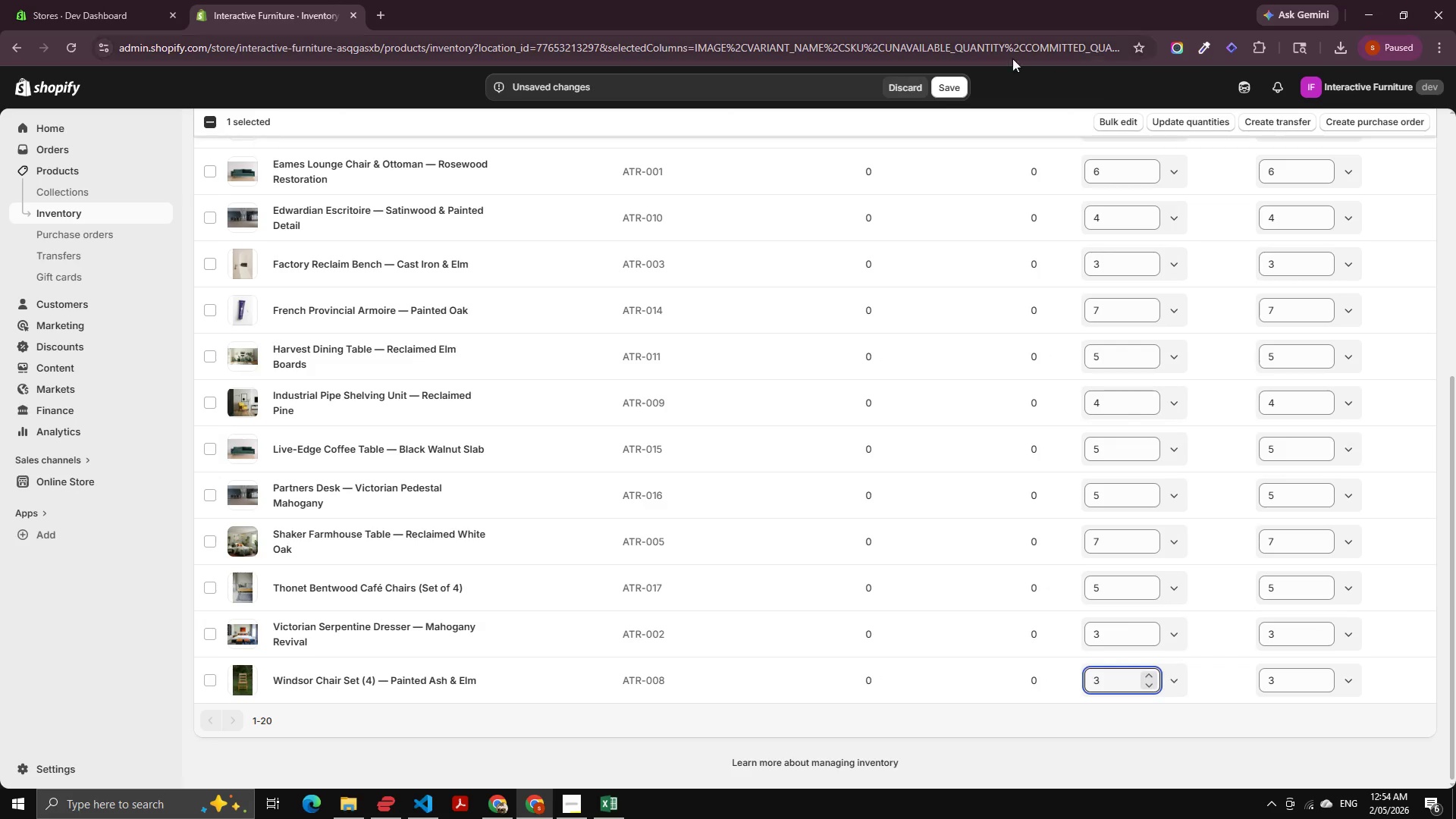 
left_click([962, 86])
 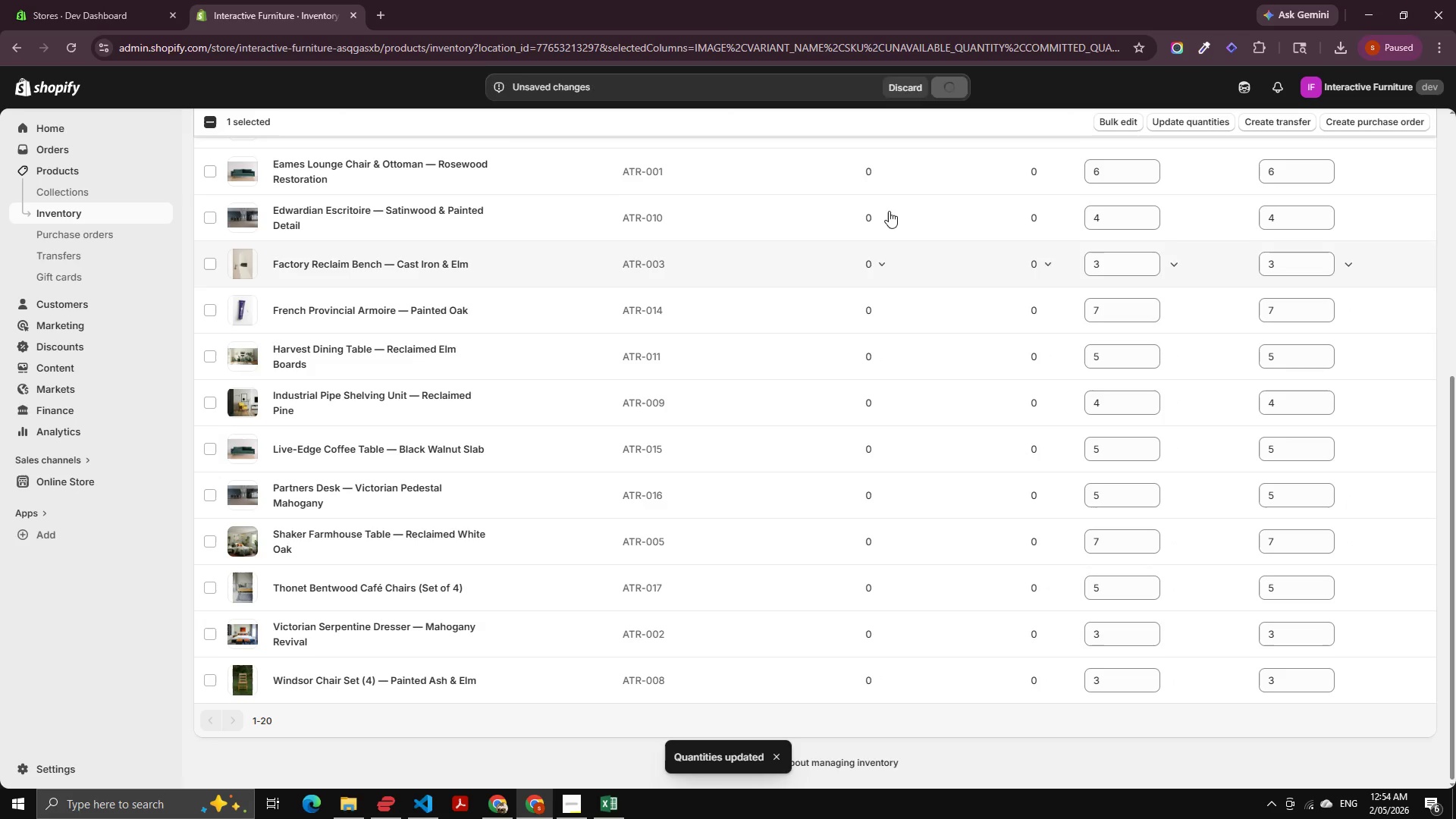 
scroll: coordinate [544, 298], scroll_direction: up, amount: 12.0
 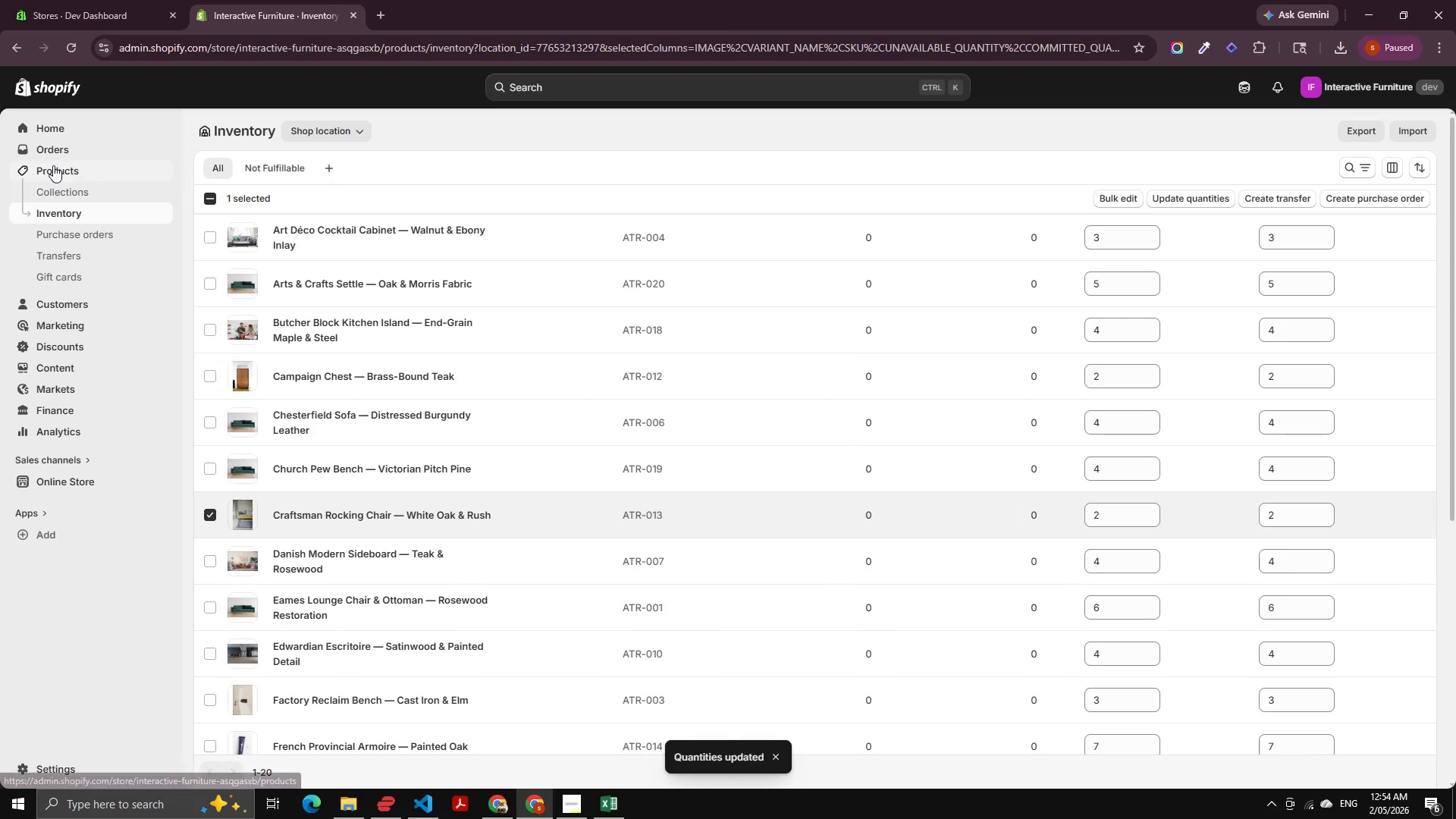 
left_click([53, 165])
 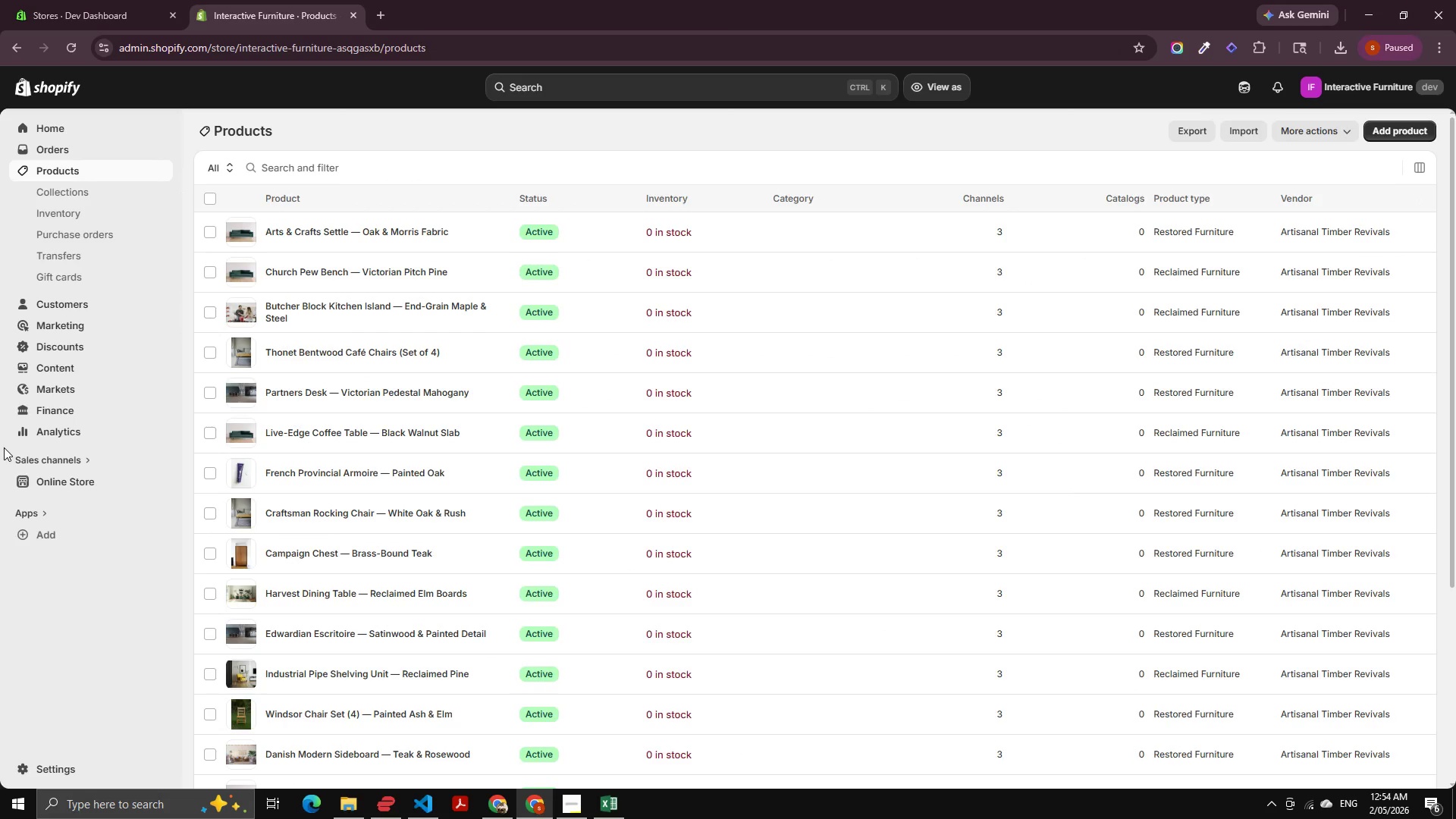 
left_click([89, 487])
 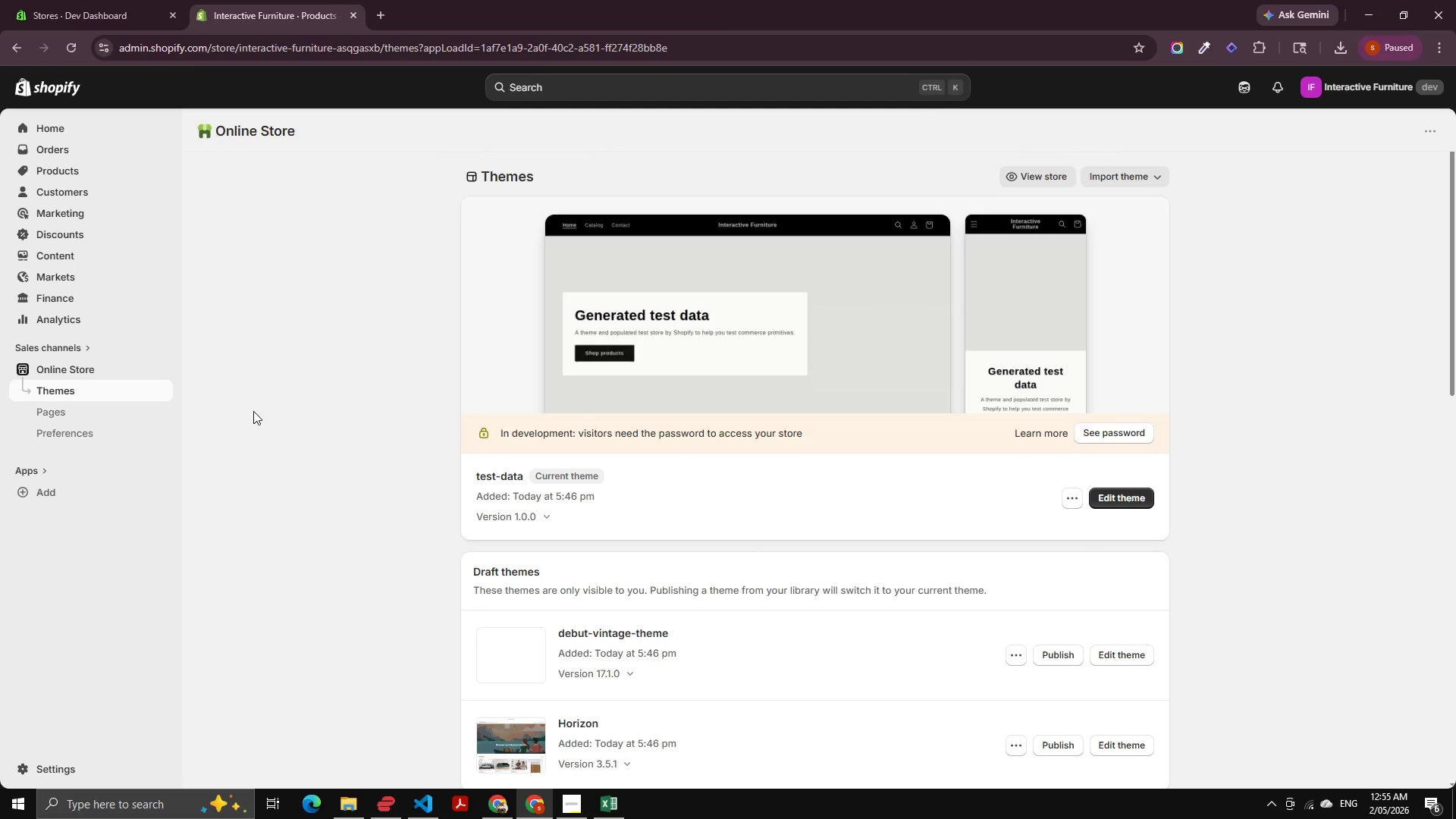 
wait(15.03)
 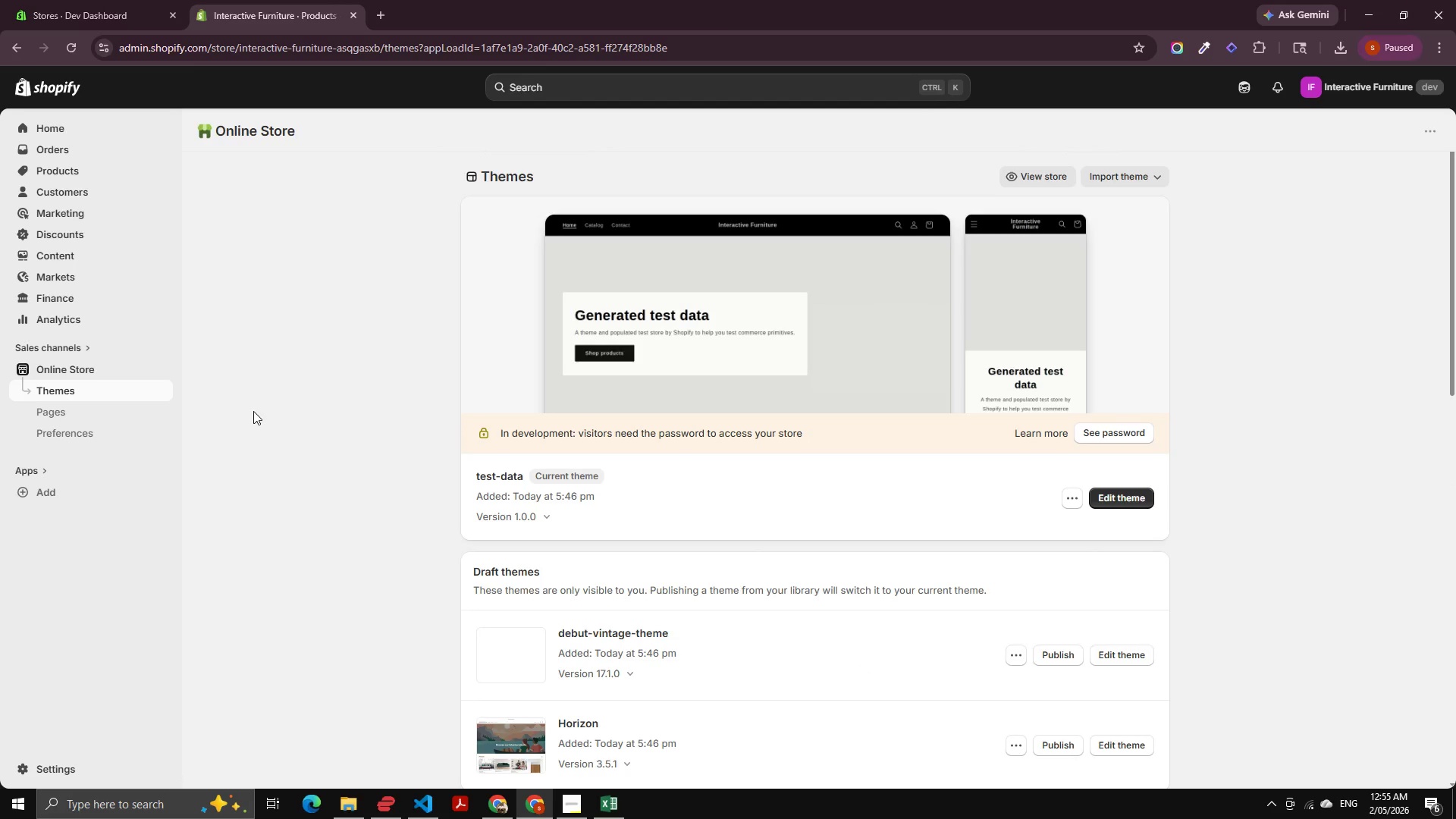 
scroll: coordinate [601, 431], scroll_direction: down, amount: 12.0
 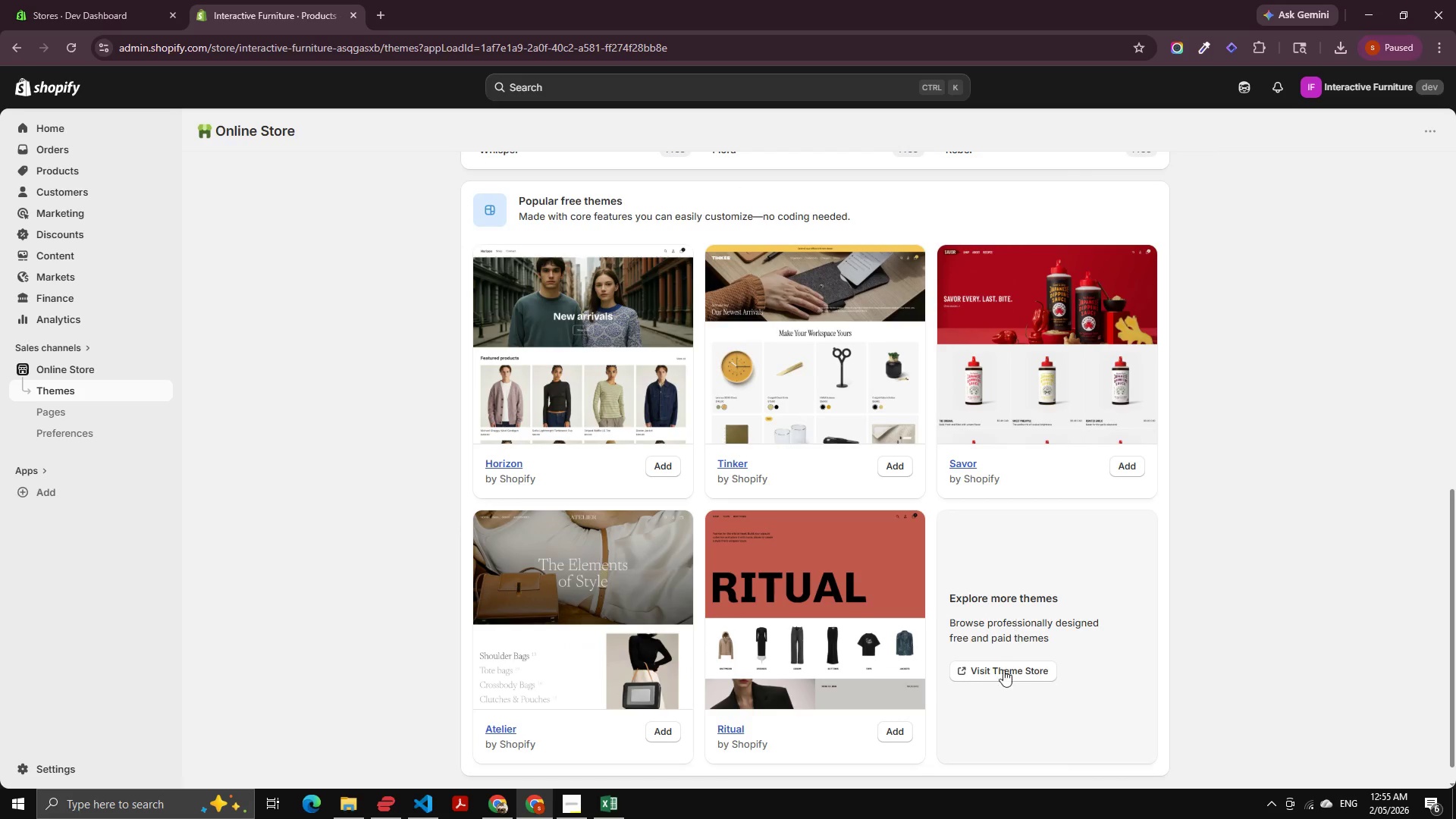 
left_click([993, 678])
 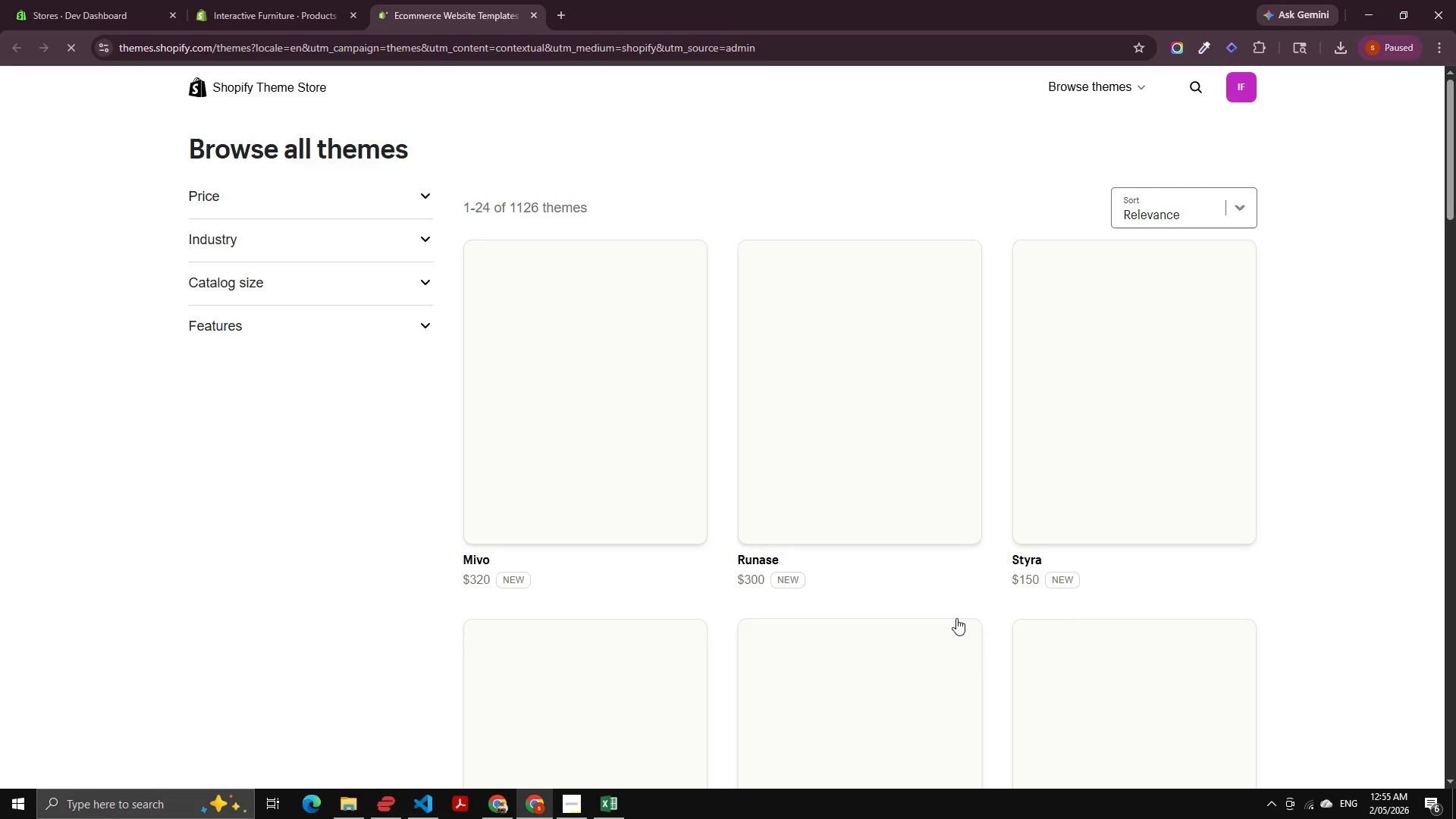 
left_click([587, 811])